 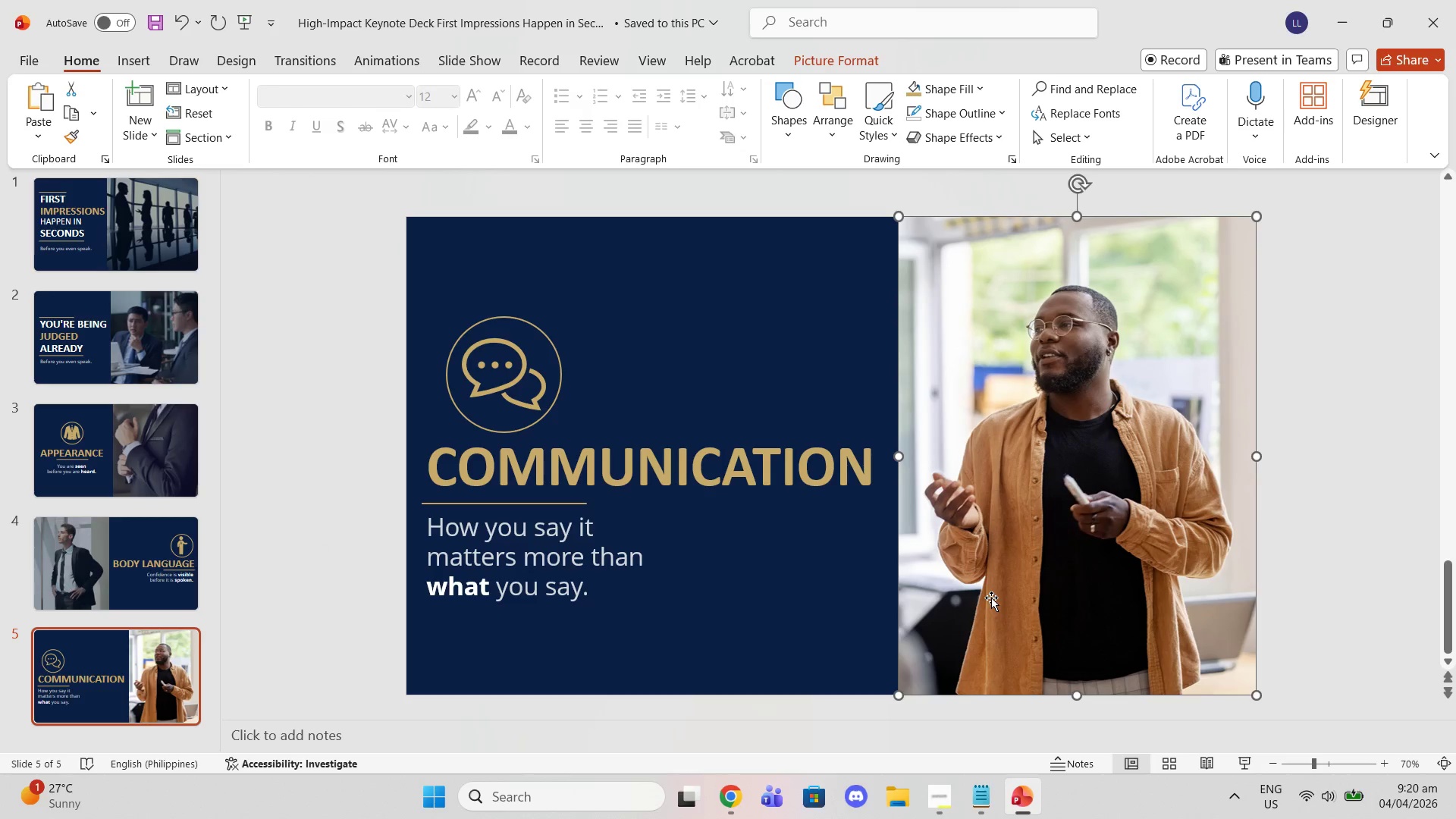 
left_click([97, 600])
 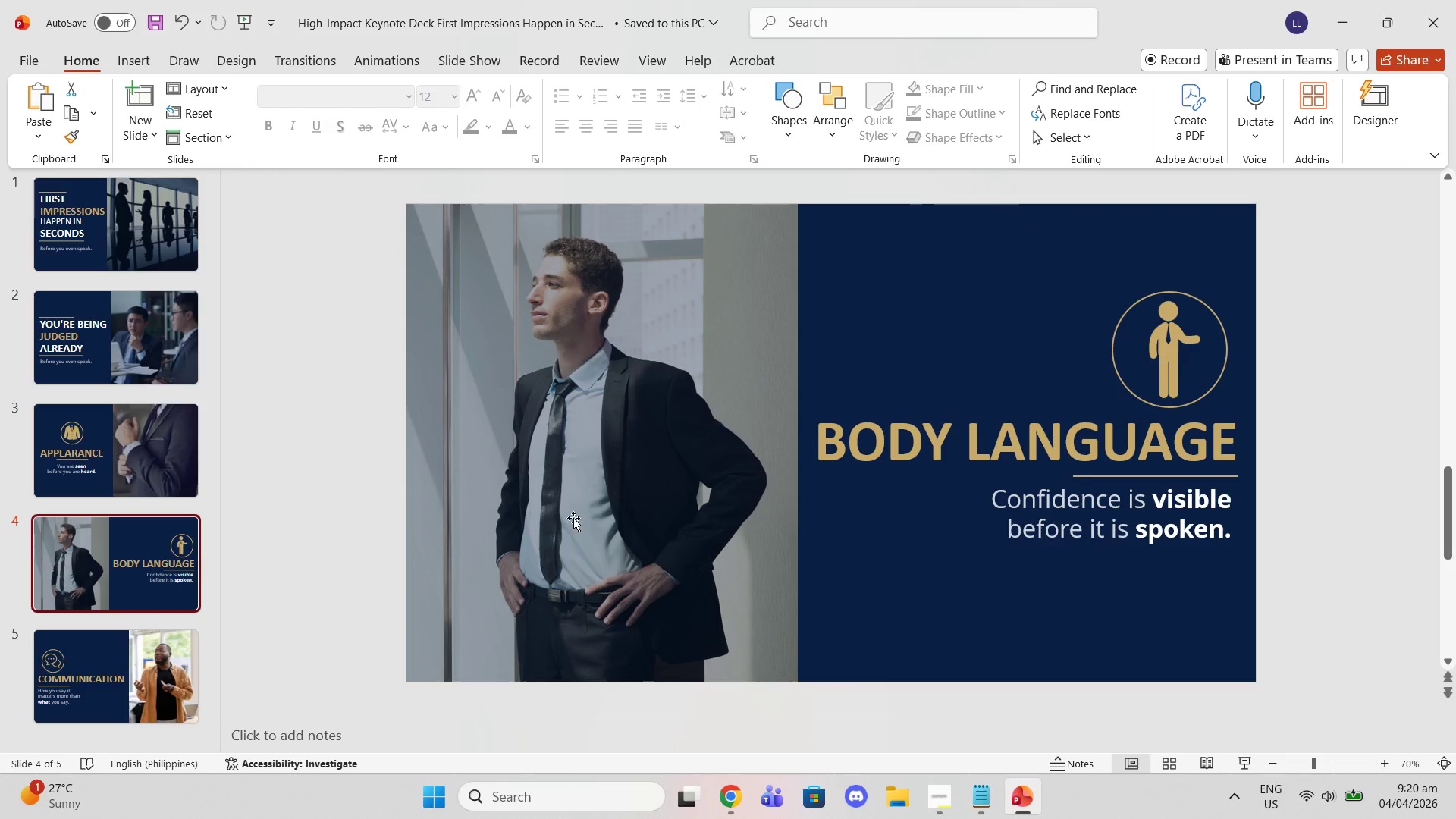 
left_click([698, 481])
 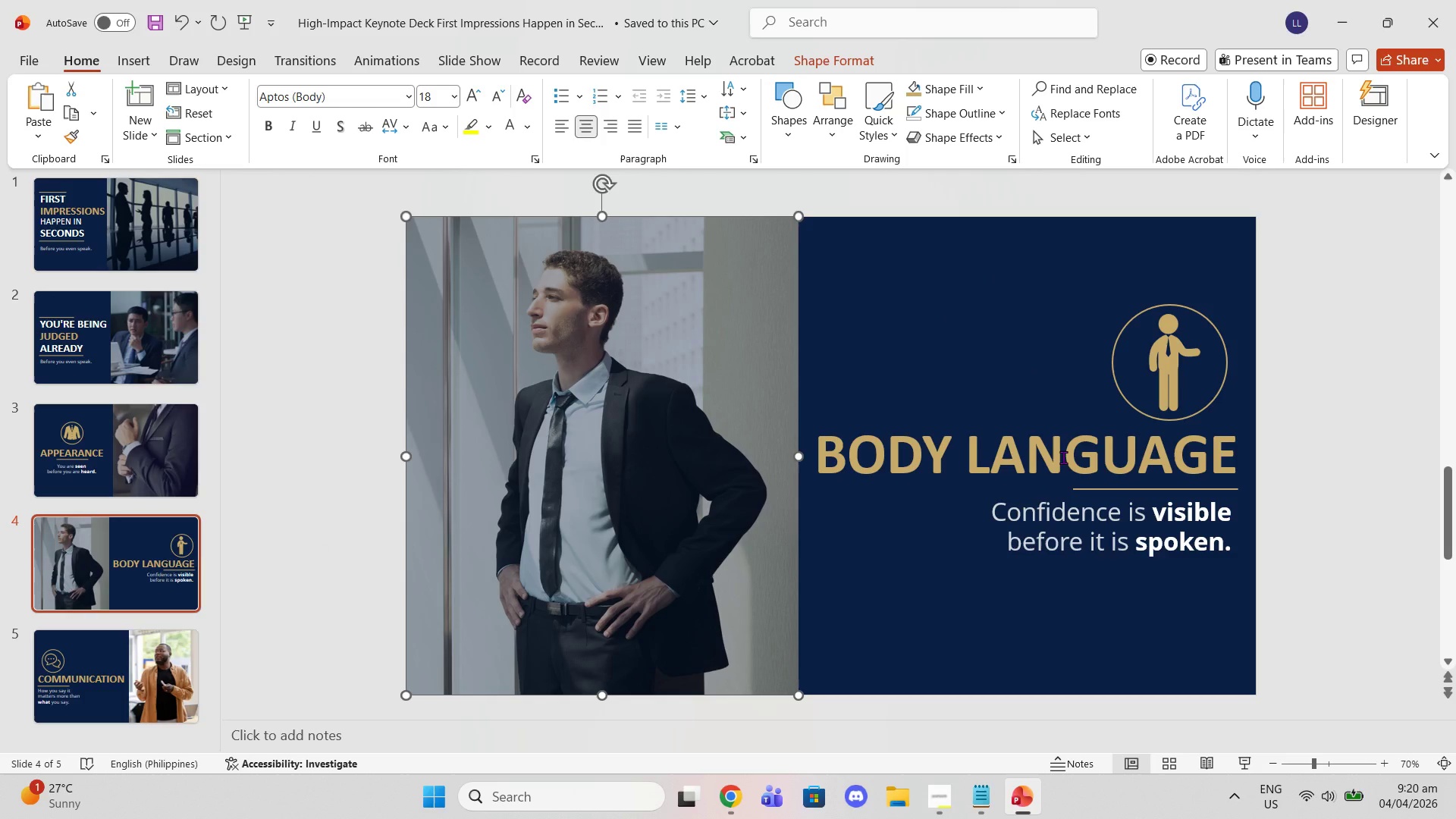 
key(Control+C)
 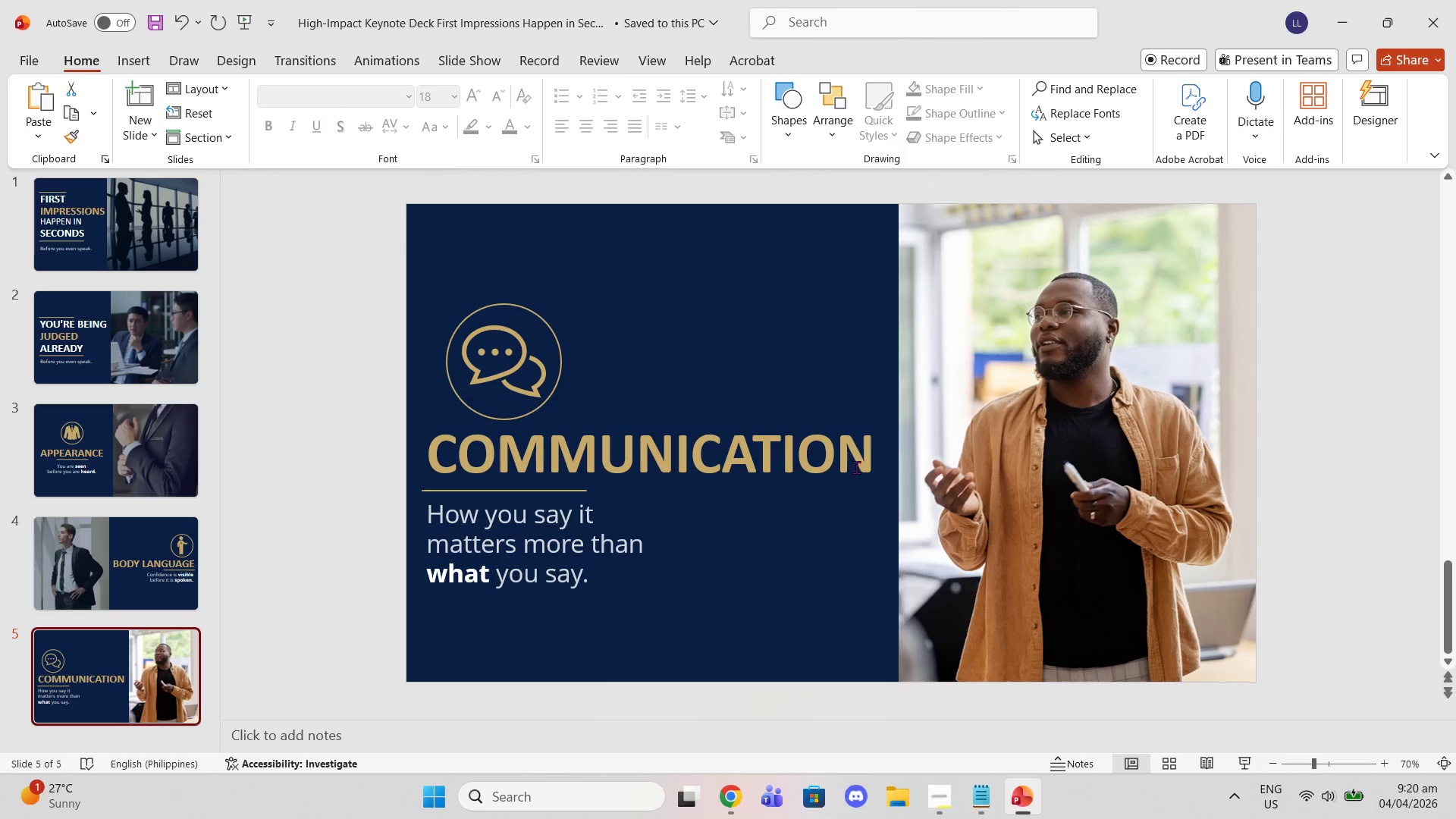 
key(Control+V)
 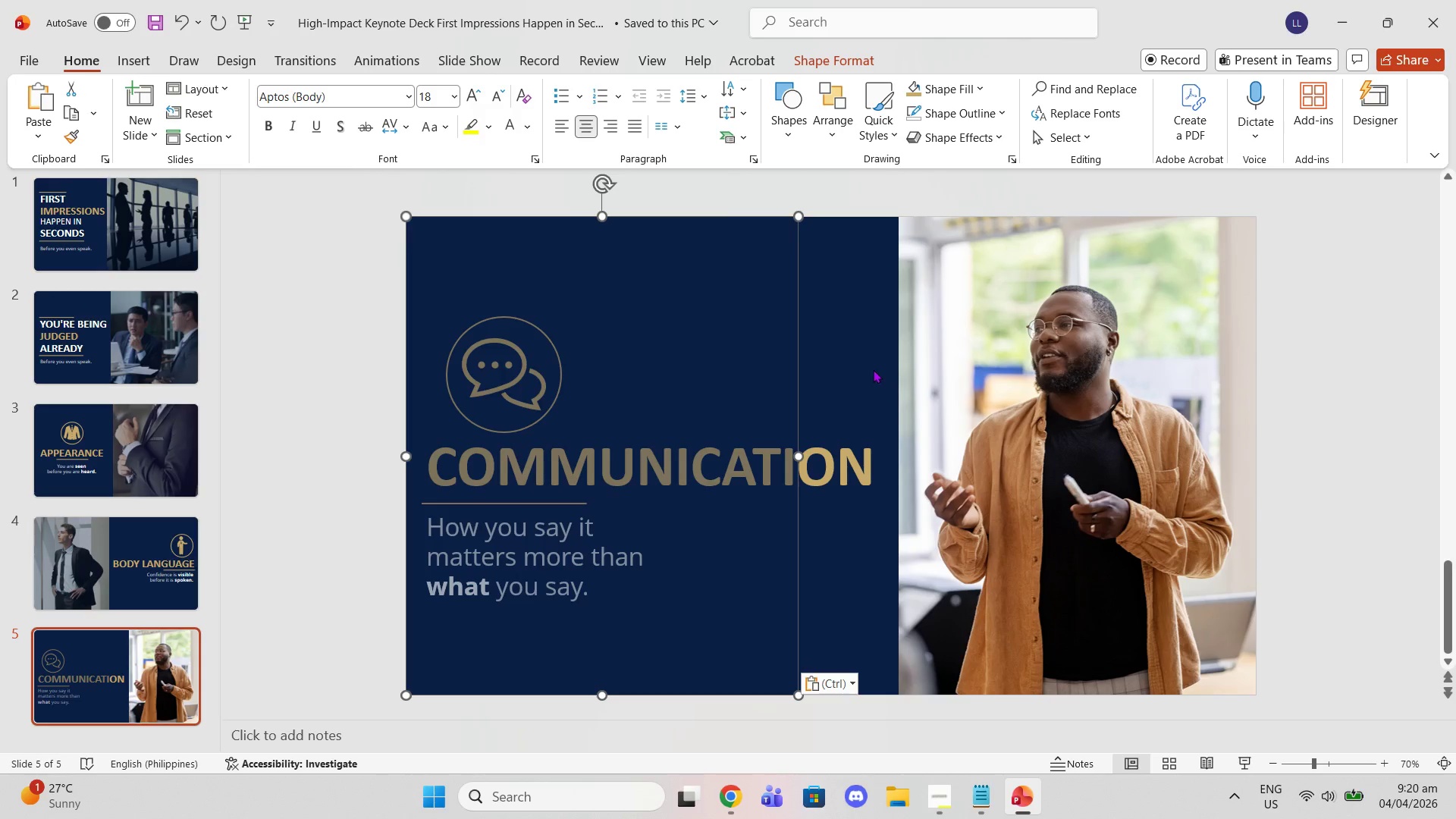 
left_click_drag(start_coordinate=[704, 386], to_coordinate=[1191, 385])
 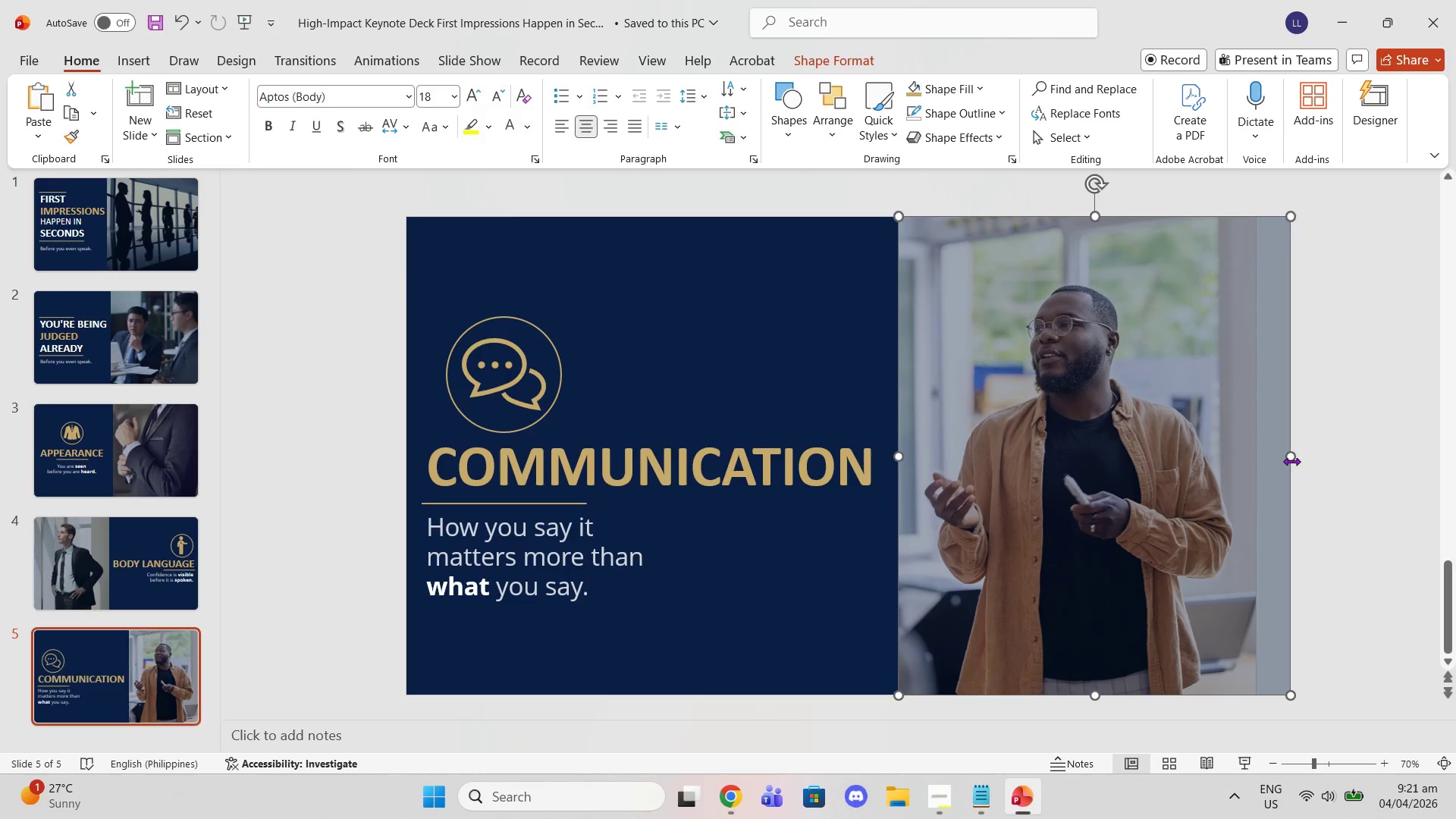 
left_click_drag(start_coordinate=[1291, 460], to_coordinate=[1254, 451])
 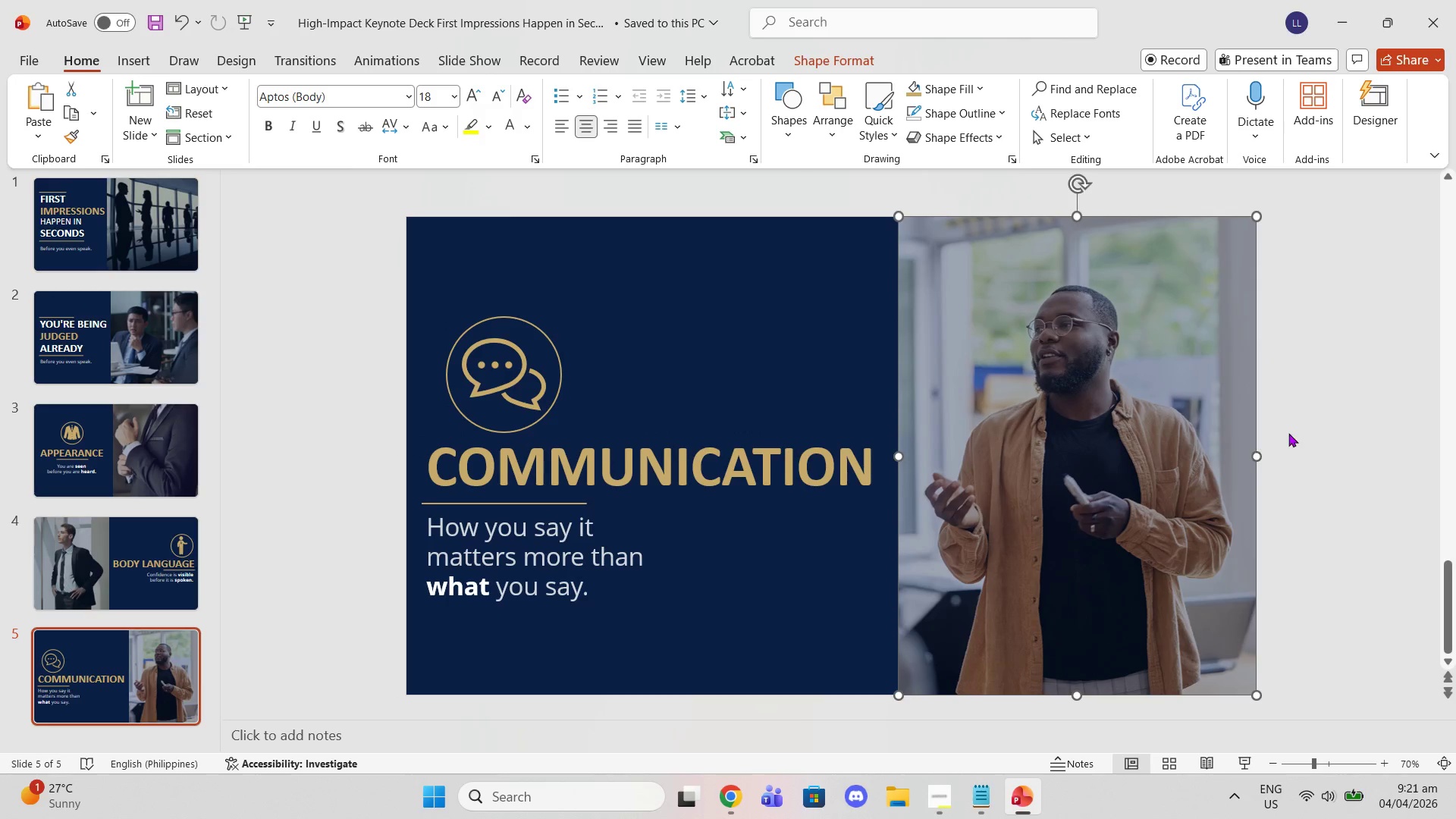 
left_click([1288, 433])
 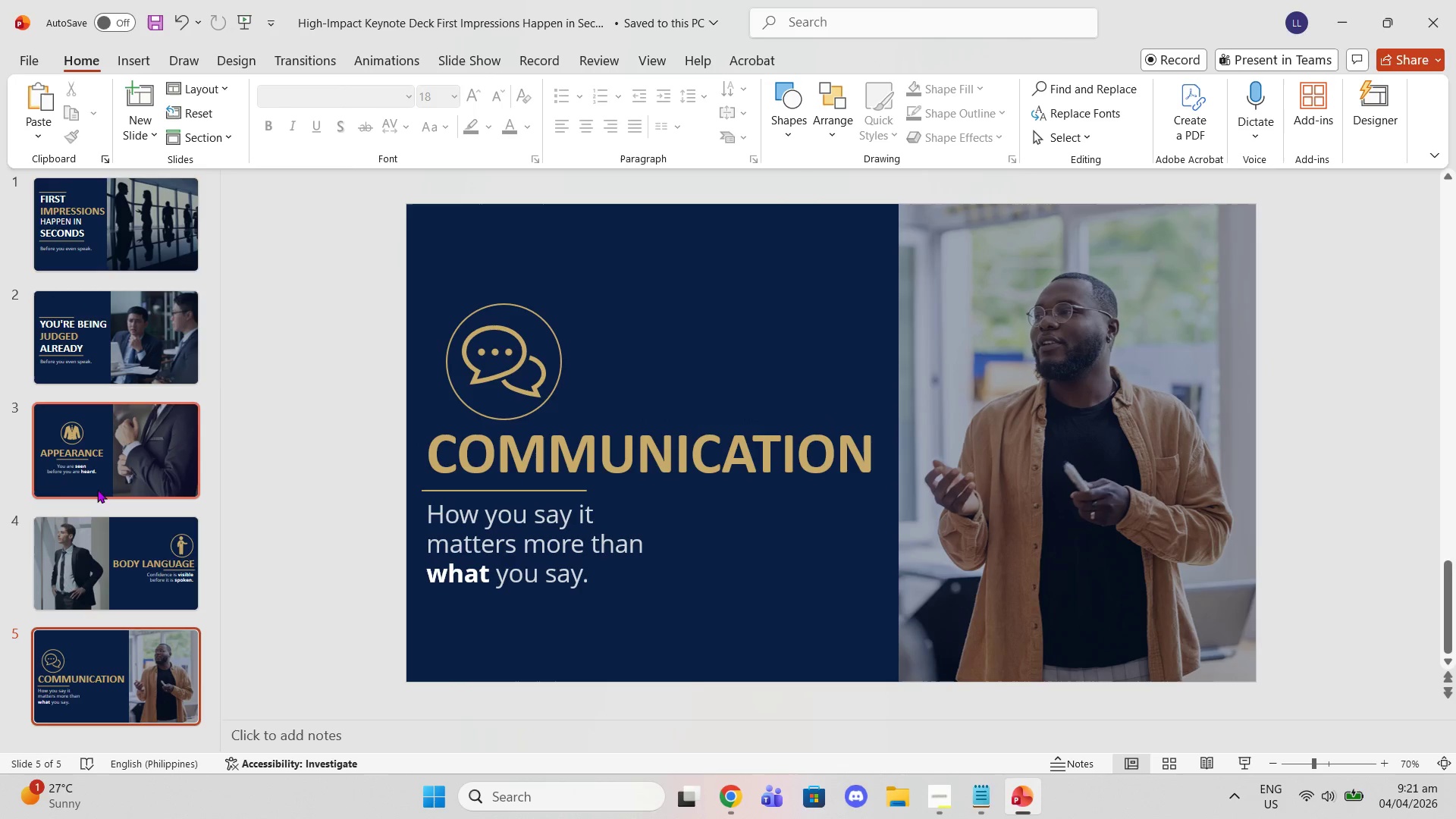 
scroll: coordinate [86, 485], scroll_direction: up, amount: 5.0
 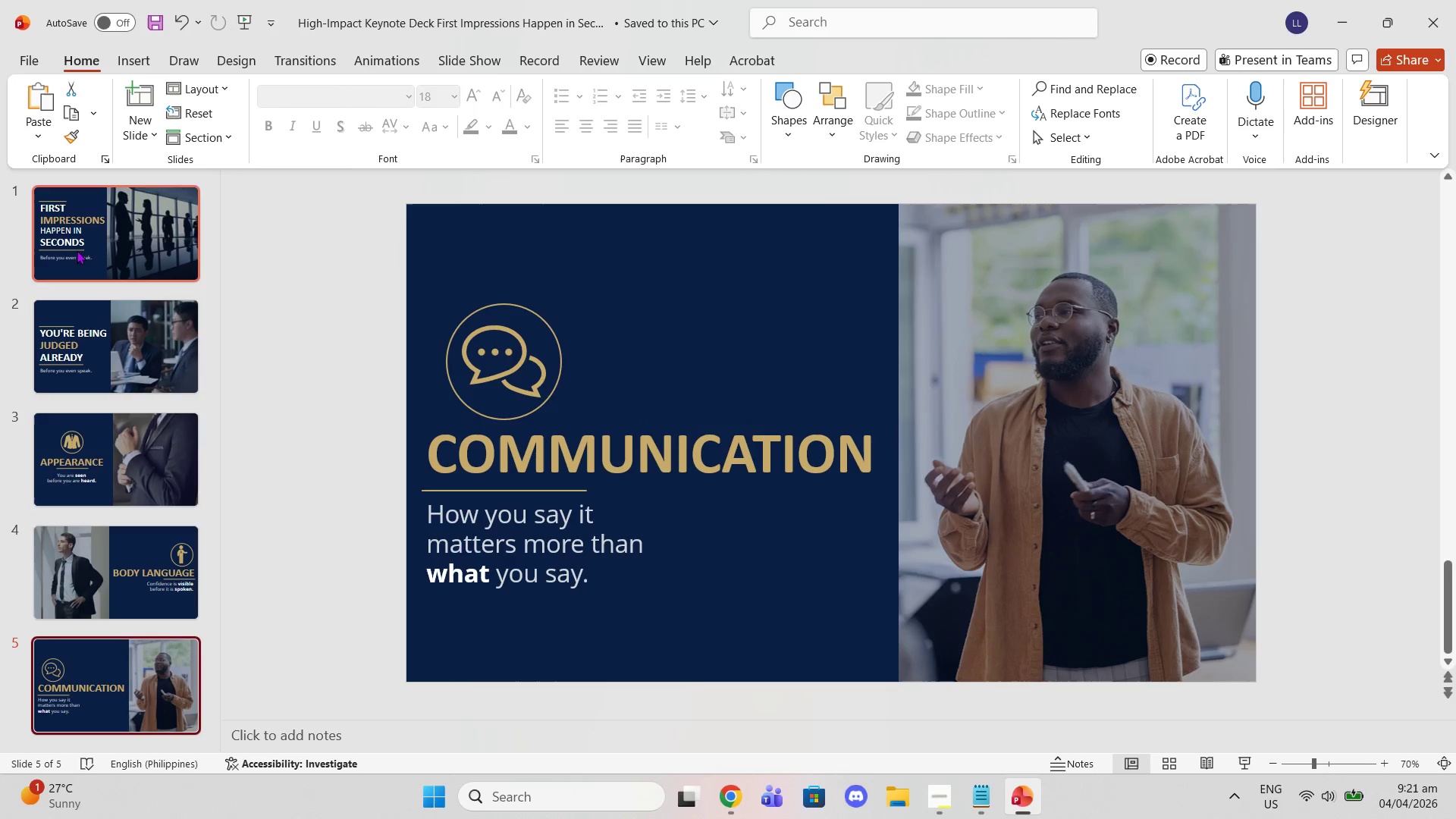 
left_click([77, 244])
 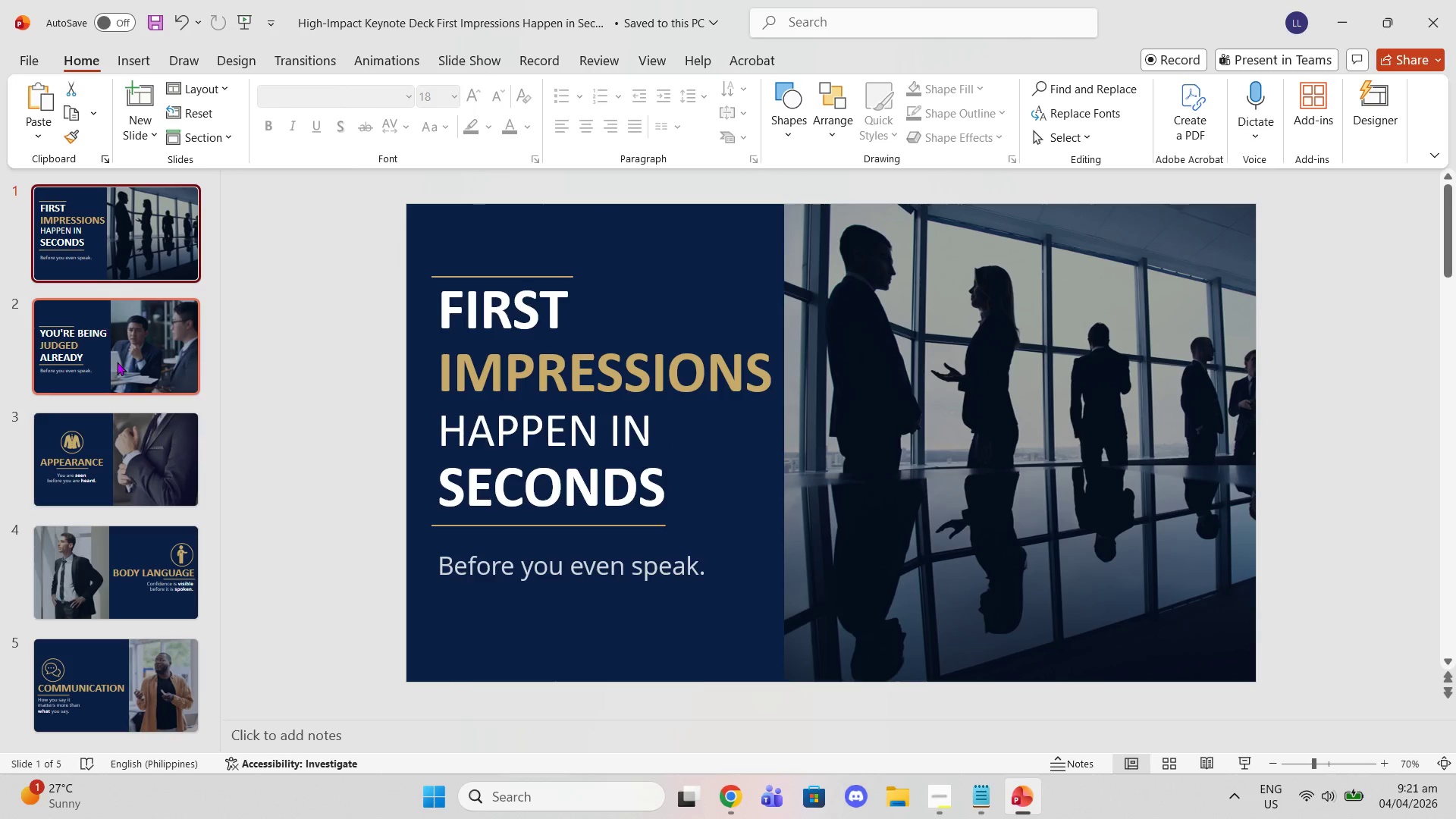 
left_click([117, 366])
 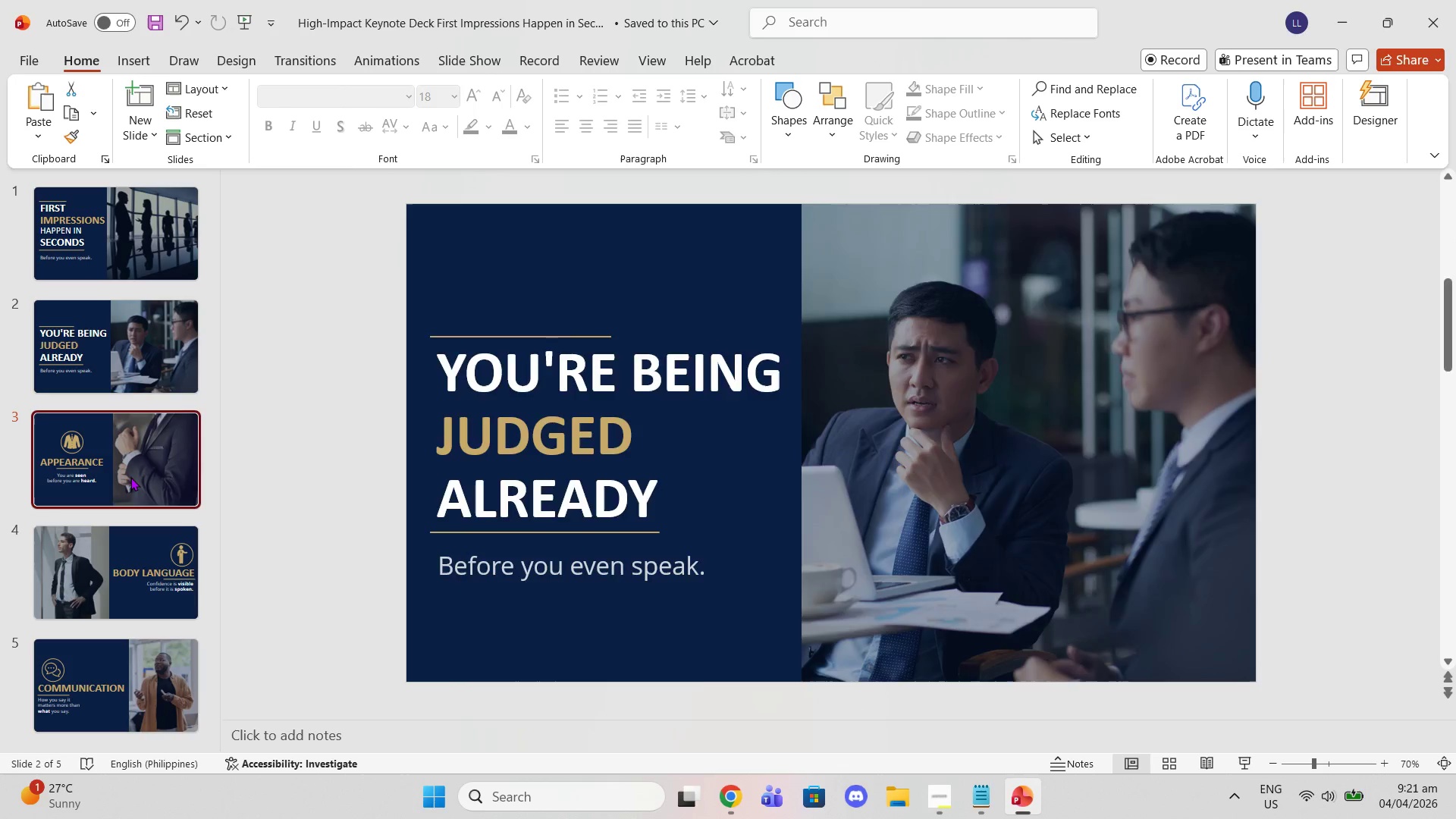 
double_click([146, 595])
 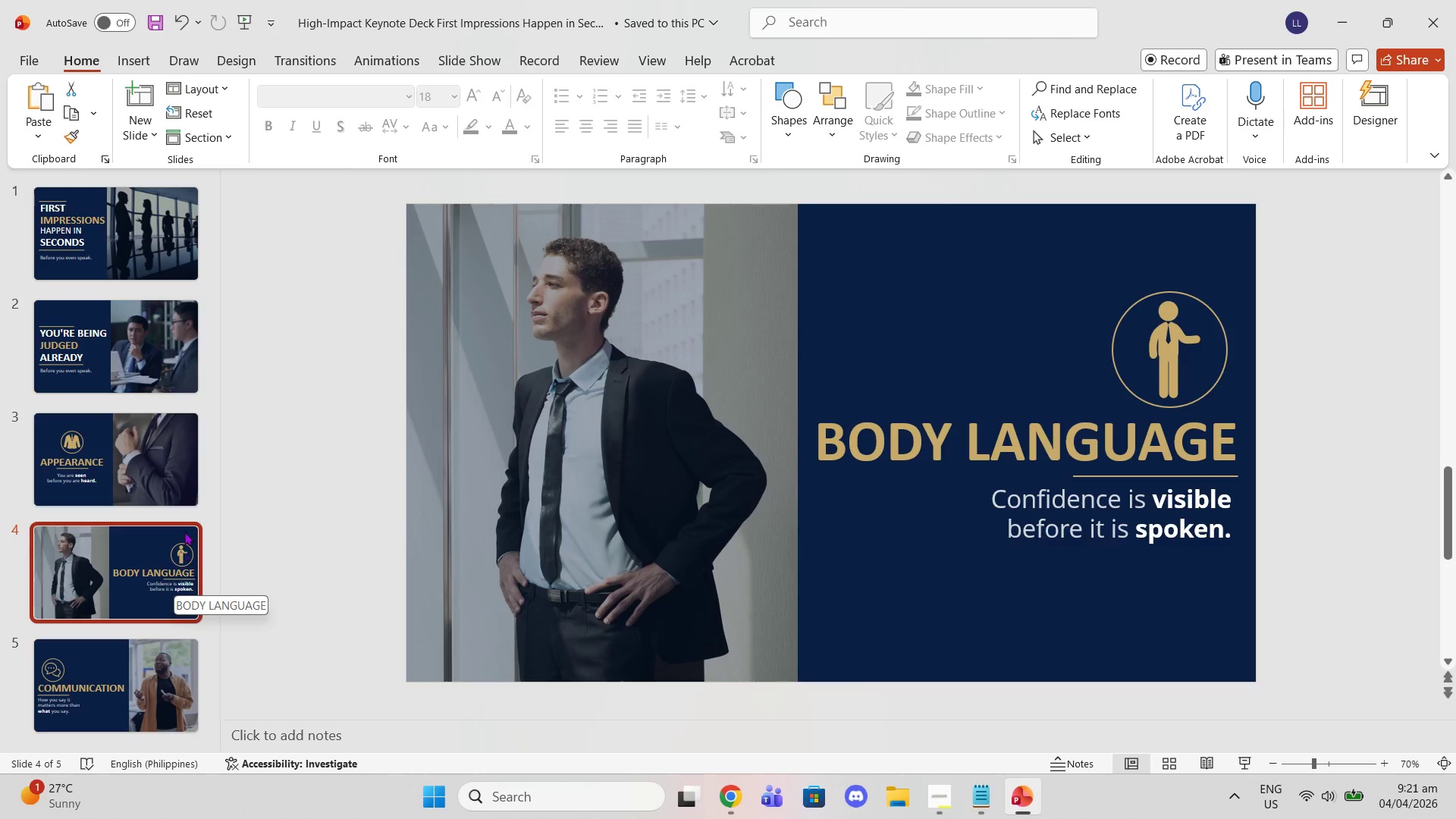 
left_click([161, 475])
 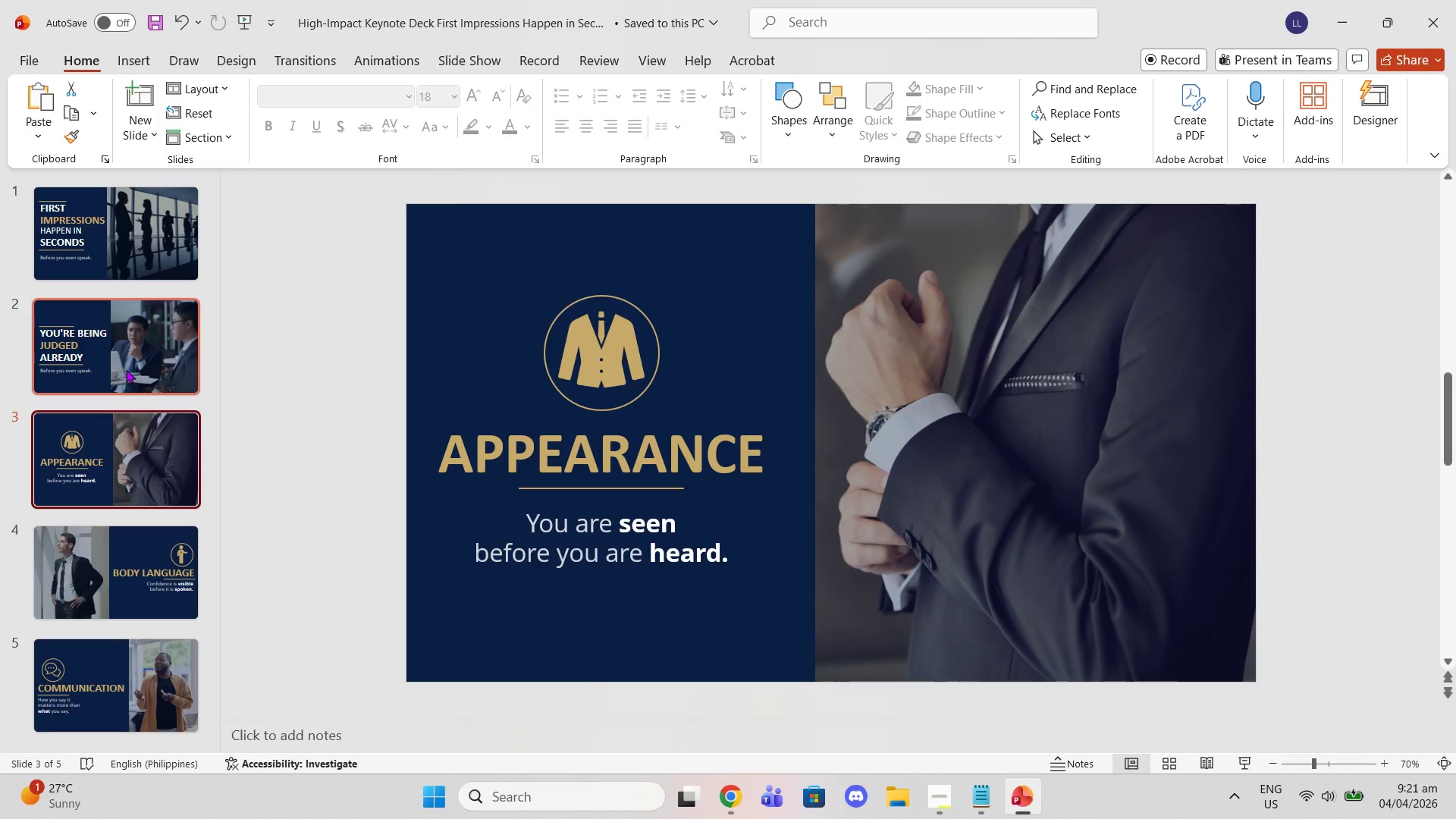 
left_click([126, 369])
 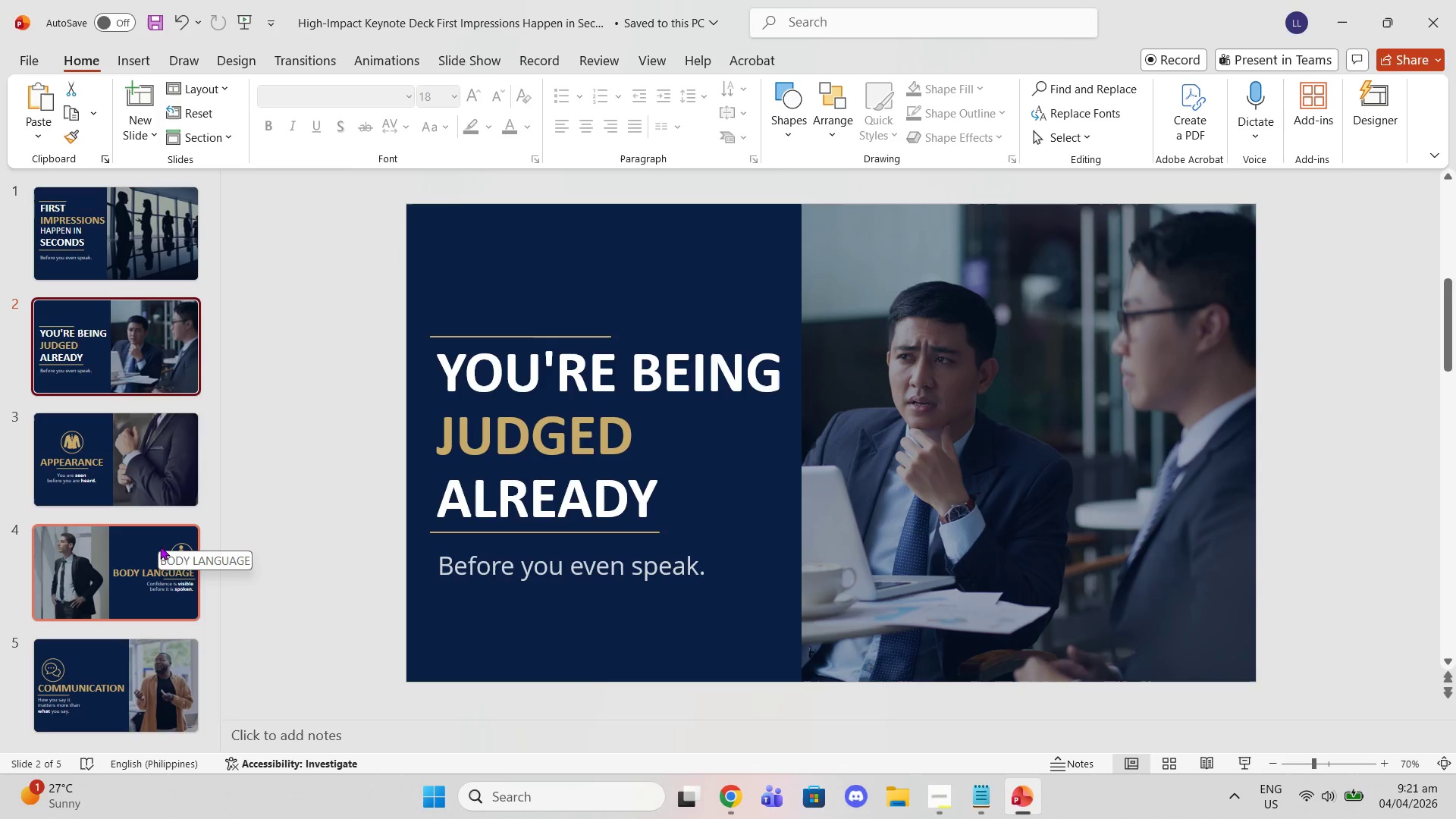 
wait(5.59)
 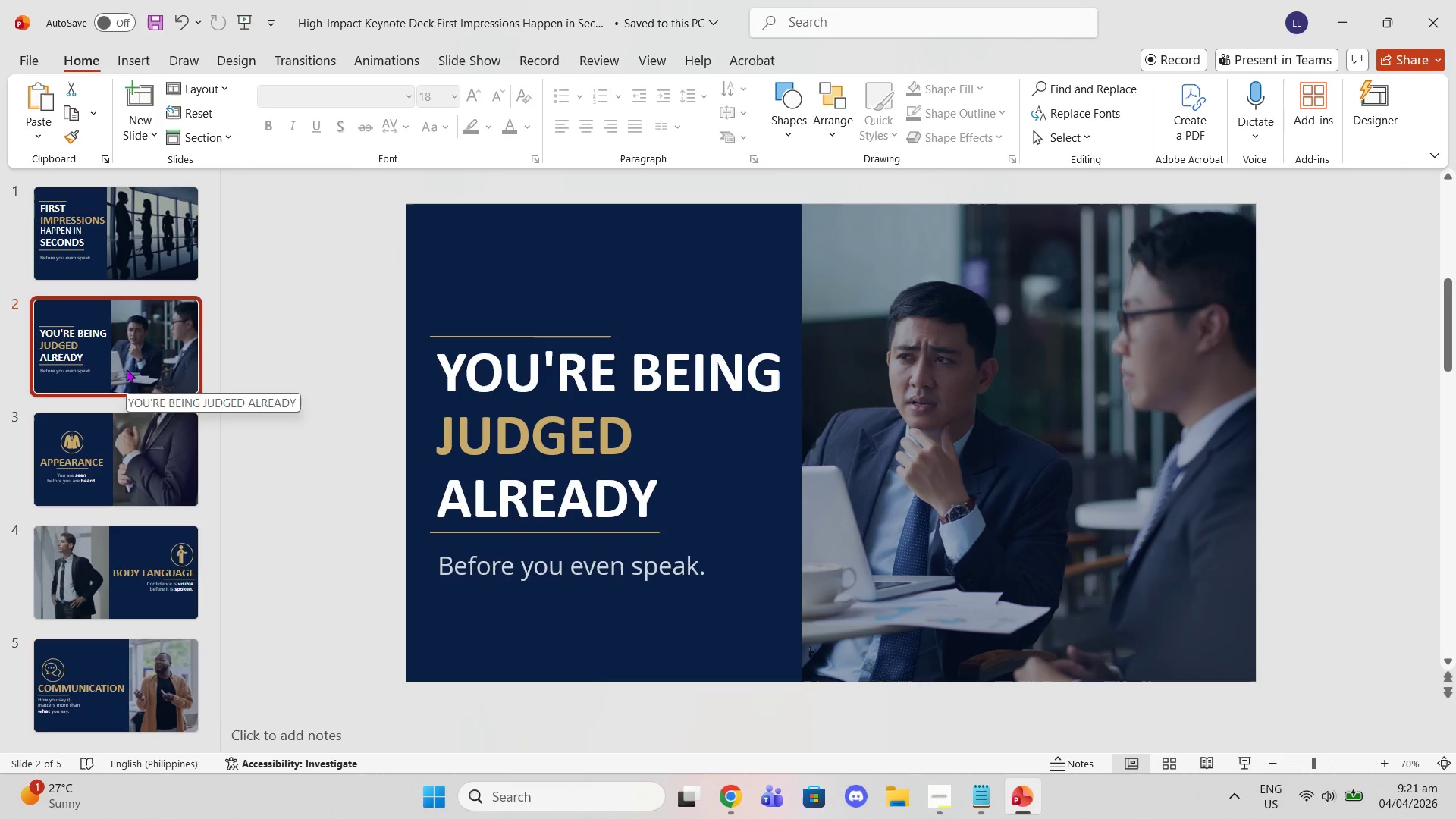 
left_click([95, 270])
 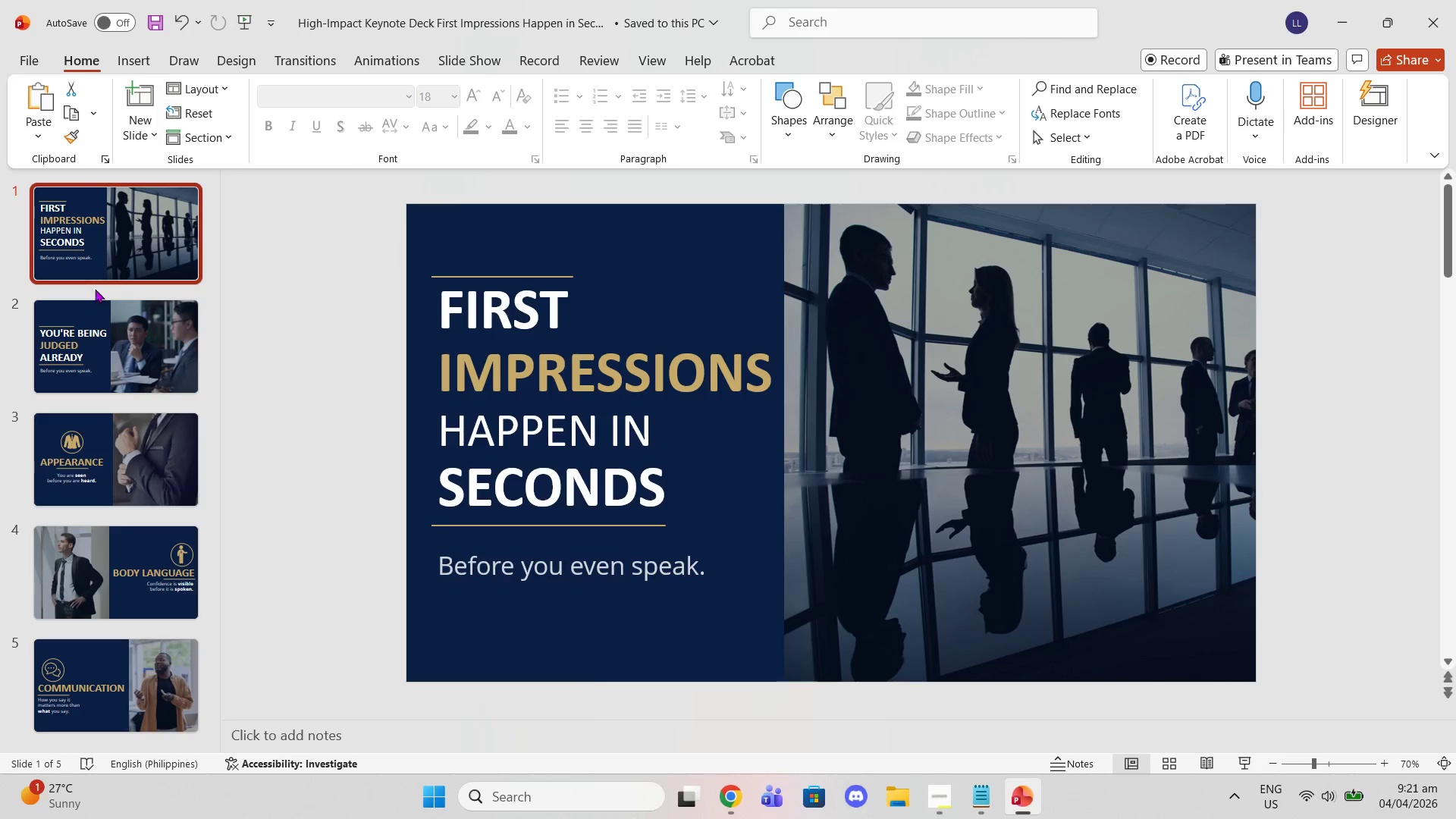 
left_click([111, 366])
 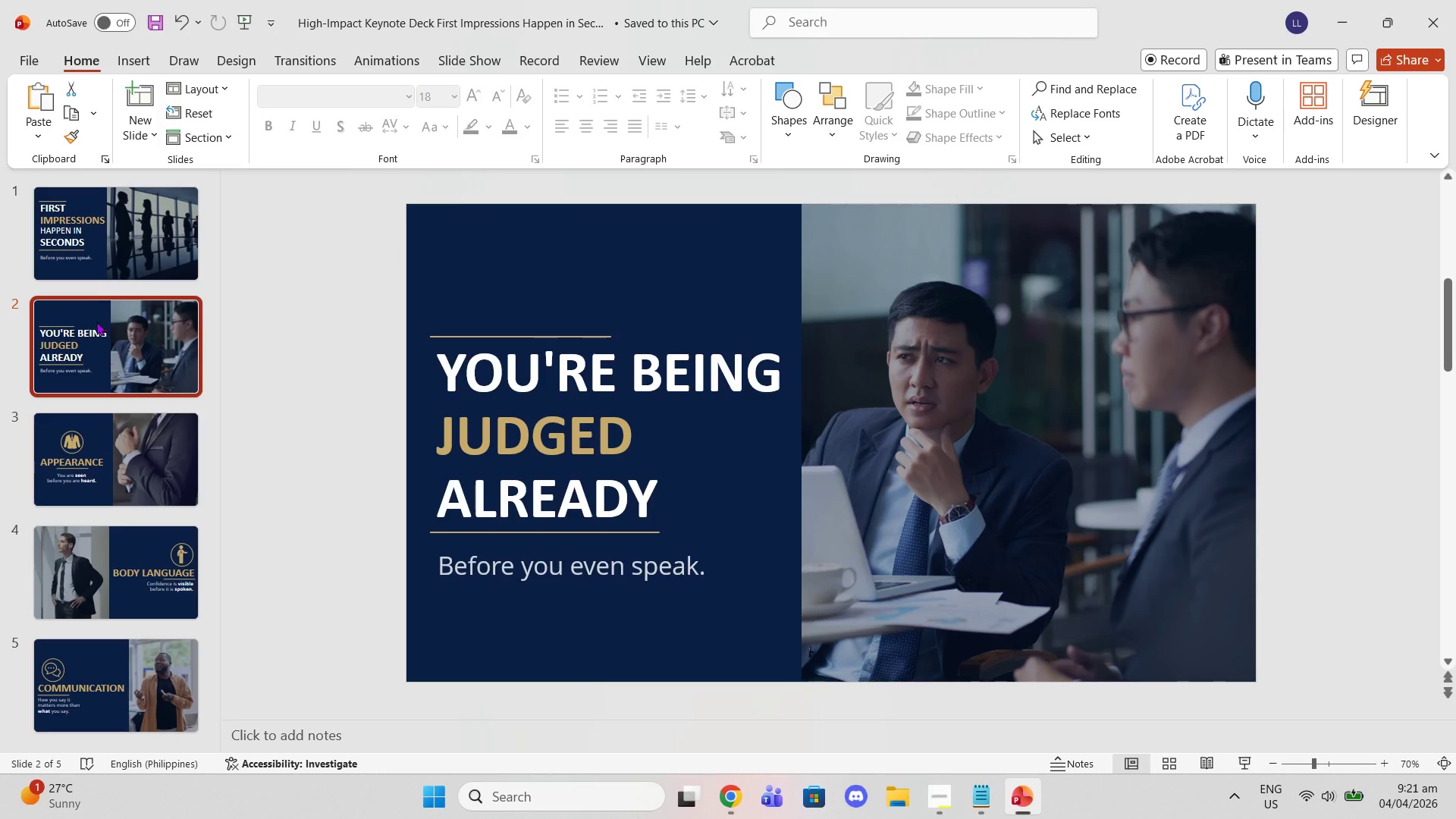 
left_click([88, 231])
 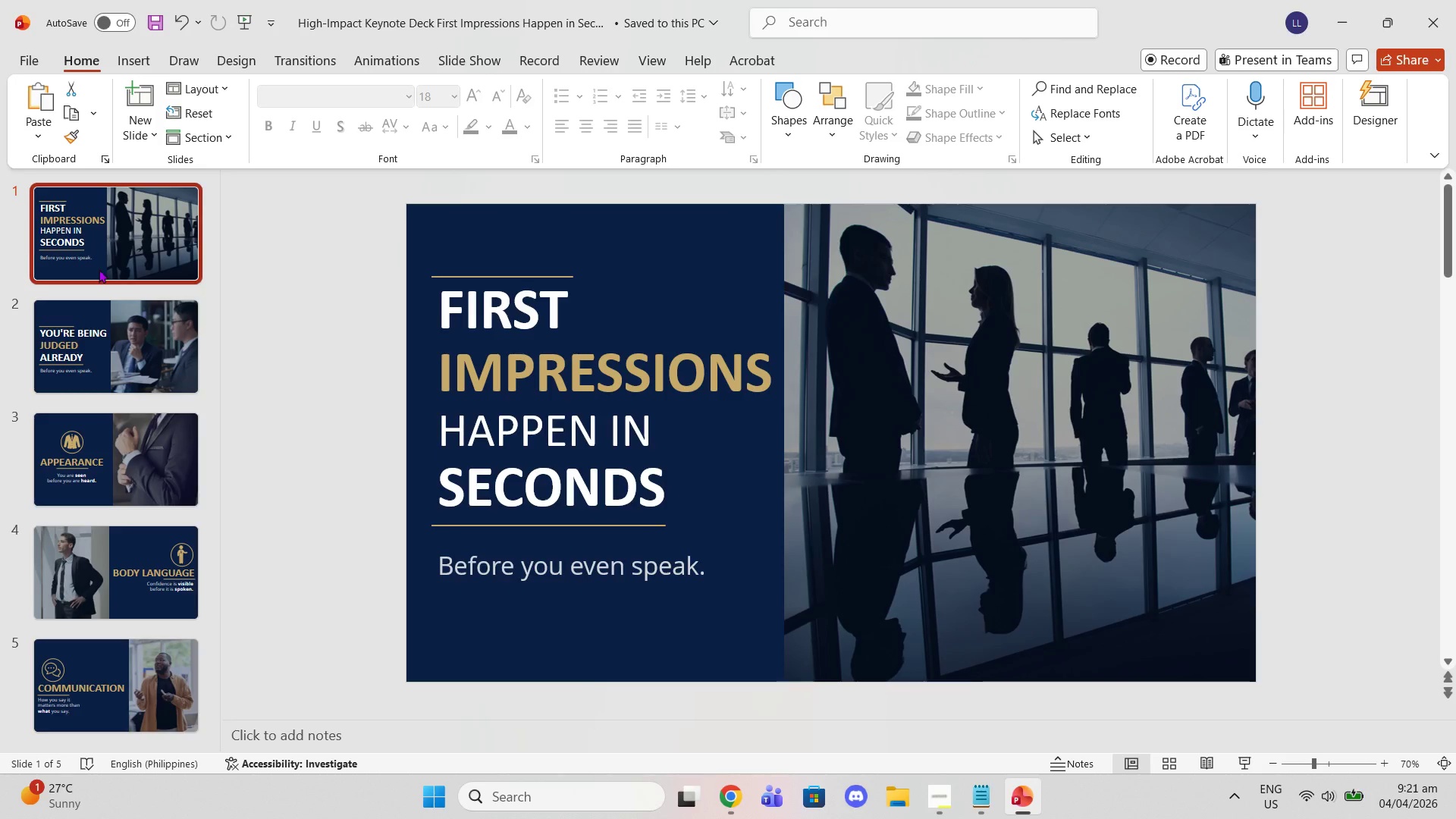 
left_click([104, 315])
 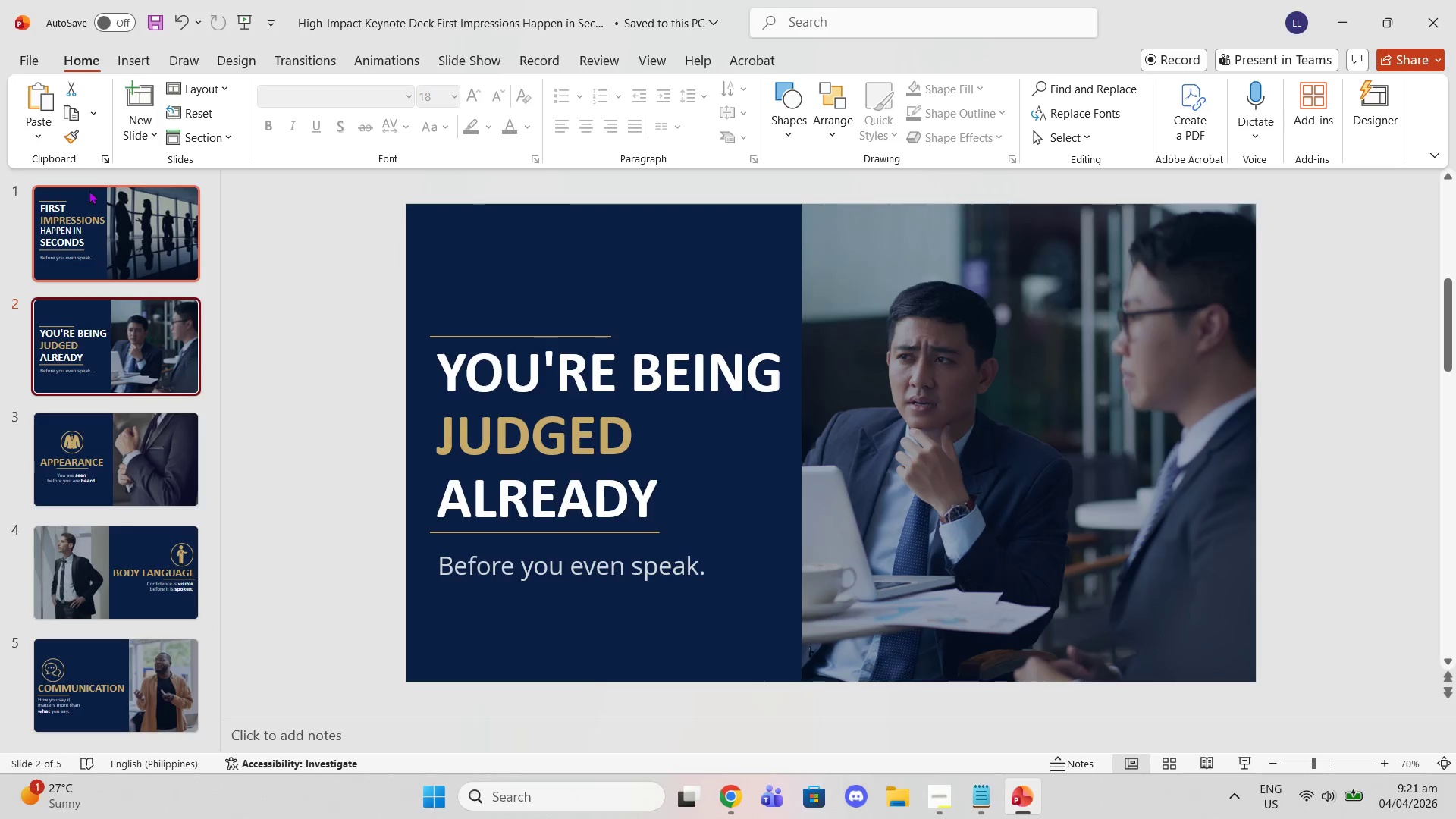 
left_click([87, 187])
 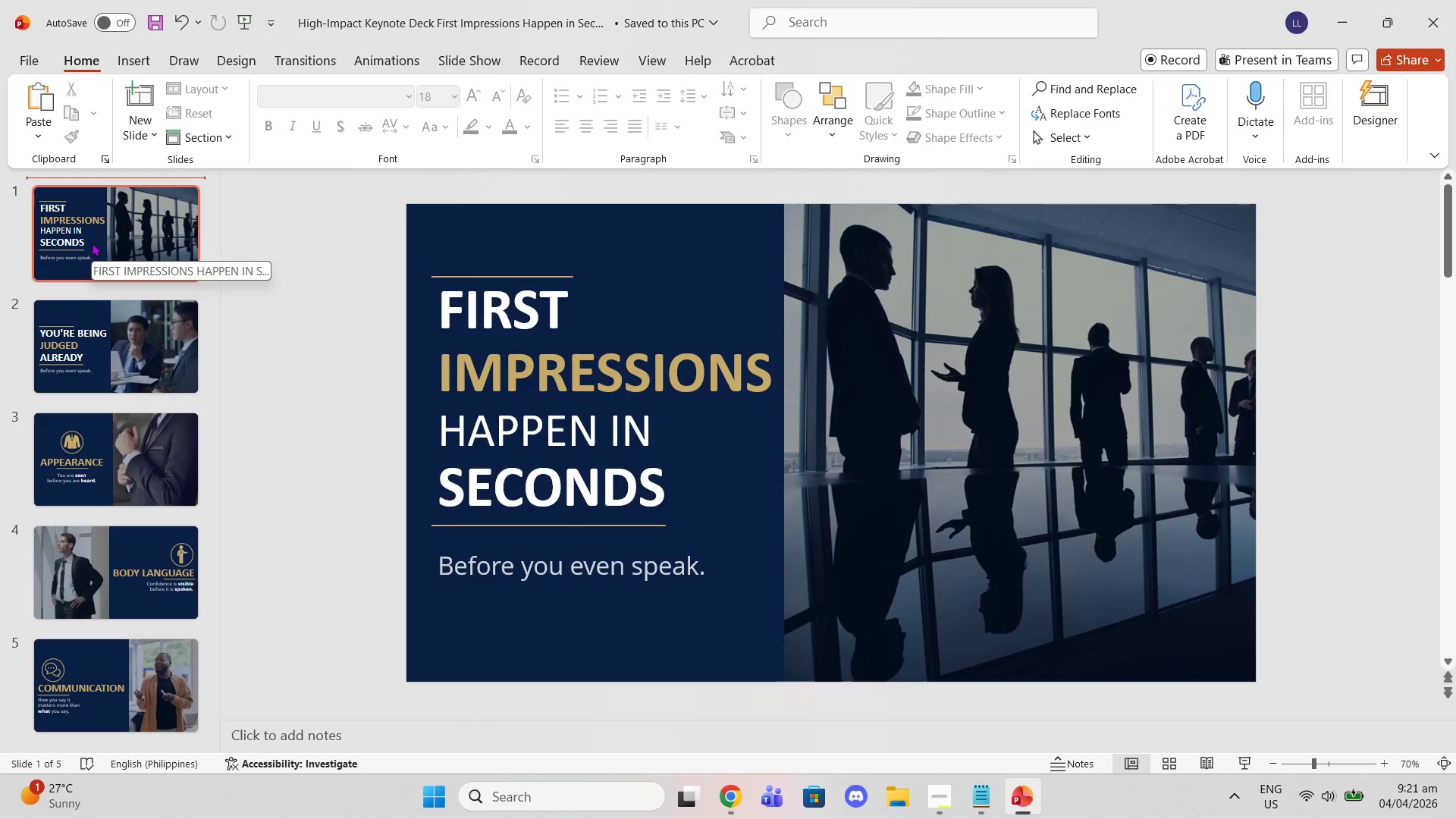 
left_click([83, 332])
 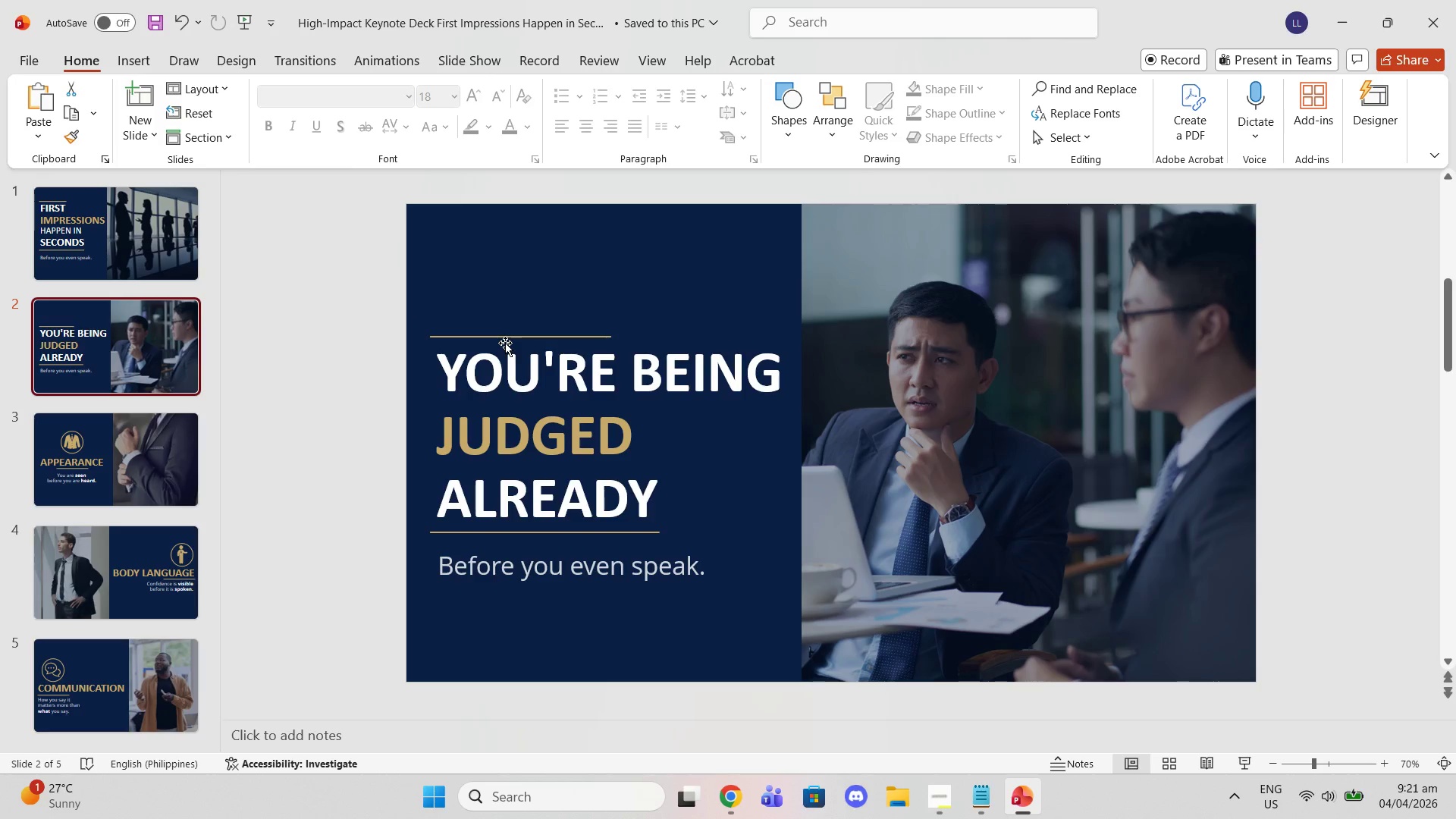 
left_click([172, 227])
 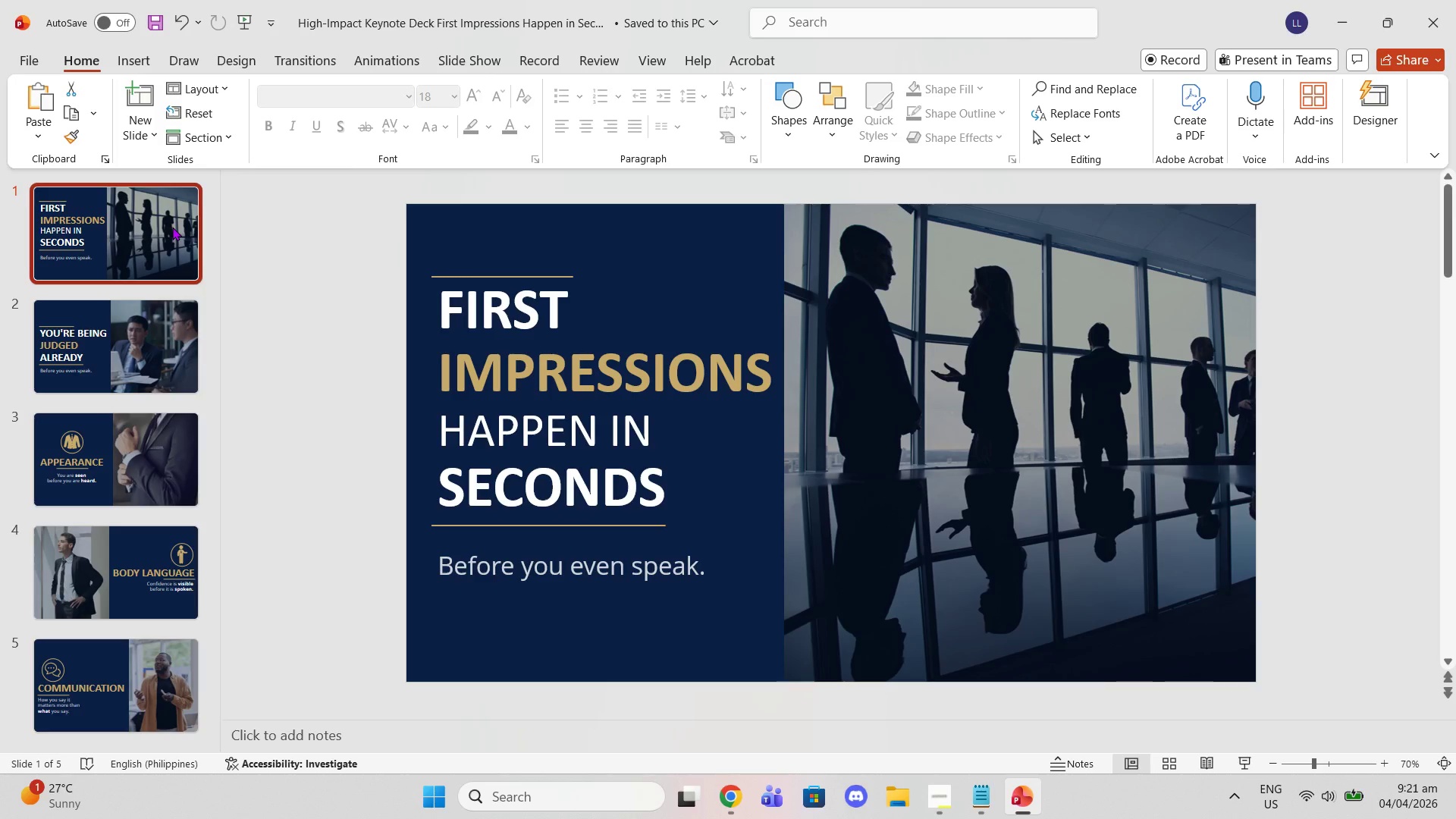 
key(ArrowRight)
 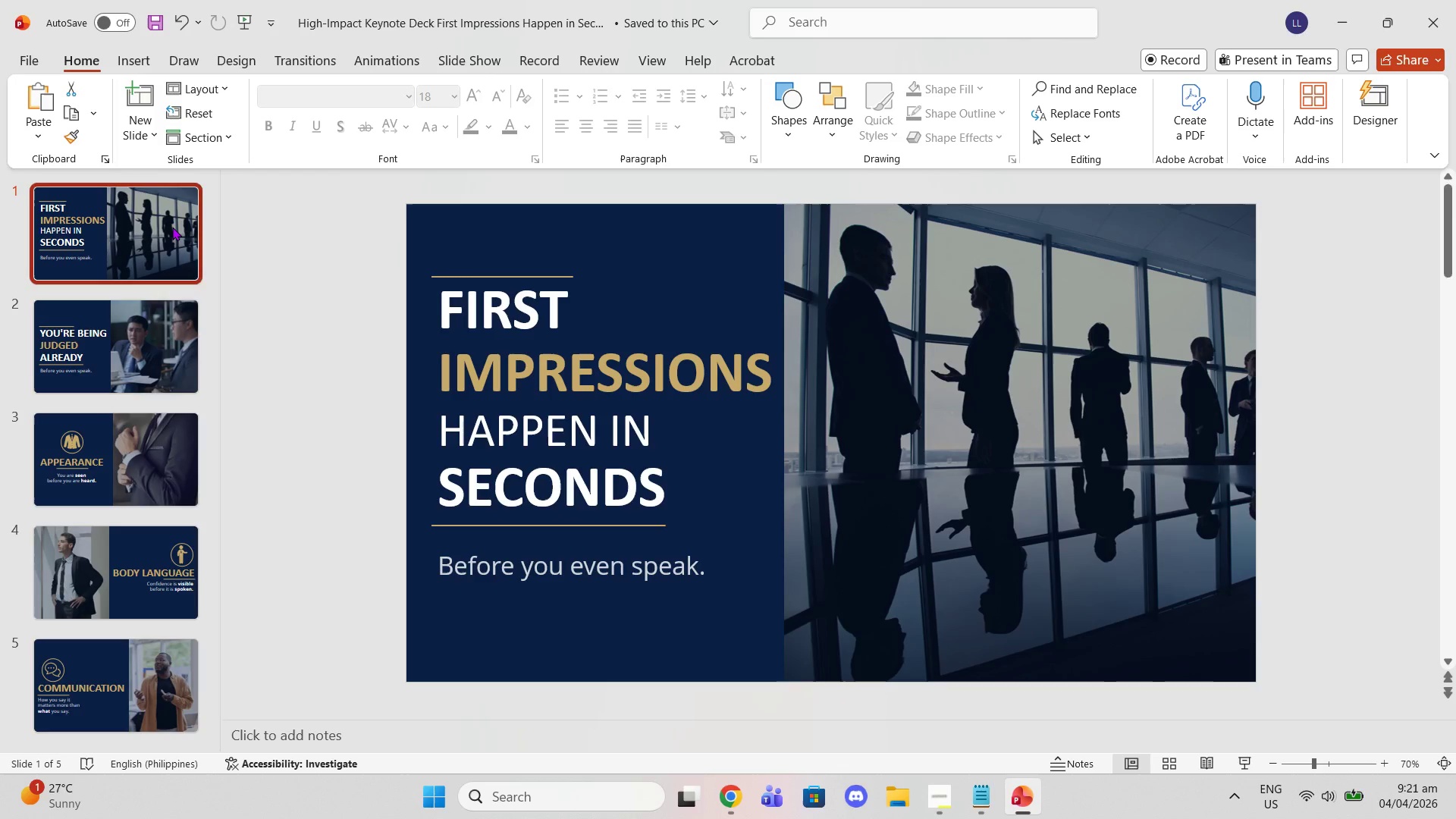 
key(ArrowDown)
 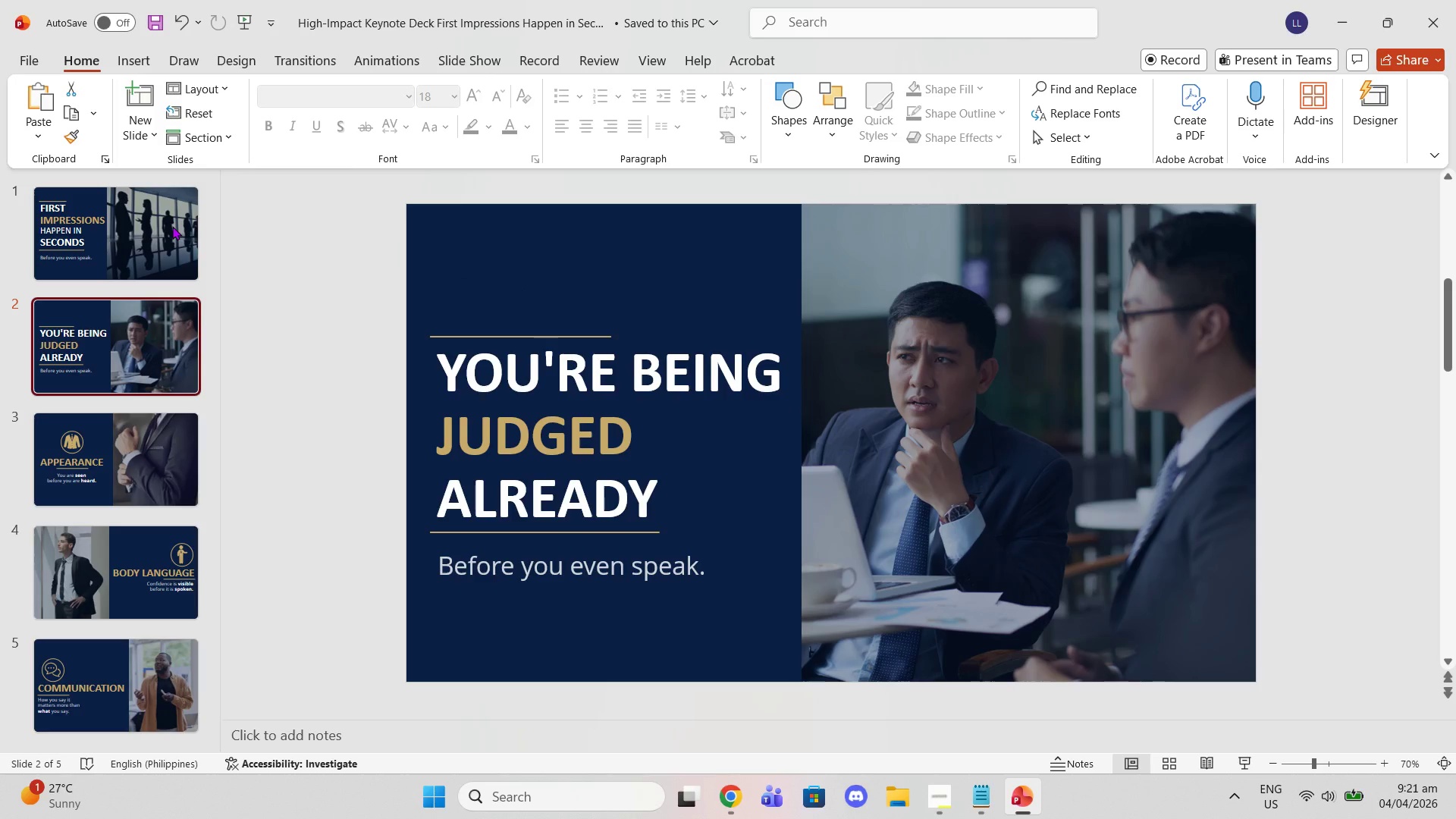 
key(ArrowDown)
 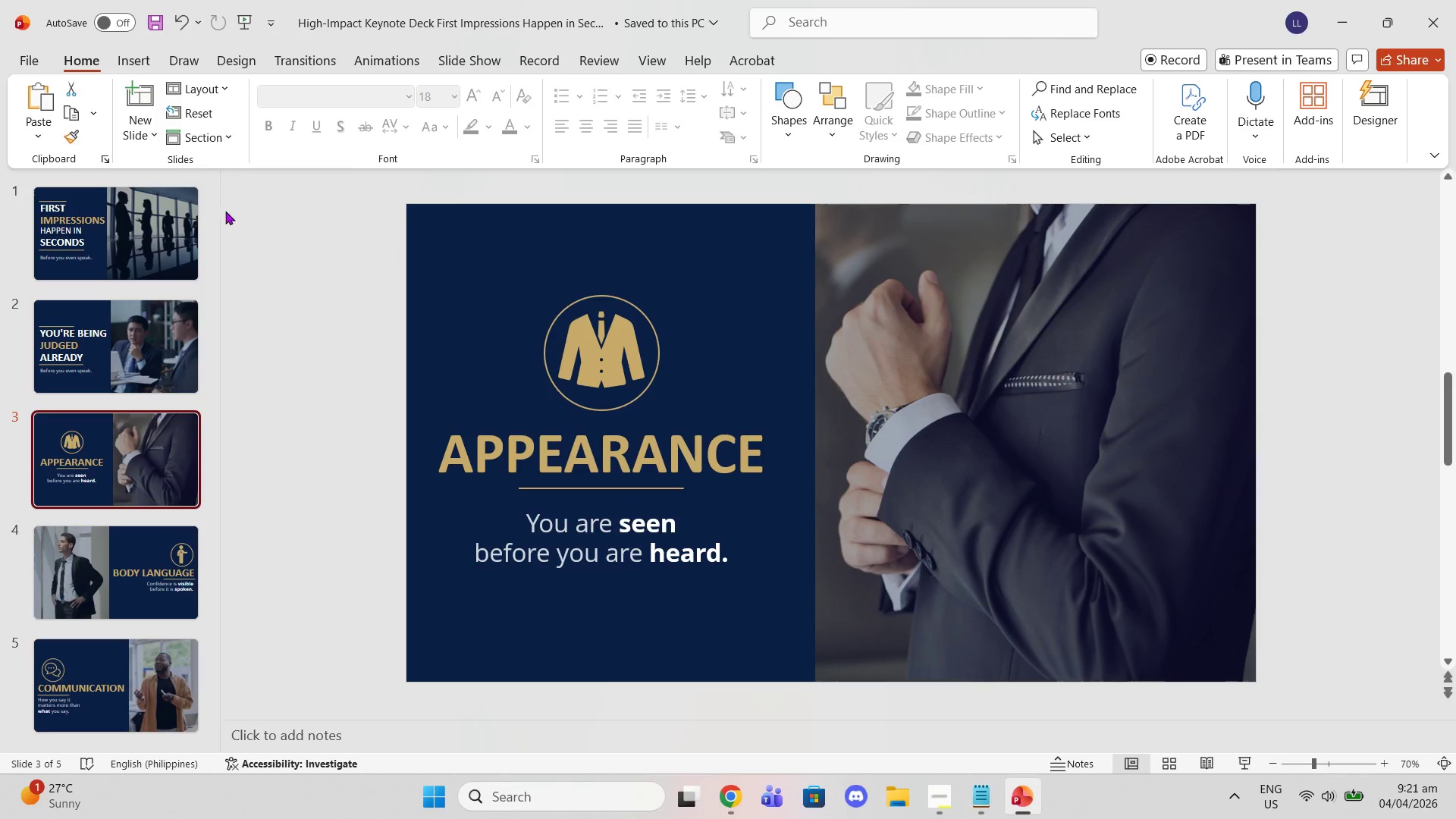 
key(ArrowDown)
 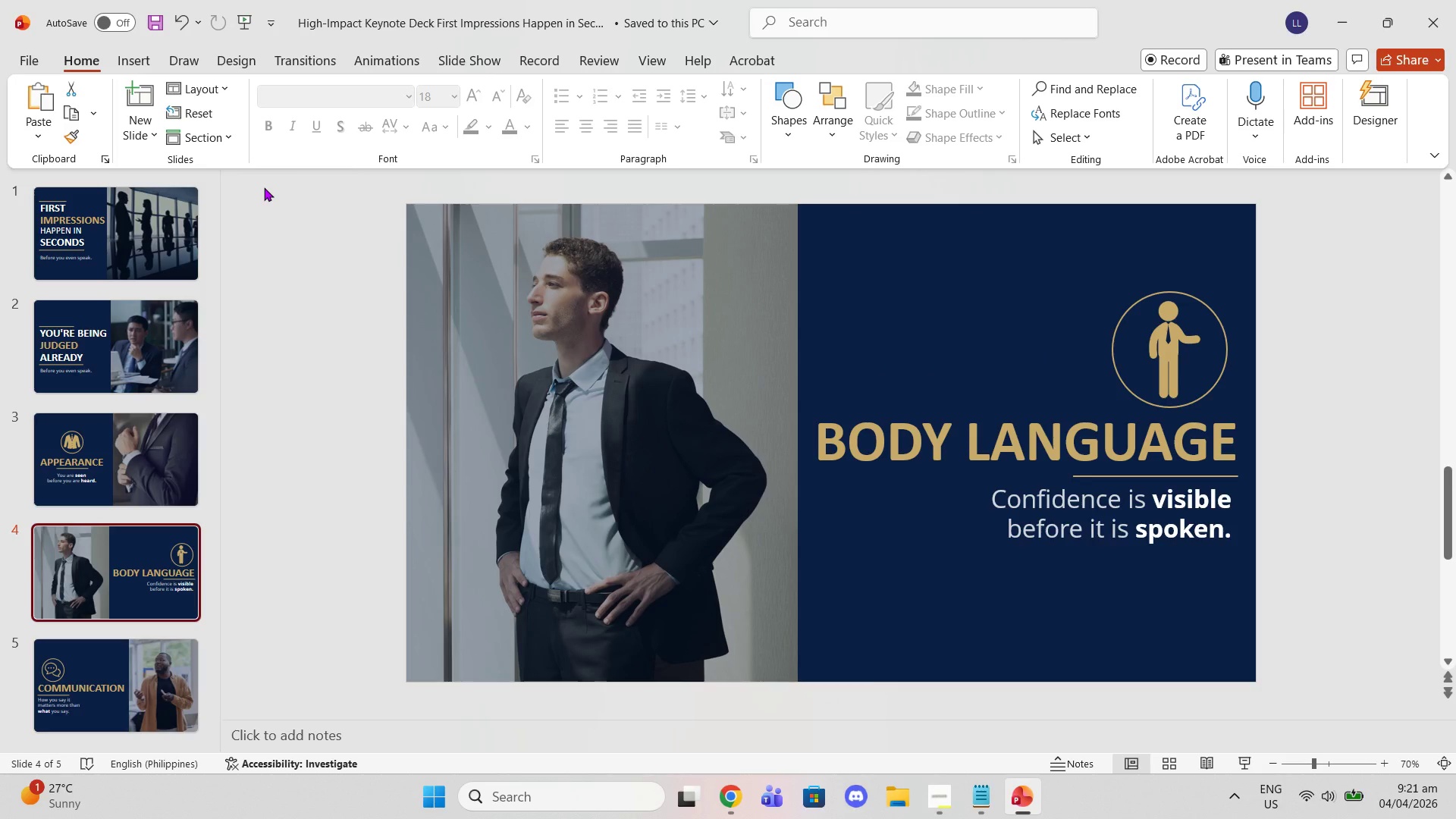 
key(ArrowDown)
 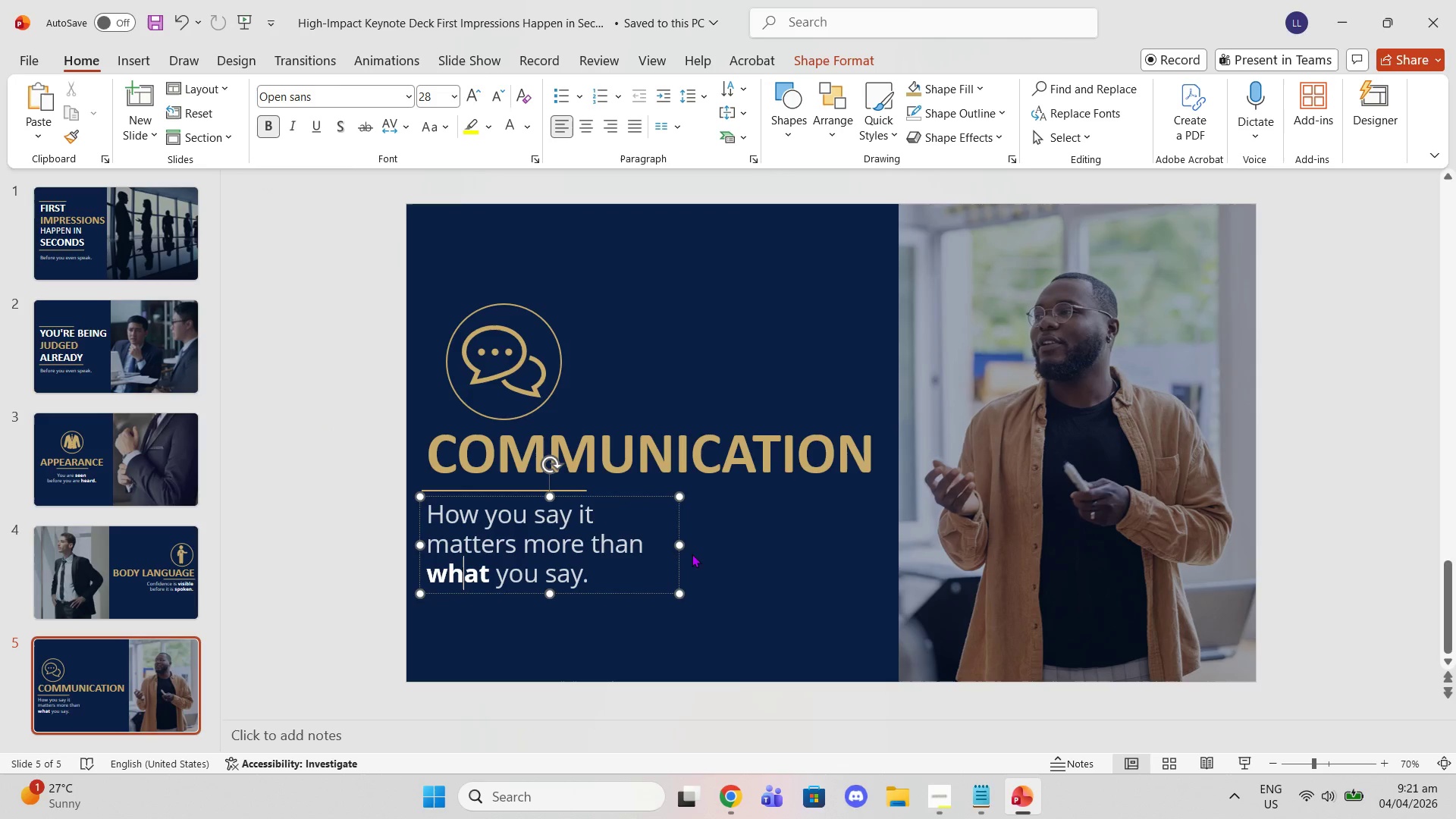 
left_click_drag(start_coordinate=[676, 542], to_coordinate=[827, 525])
 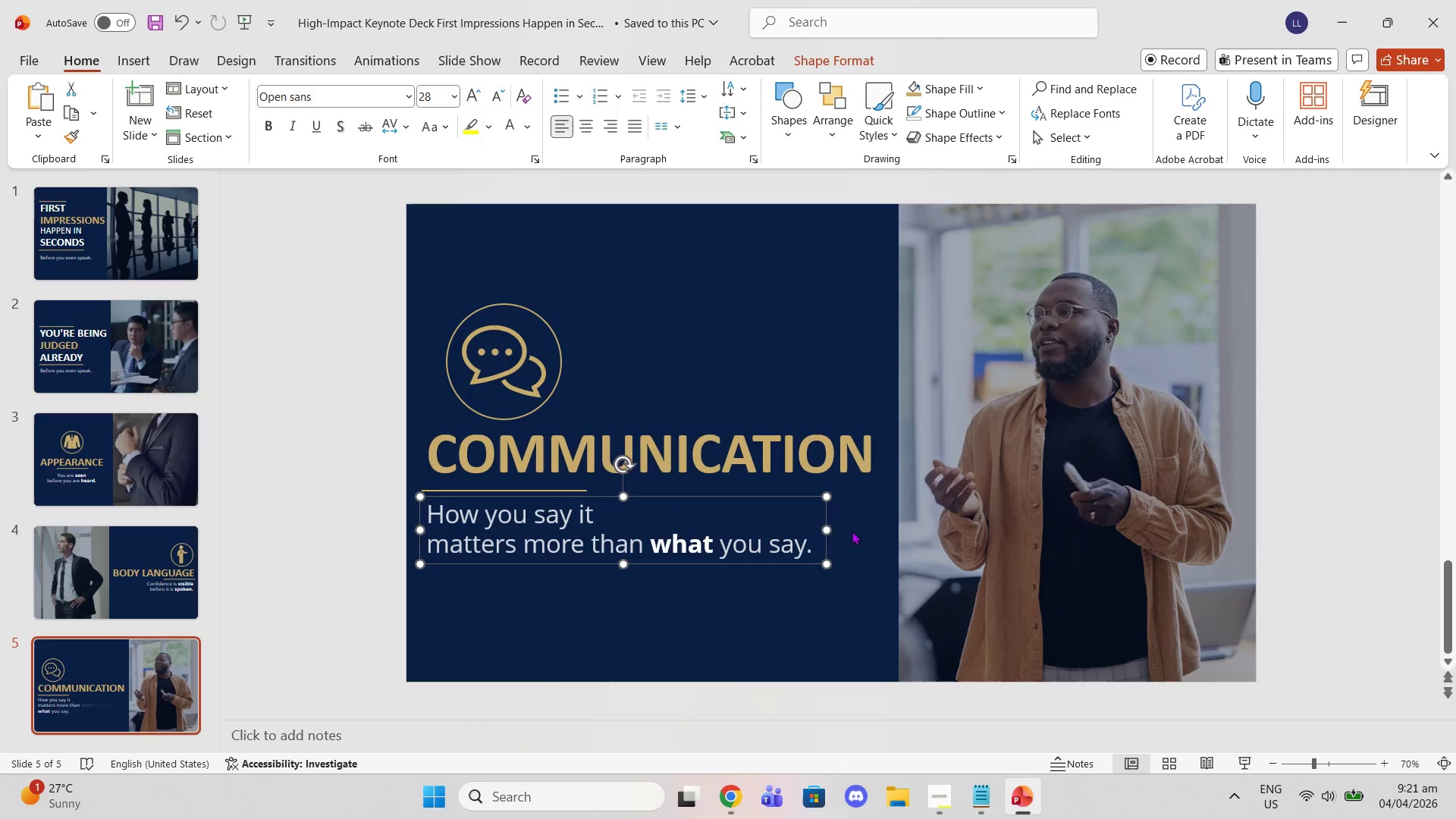 
left_click([853, 531])
 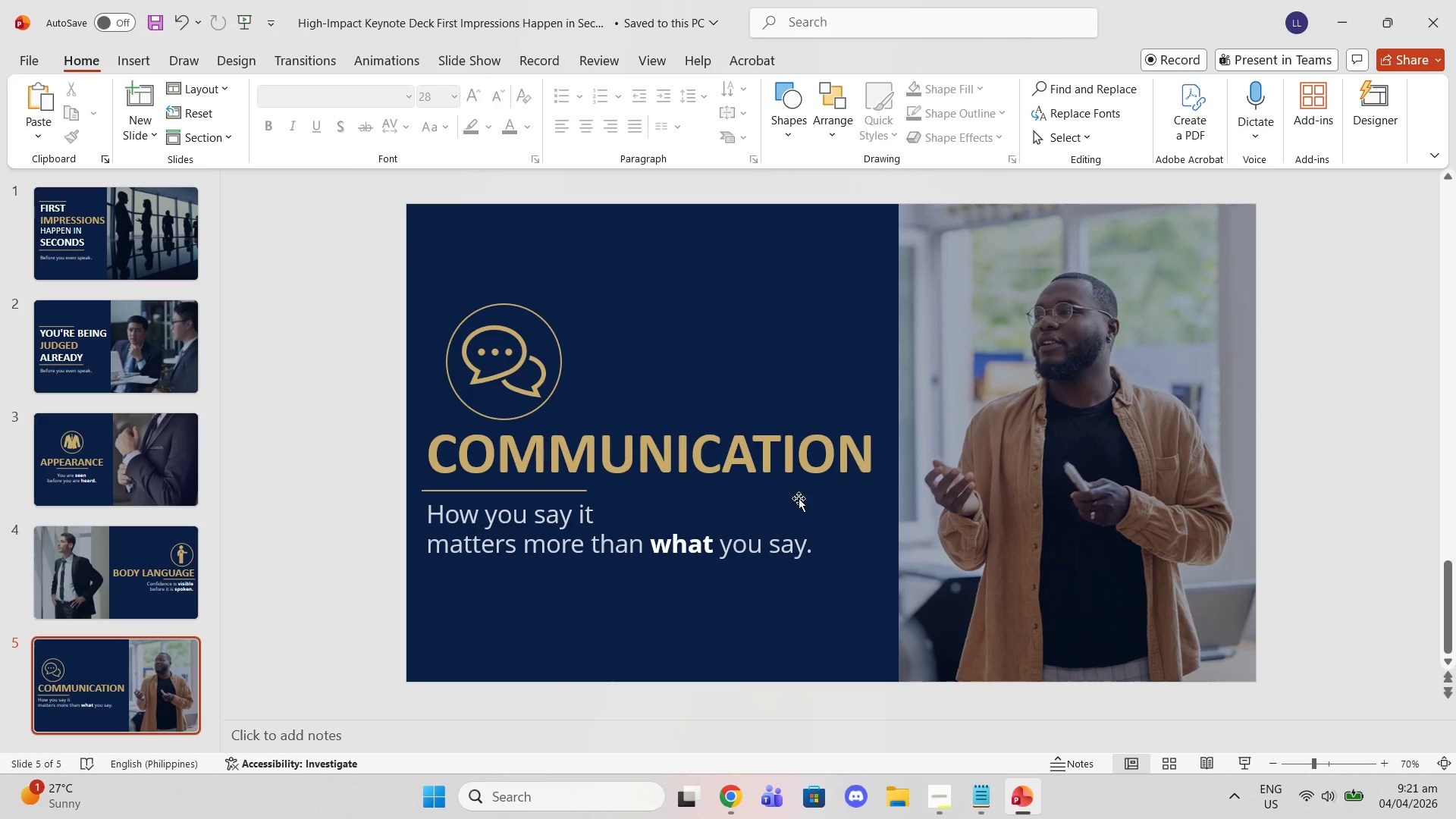 
scroll: coordinate [206, 550], scroll_direction: down, amount: 2.0
 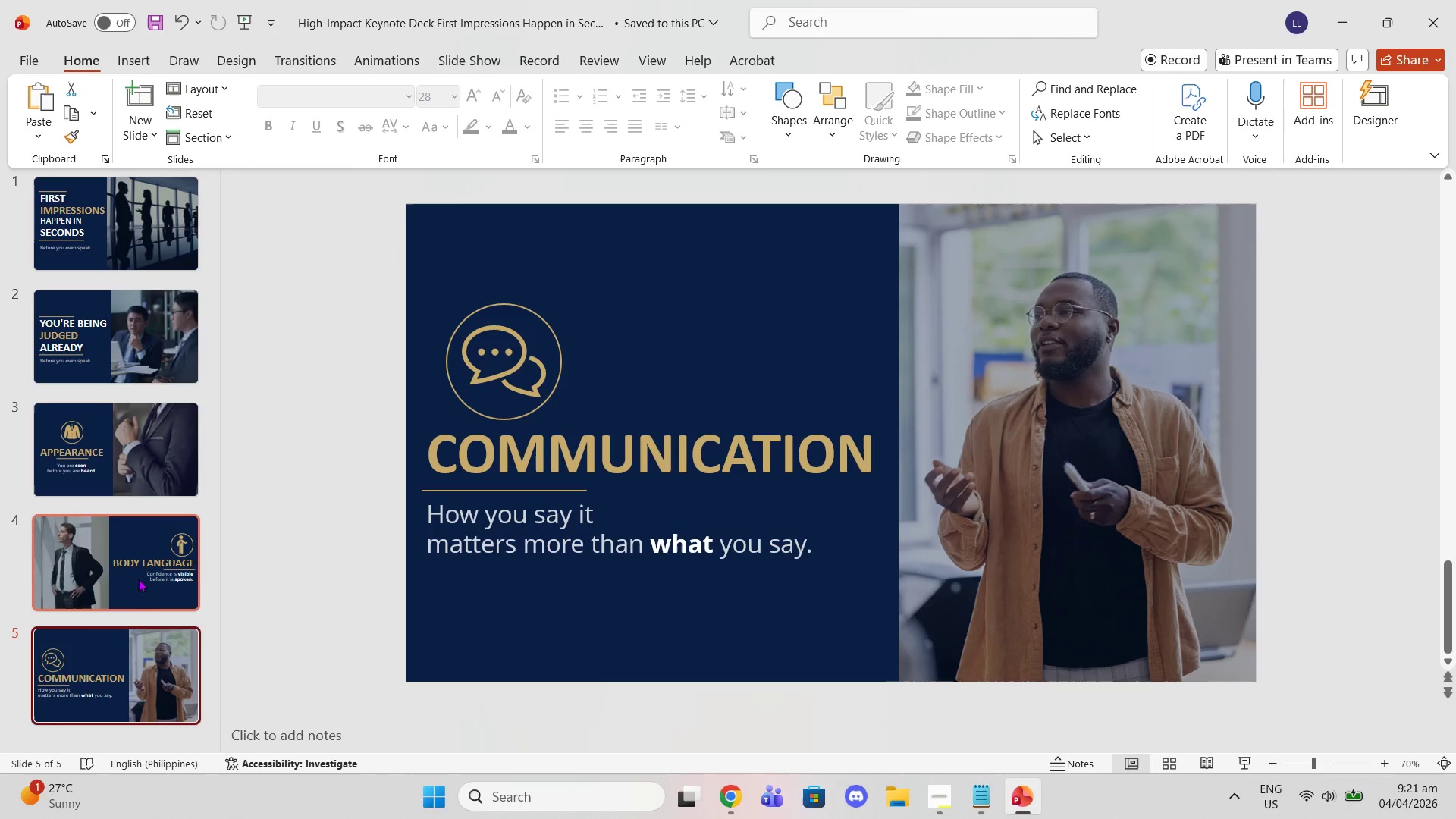 
right_click([166, 634])
 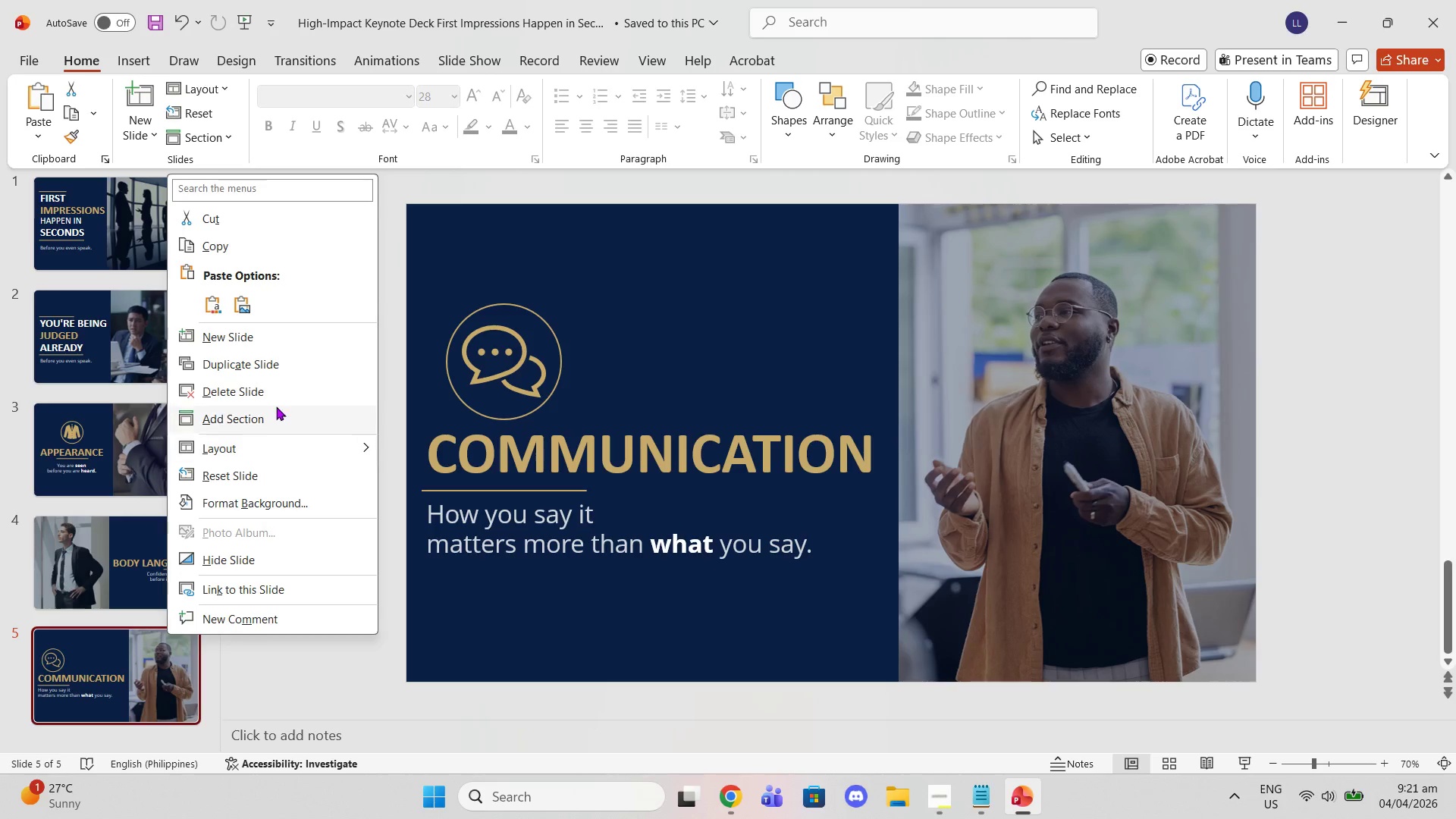 
left_click([253, 362])
 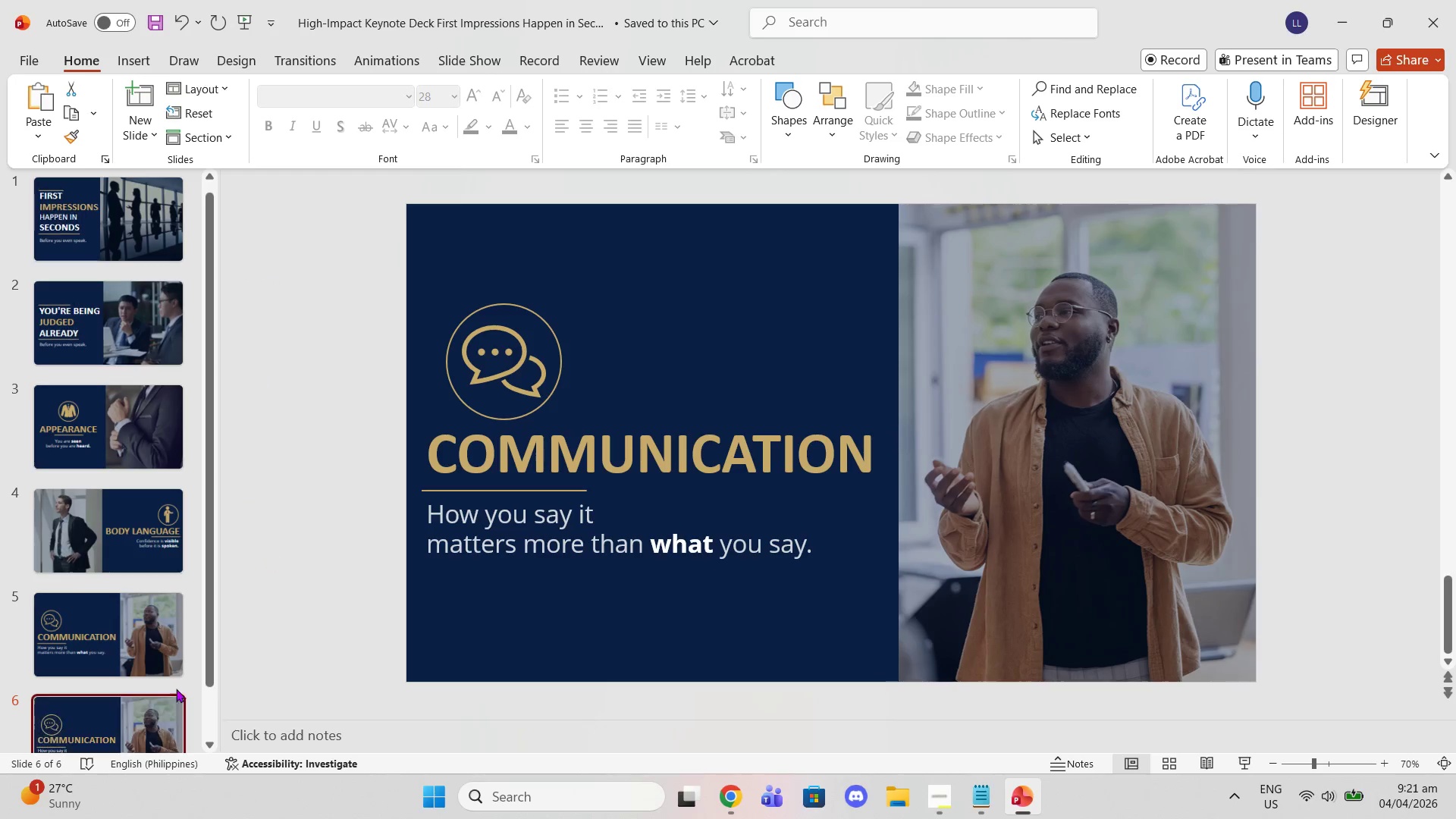 
left_click([124, 717])
 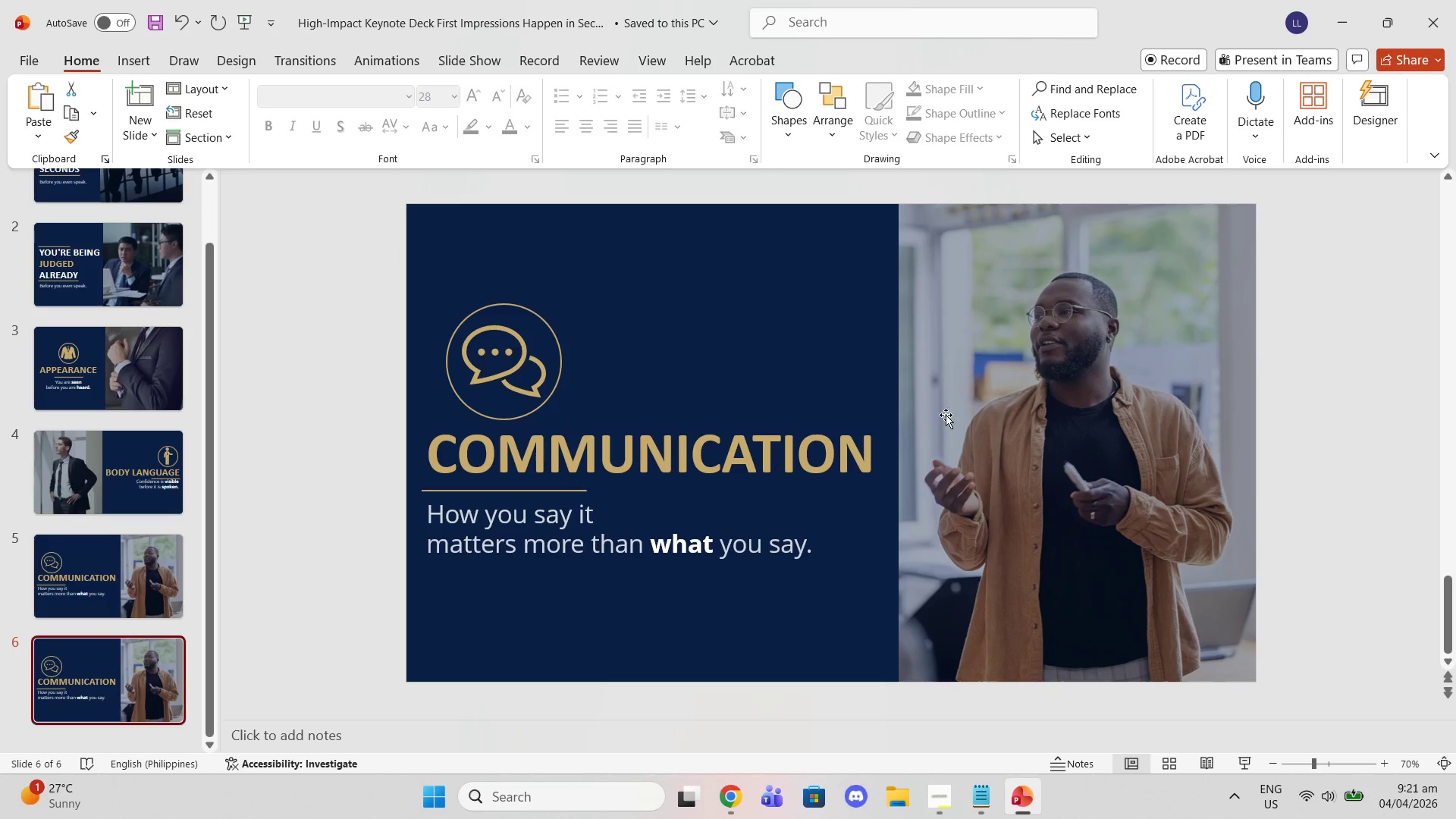 
left_click([1072, 364])
 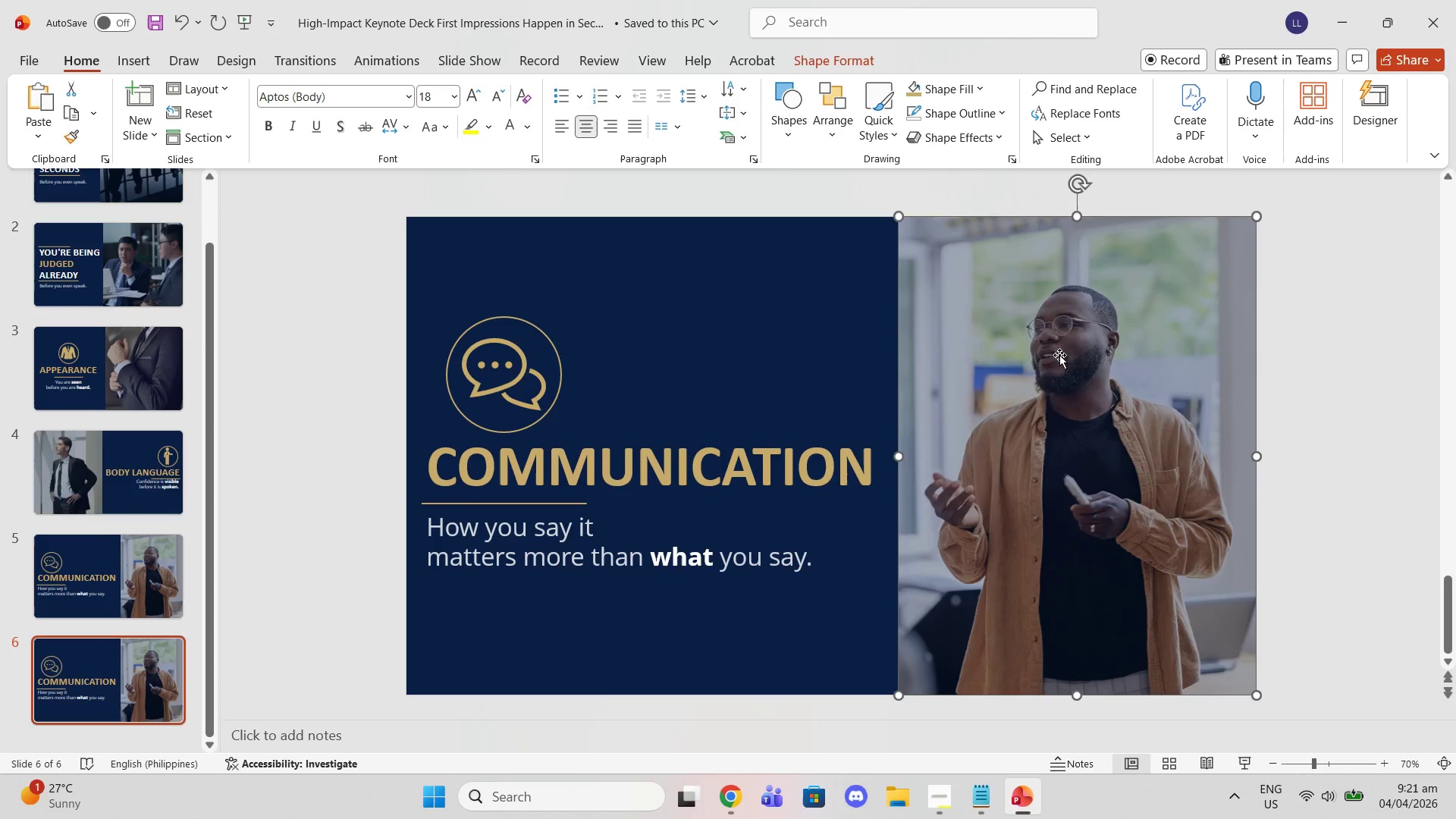 
key(Delete)
 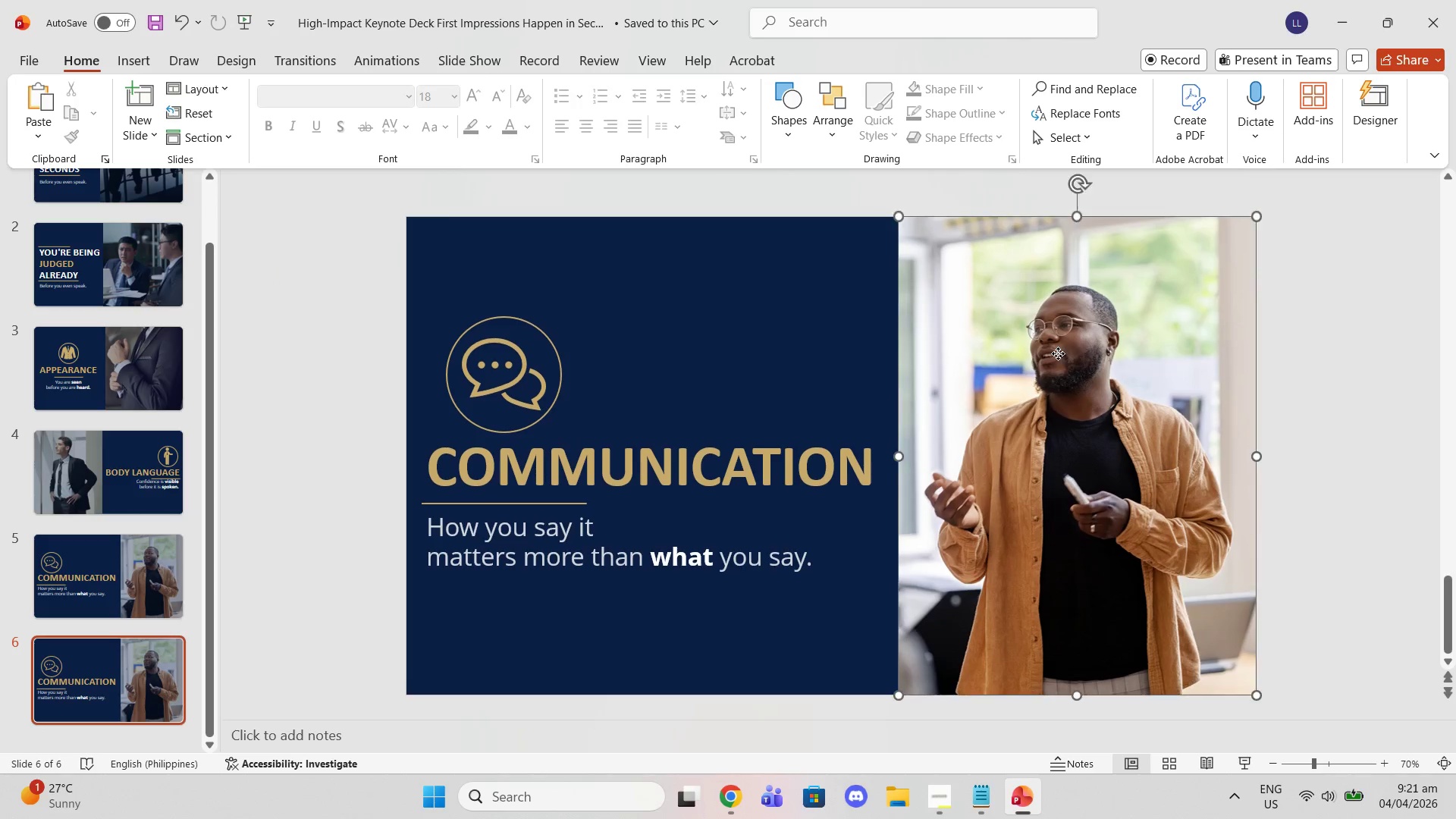 
left_click([1058, 353])
 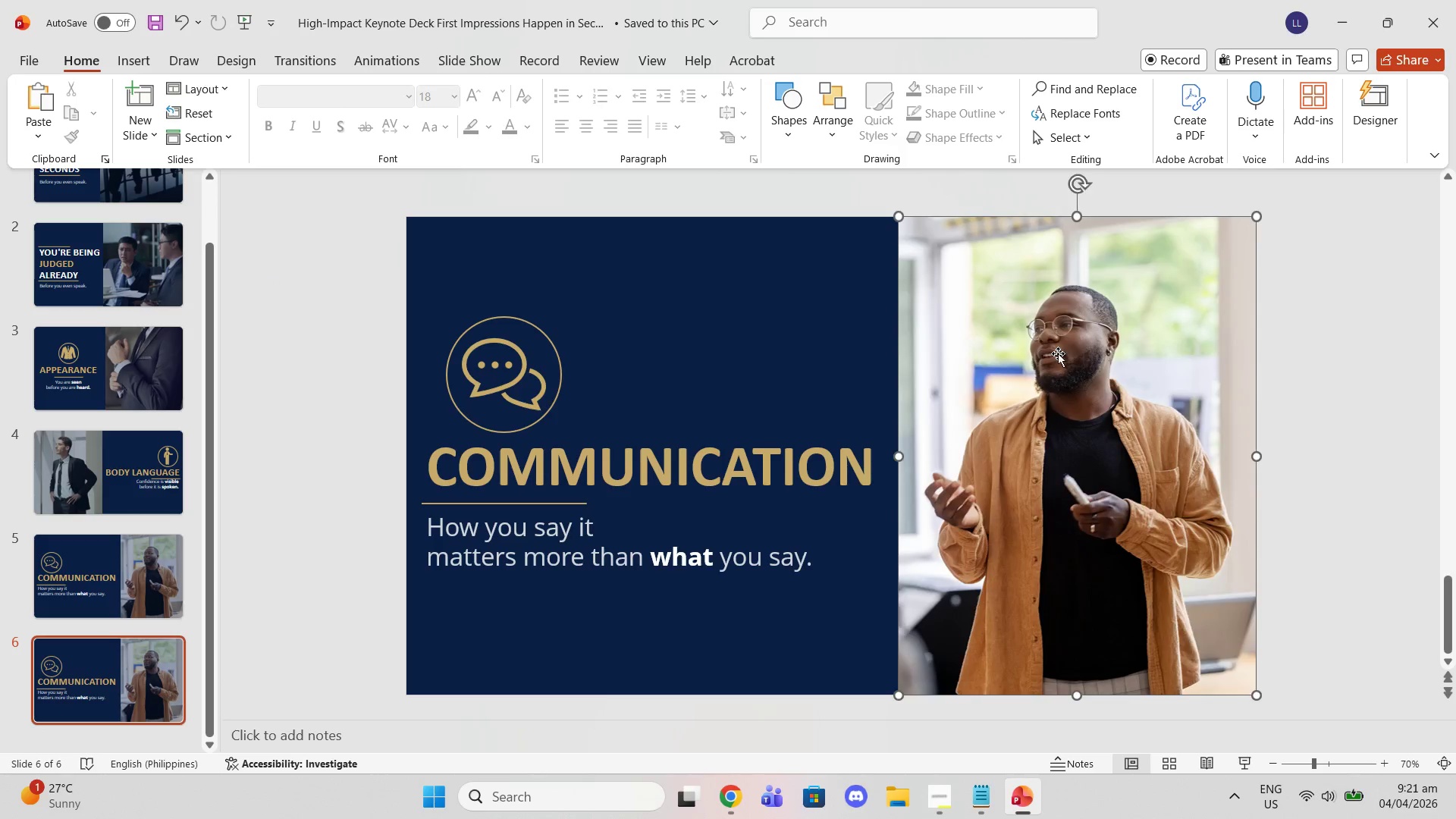 
key(Delete)
 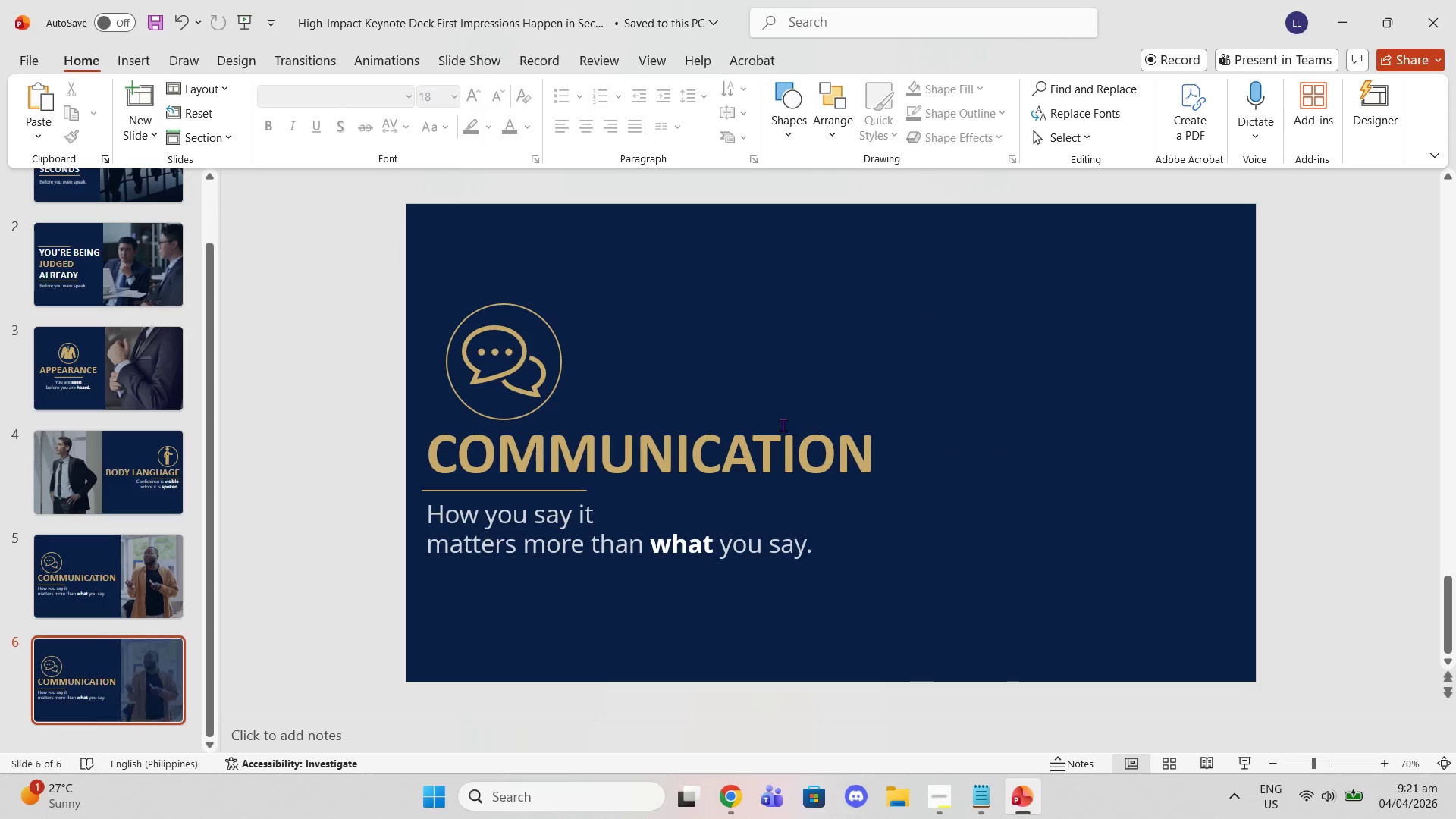 
left_click([781, 425])
 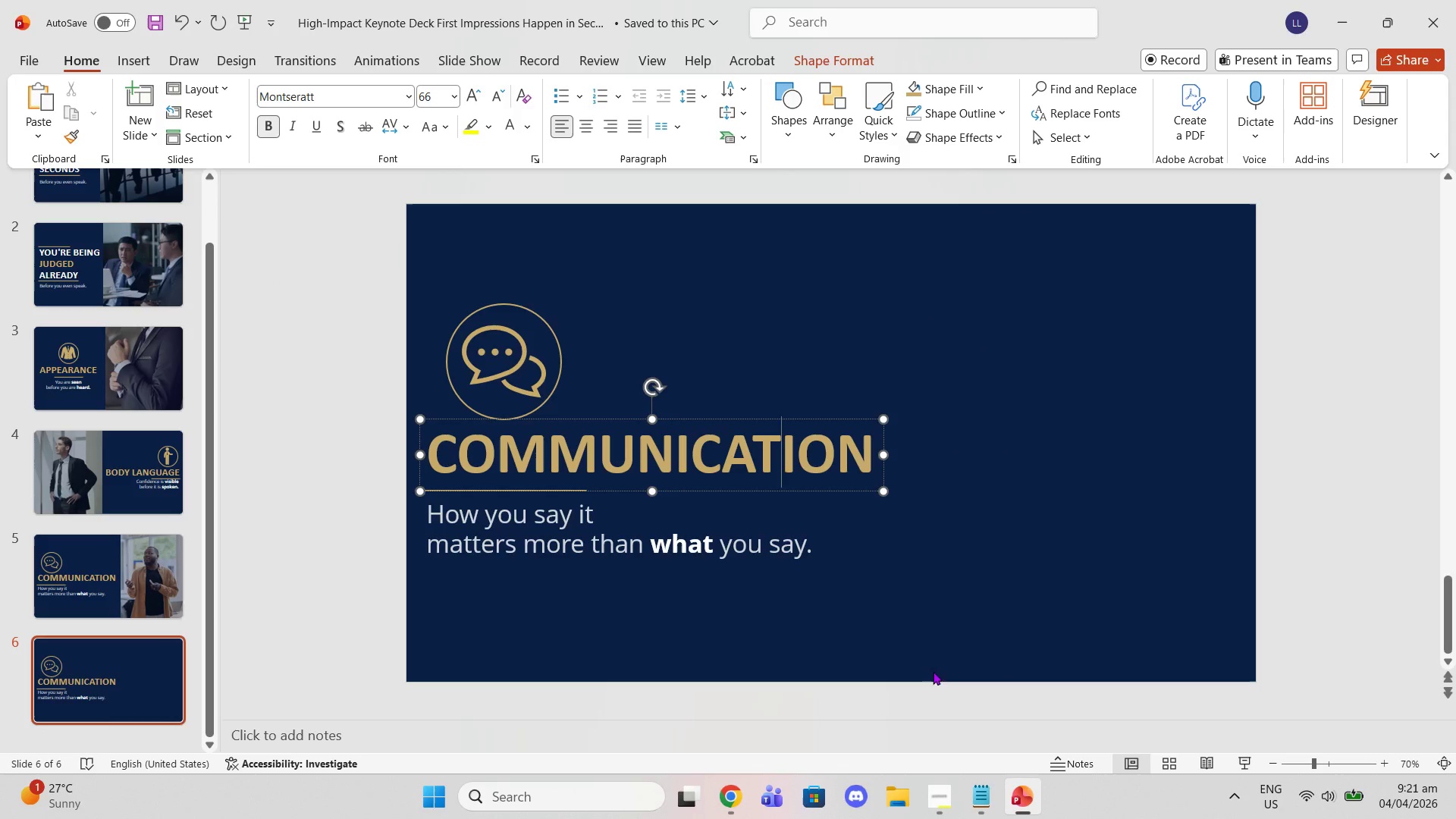 
left_click([977, 802])
 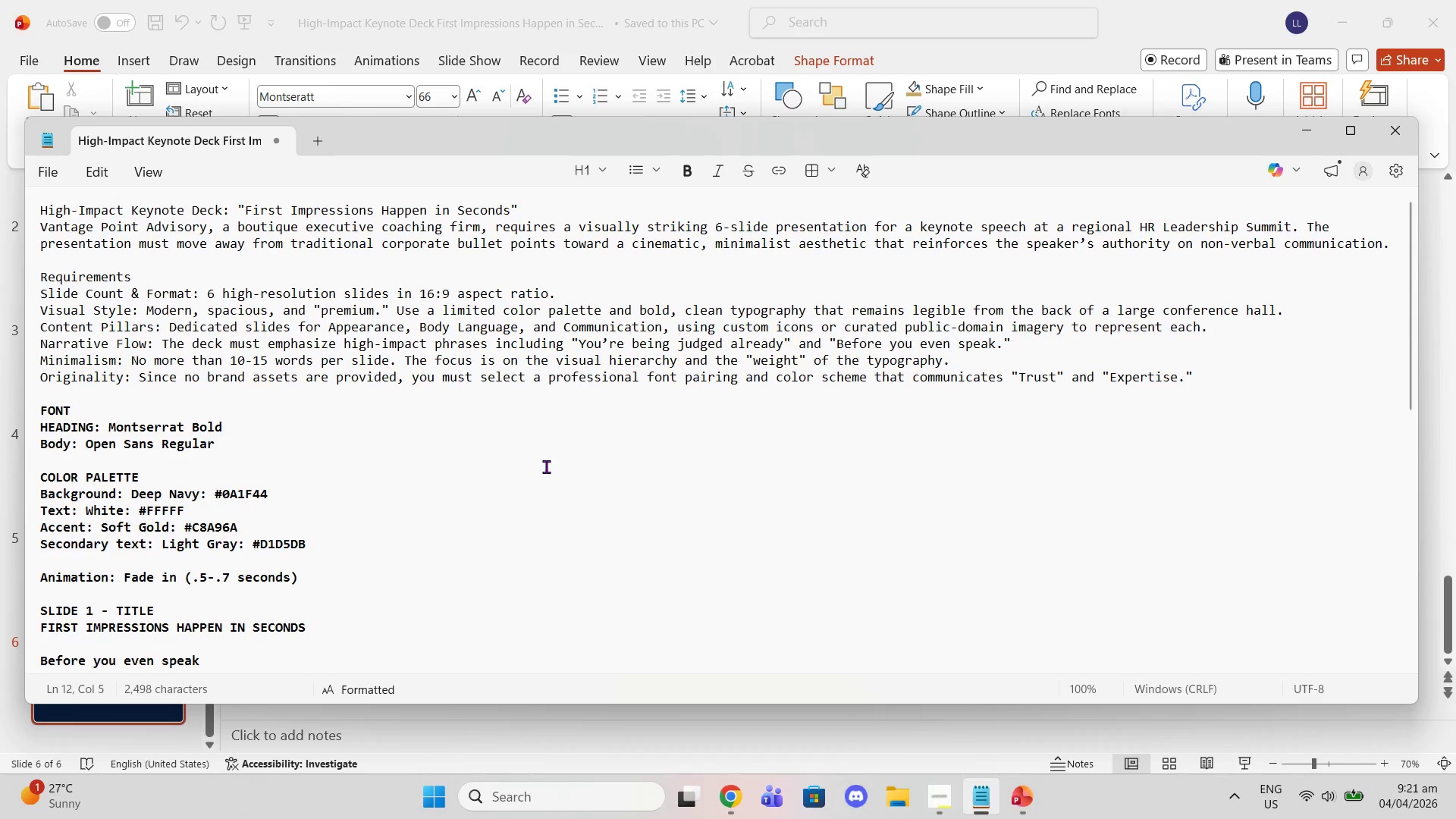 
scroll: coordinate [479, 539], scroll_direction: down, amount: 9.0
 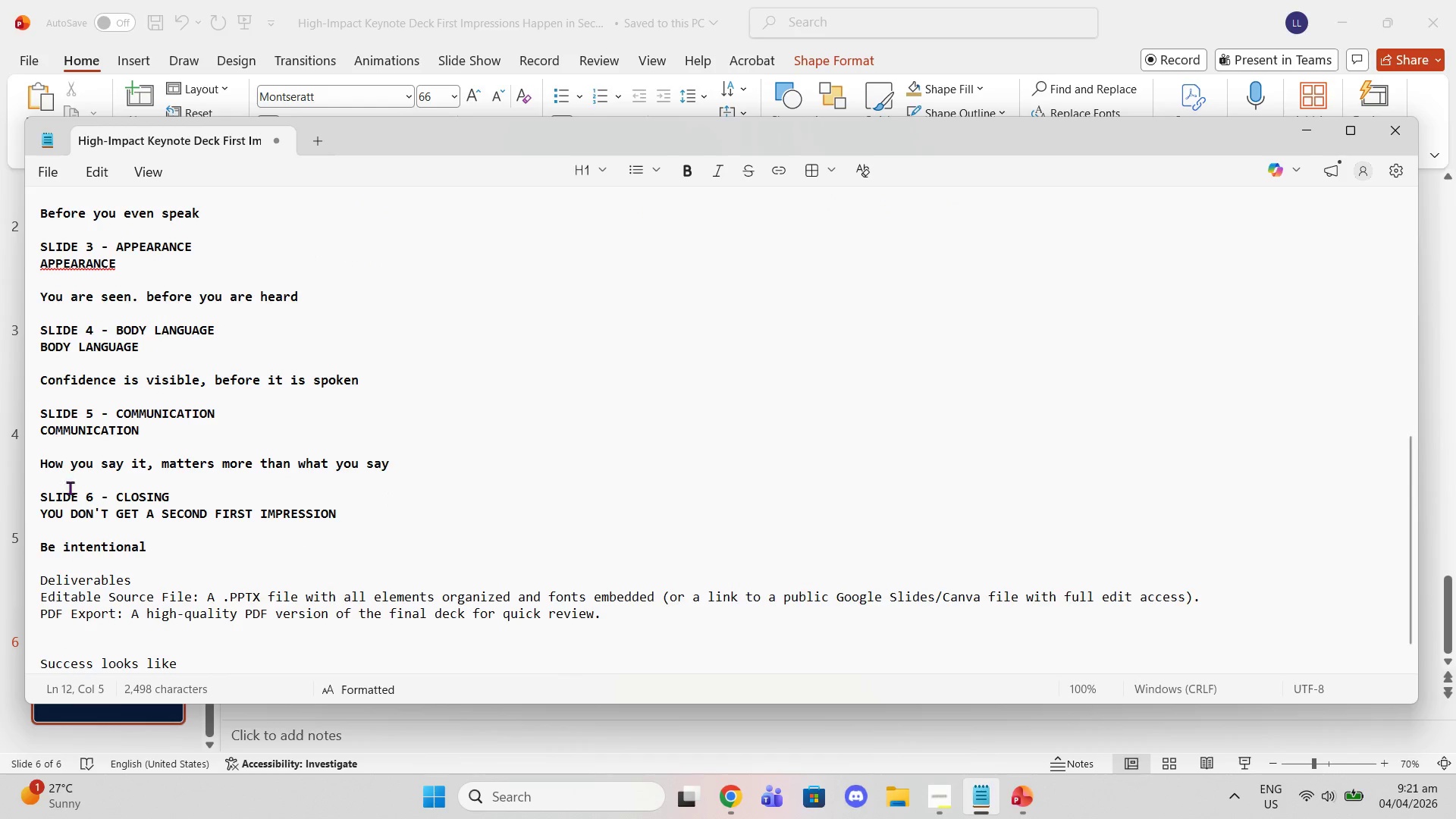 
left_click_drag(start_coordinate=[40, 519], to_coordinate=[354, 531])
 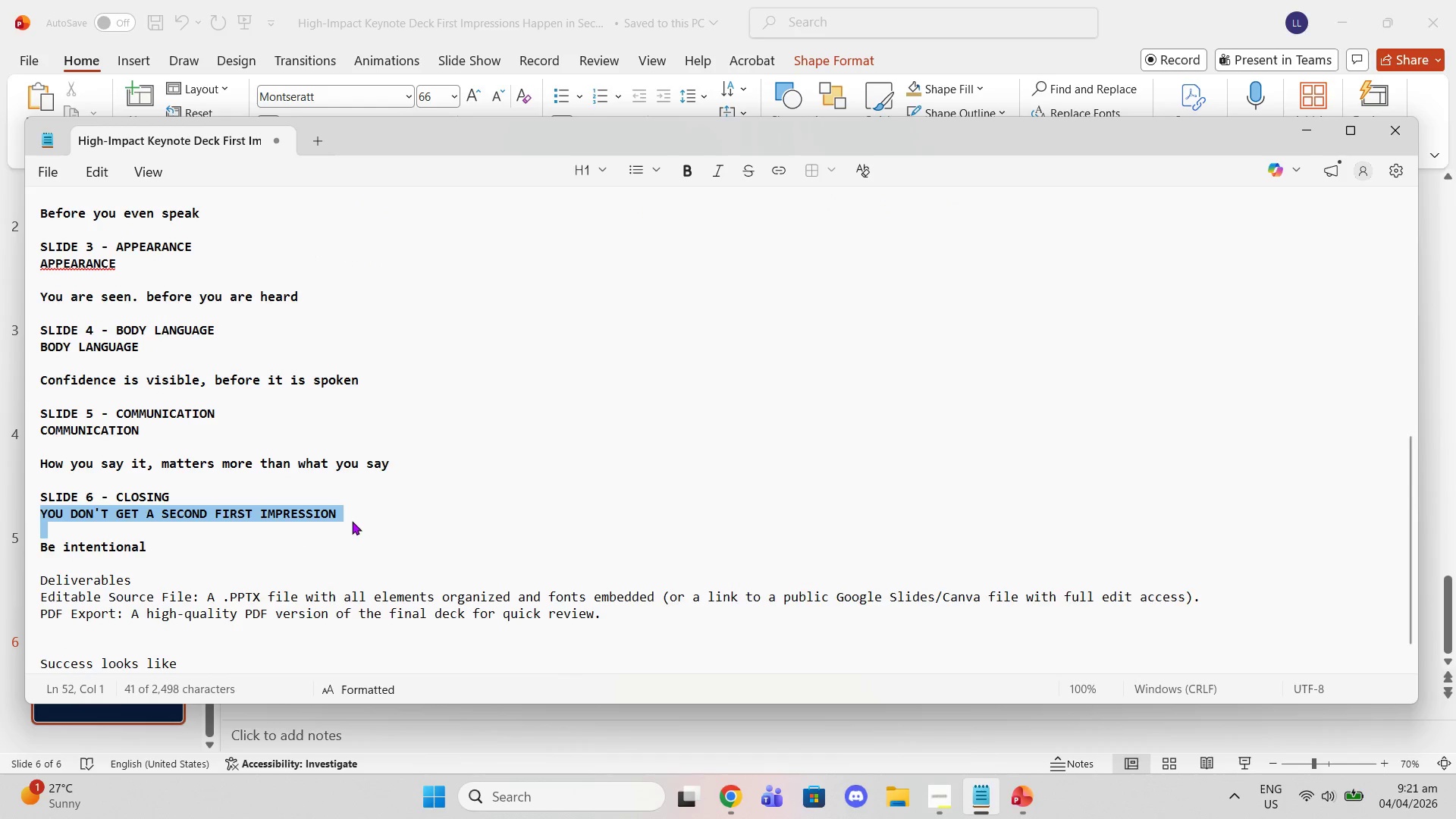 
key(Control+C)
 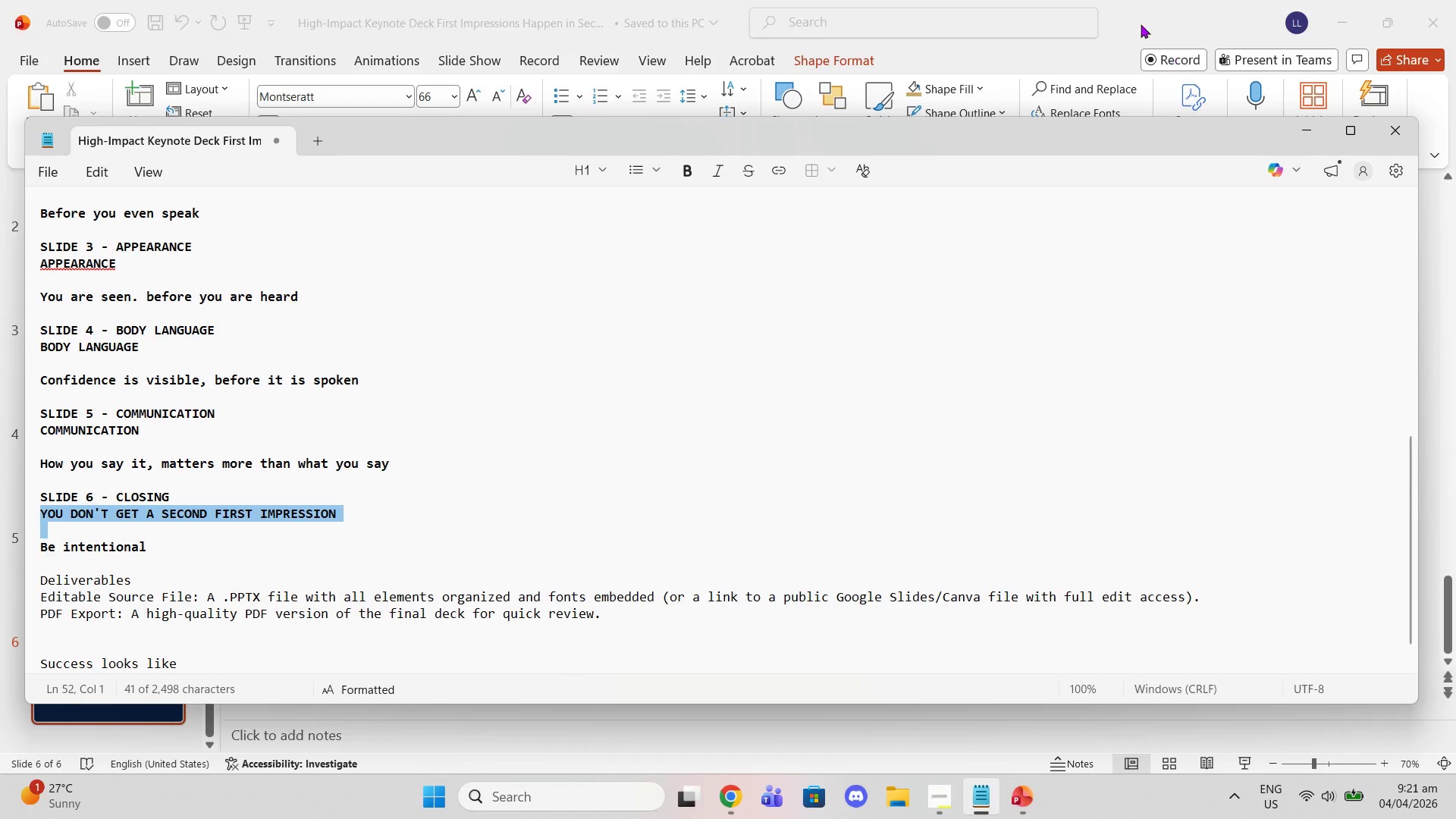 
left_click([1127, 19])
 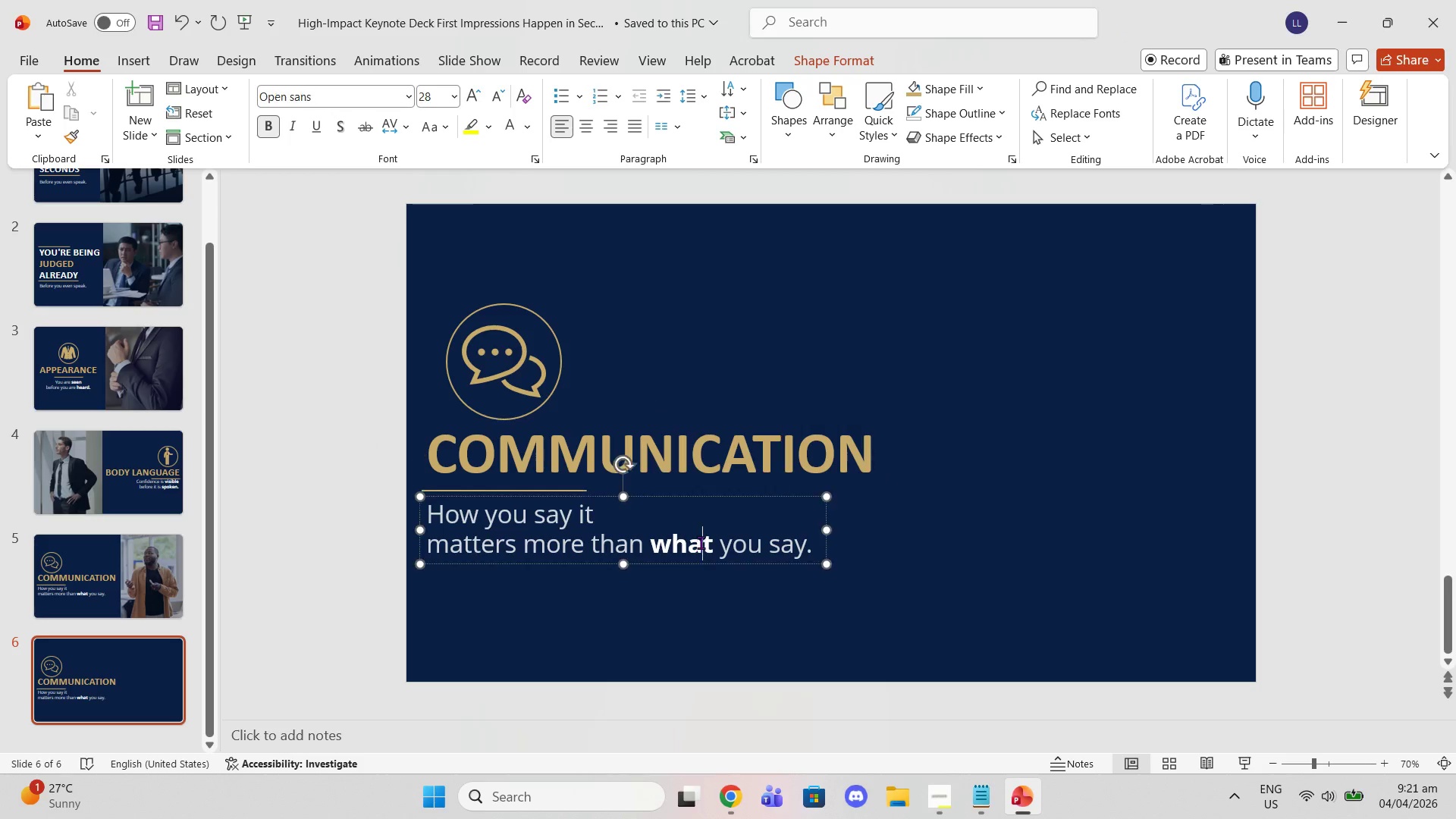 
double_click([703, 479])
 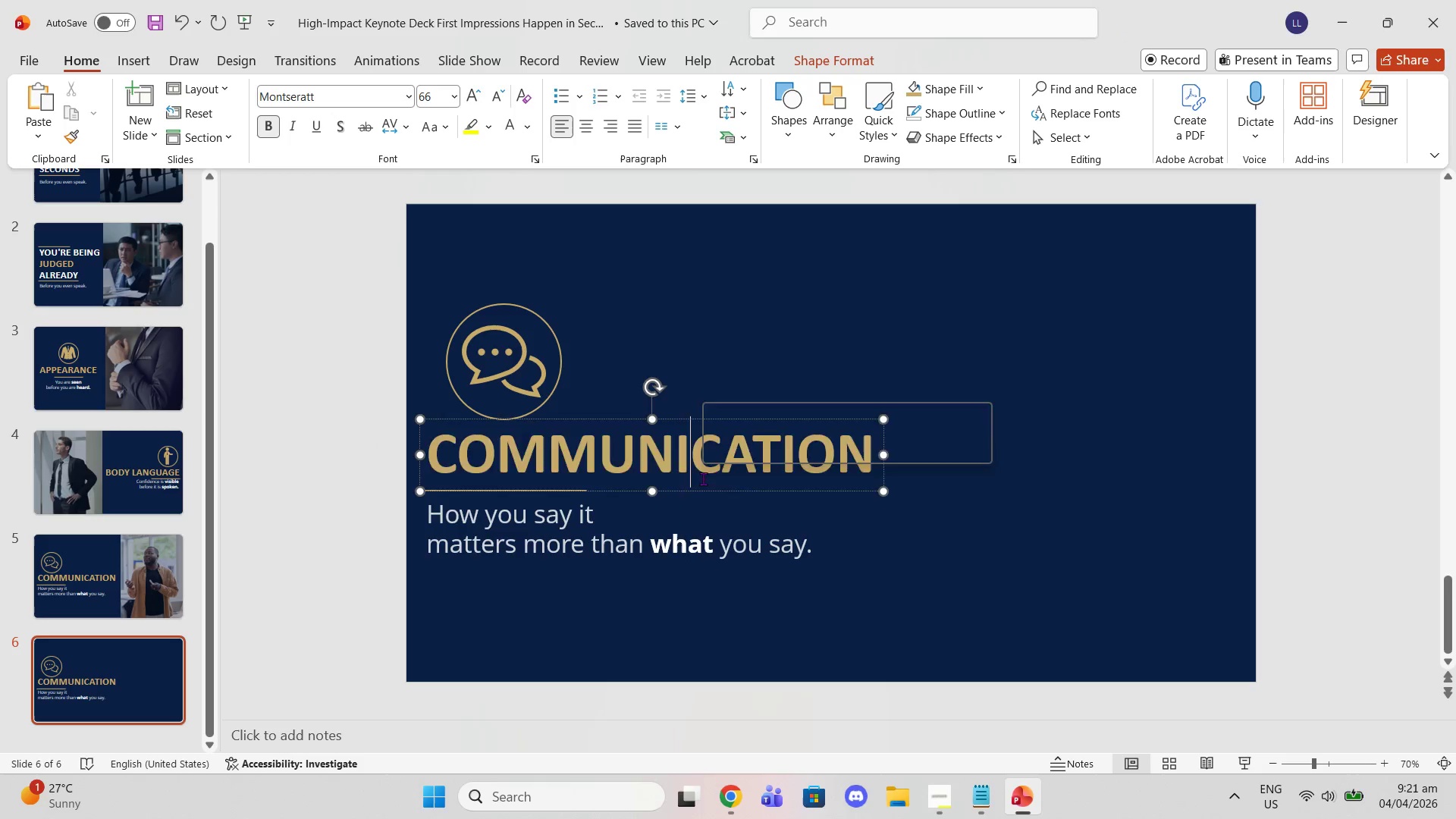 
triple_click([703, 479])
 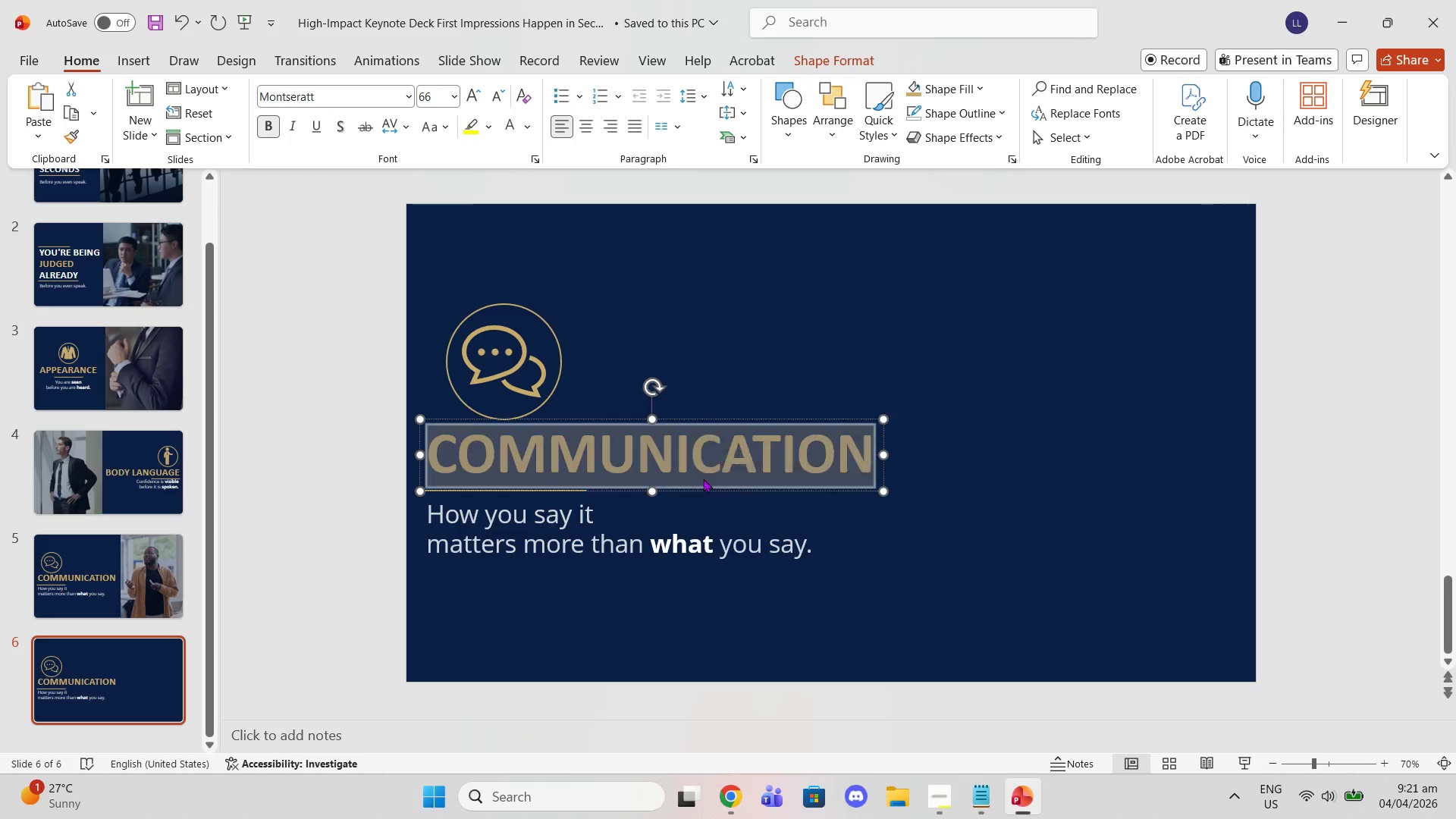 
triple_click([703, 479])
 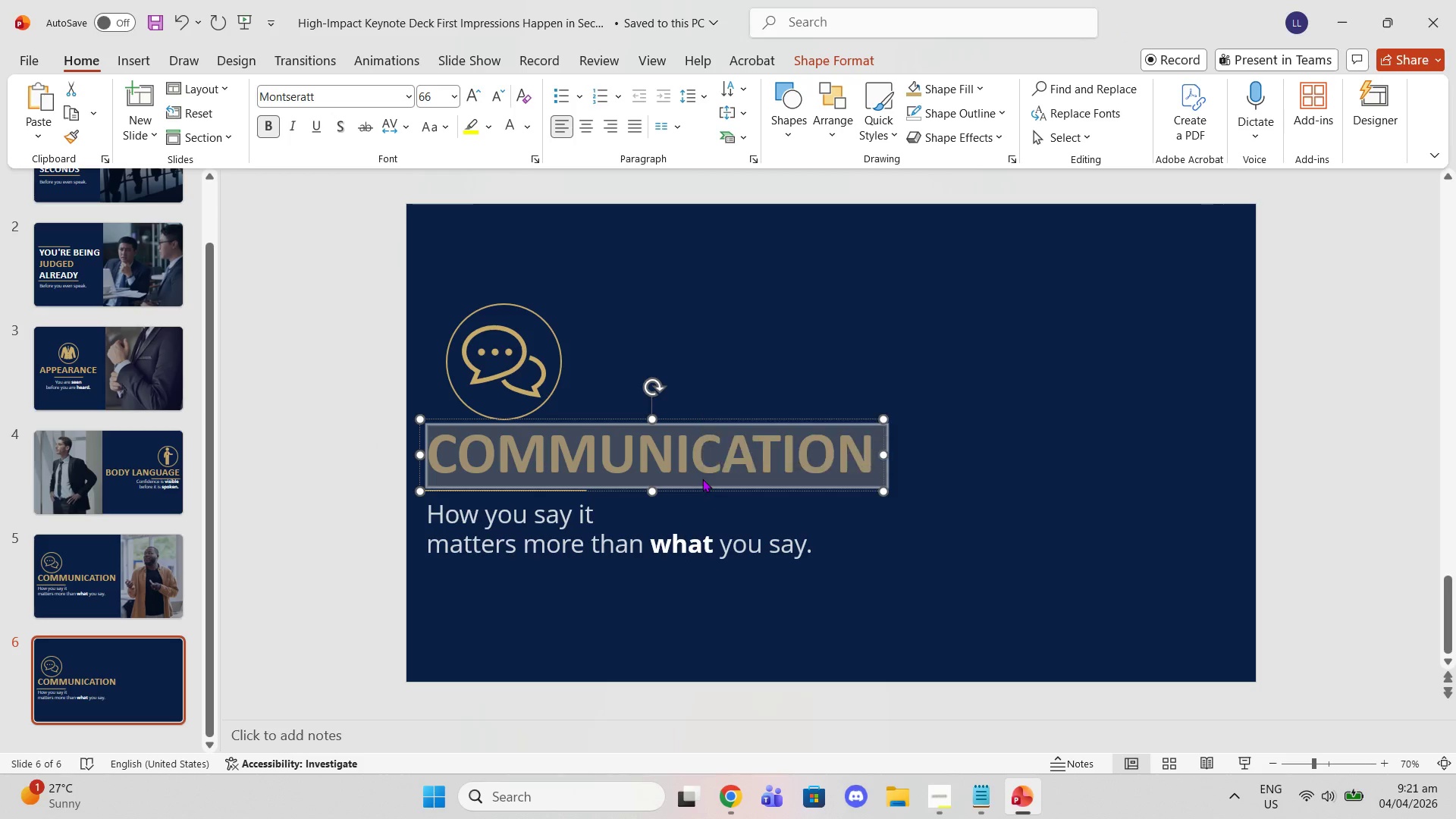 
key(Control+V)
 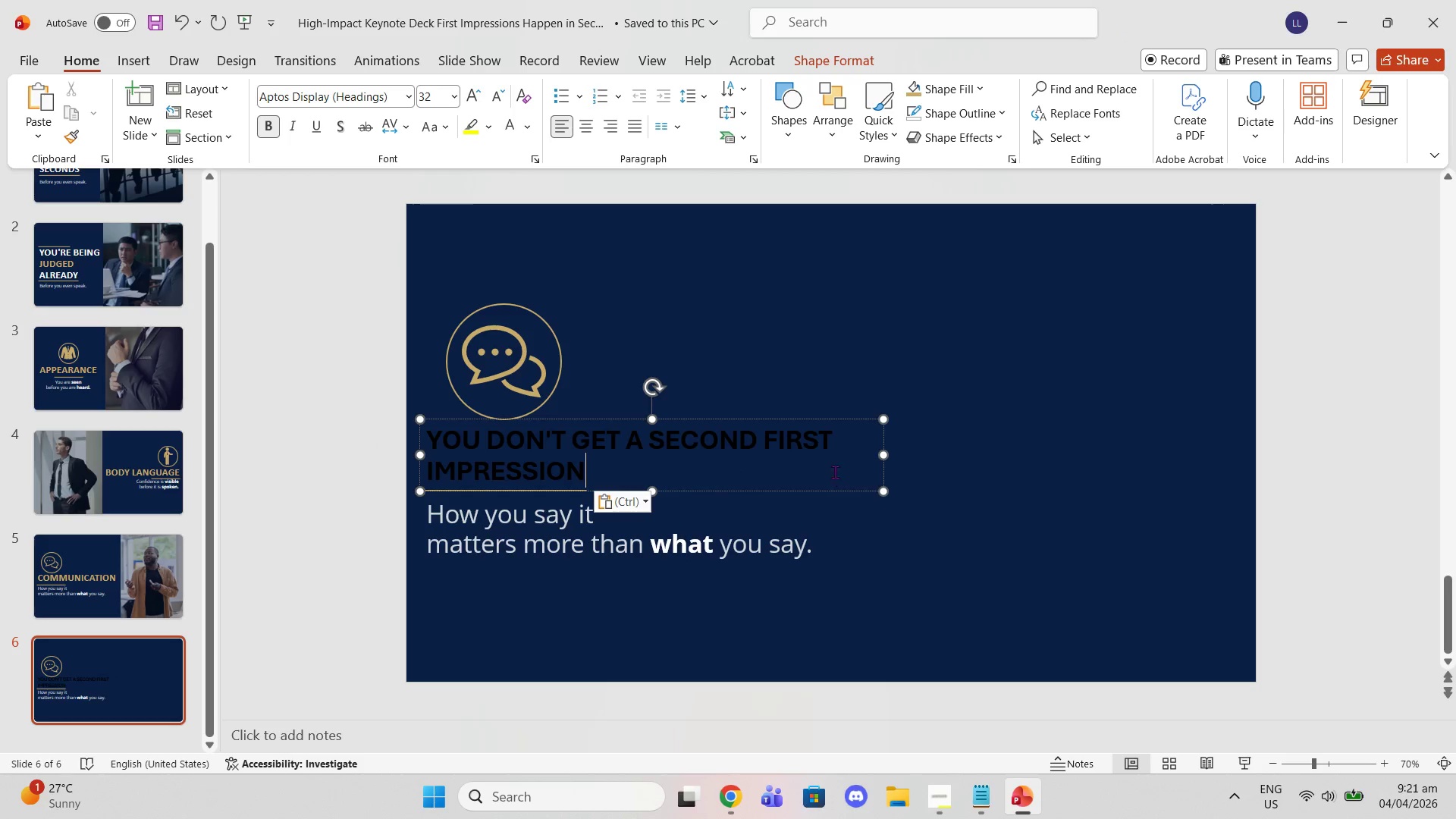 
key(Control+ControlLeft)
 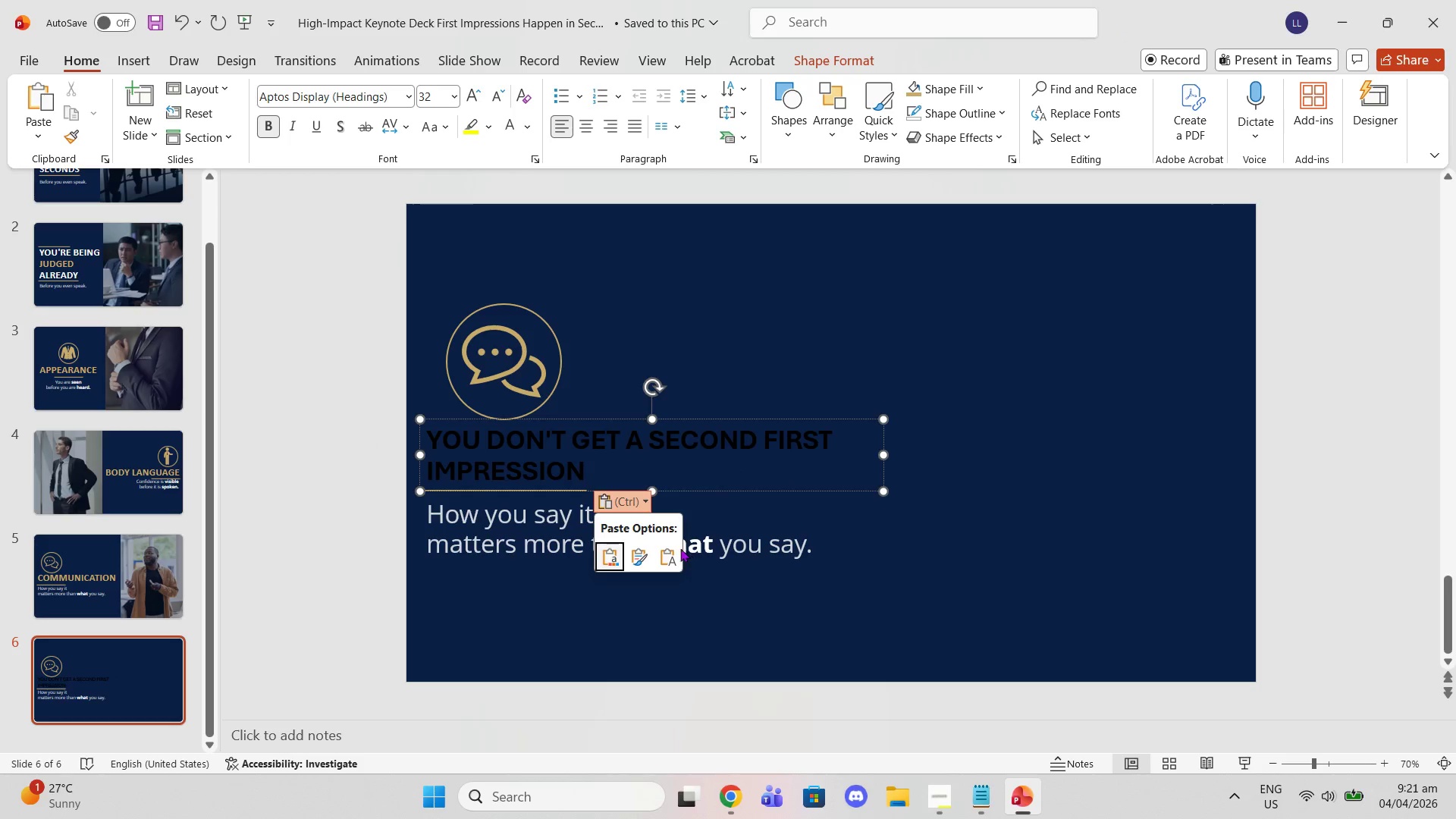 
left_click([670, 548])
 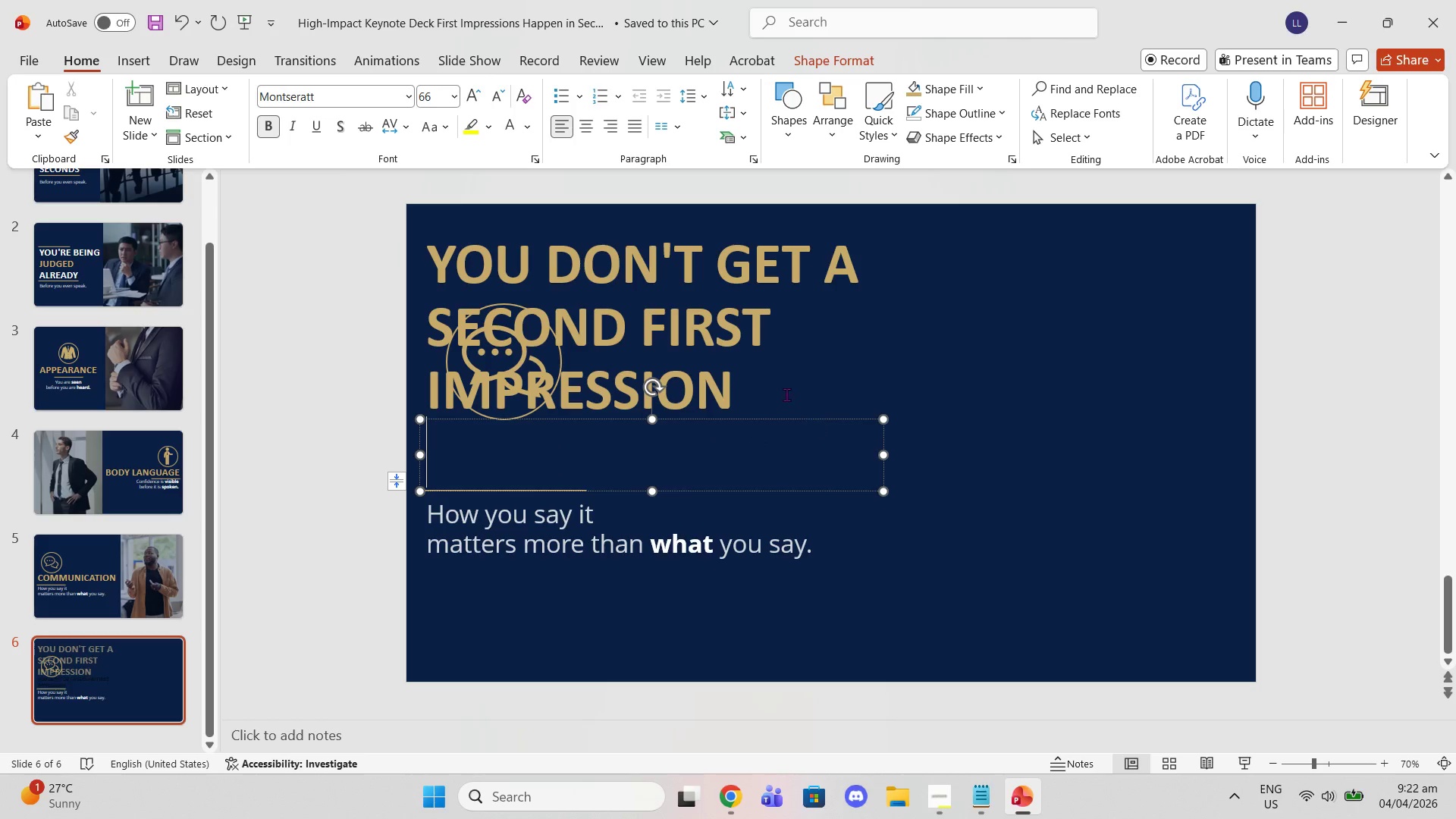 
left_click([763, 371])
 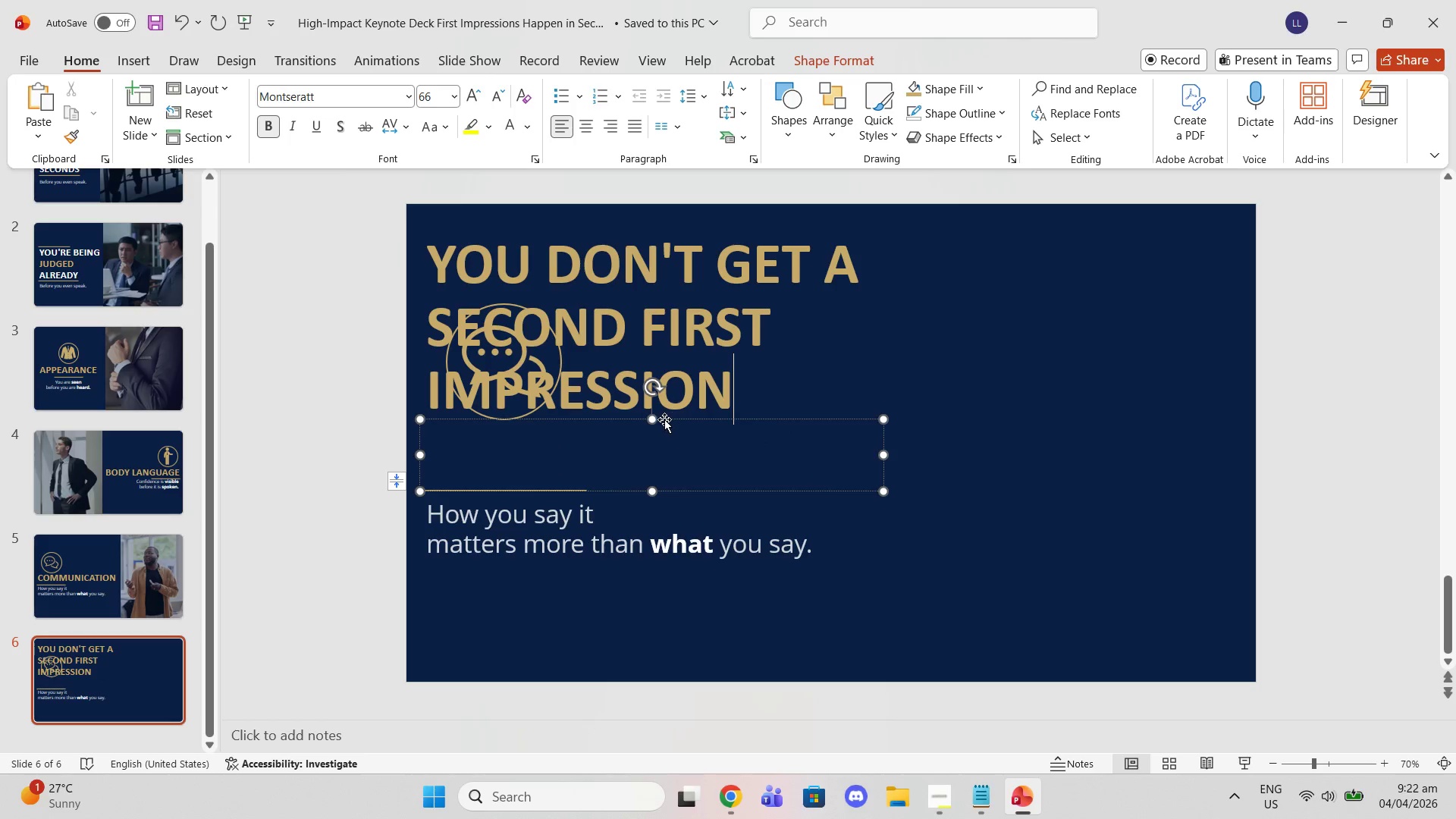 
left_click_drag(start_coordinate=[654, 419], to_coordinate=[708, 221])
 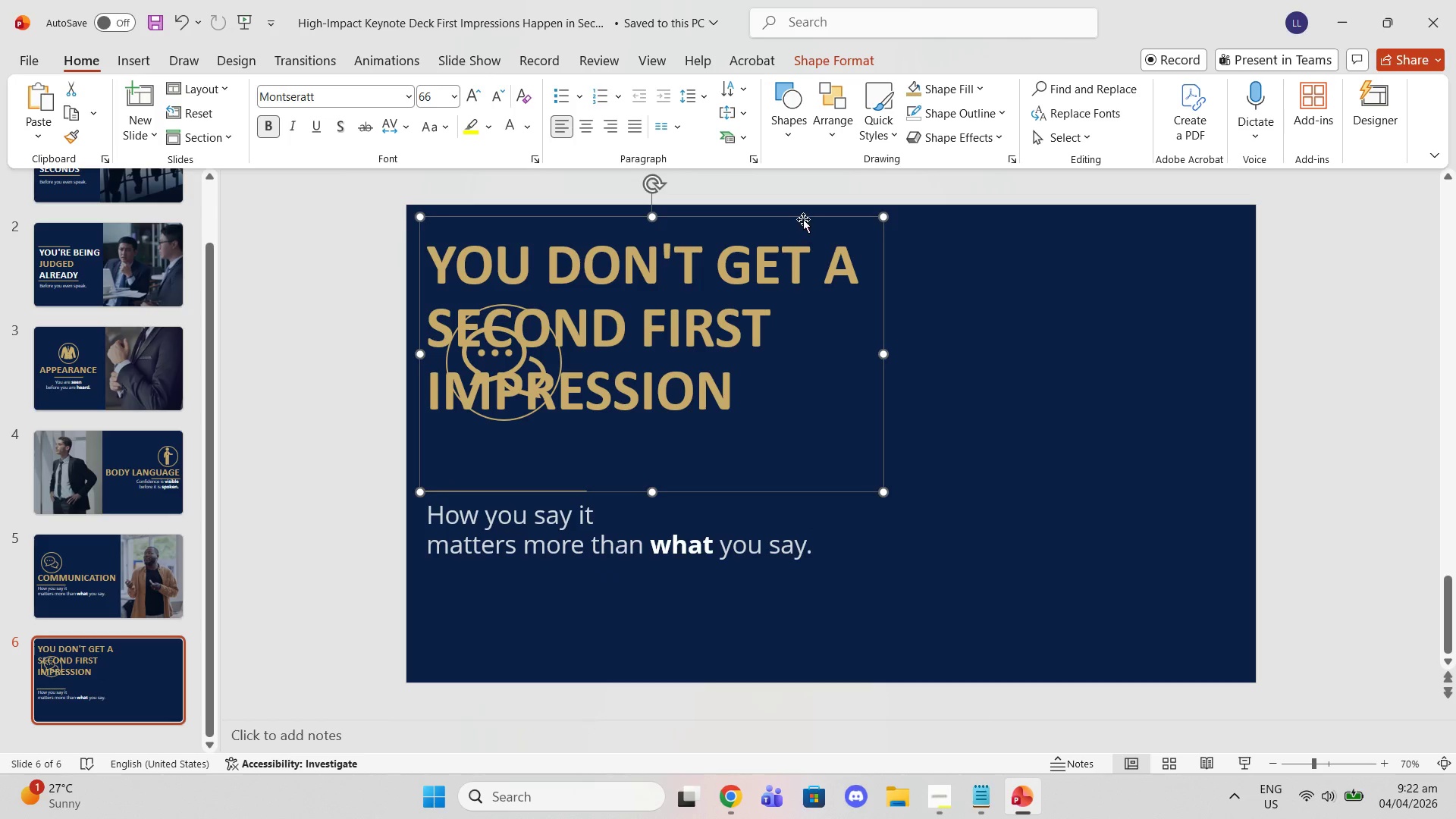 
left_click_drag(start_coordinate=[803, 219], to_coordinate=[1035, 263])
 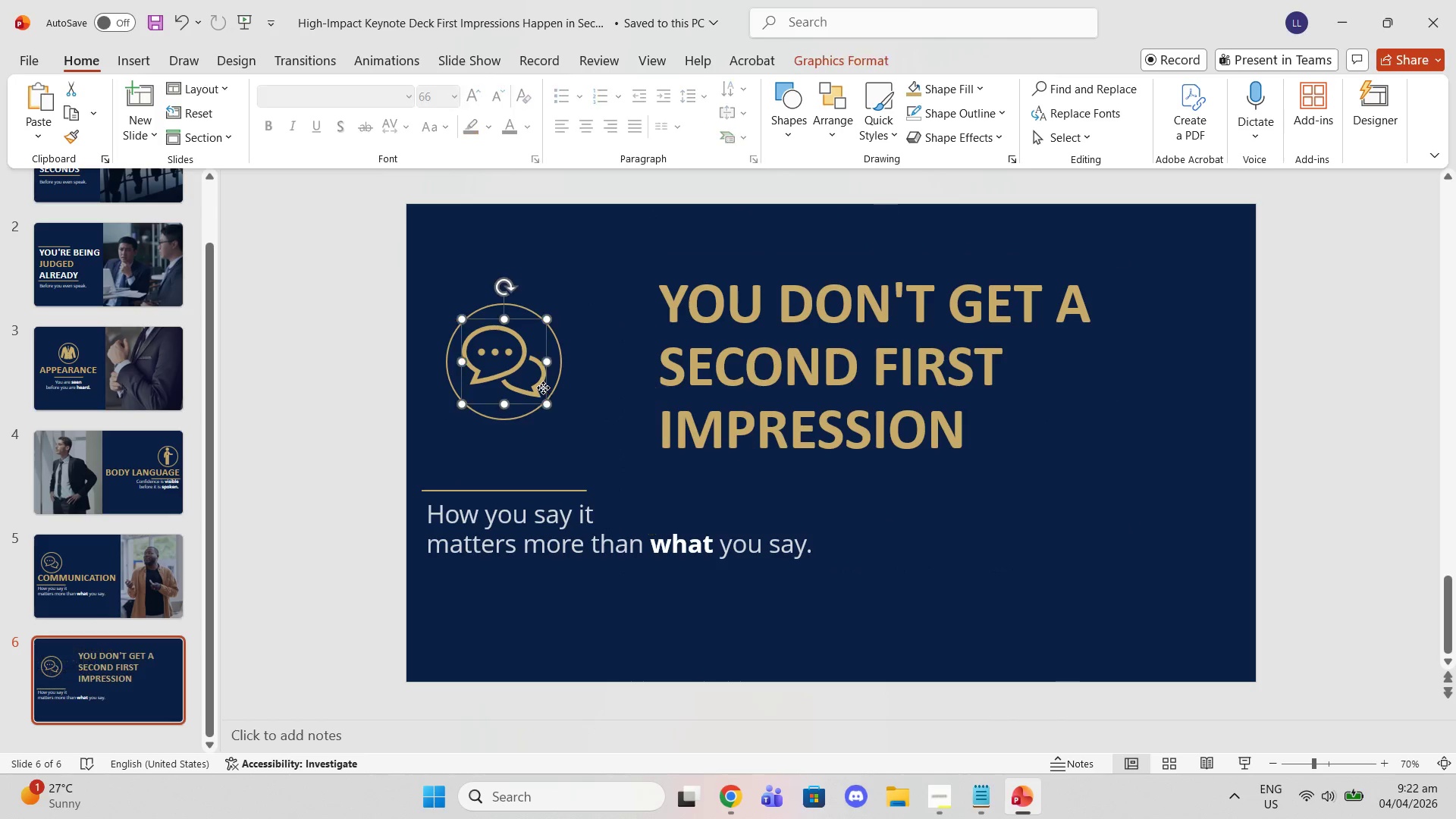 
double_click([543, 388])
 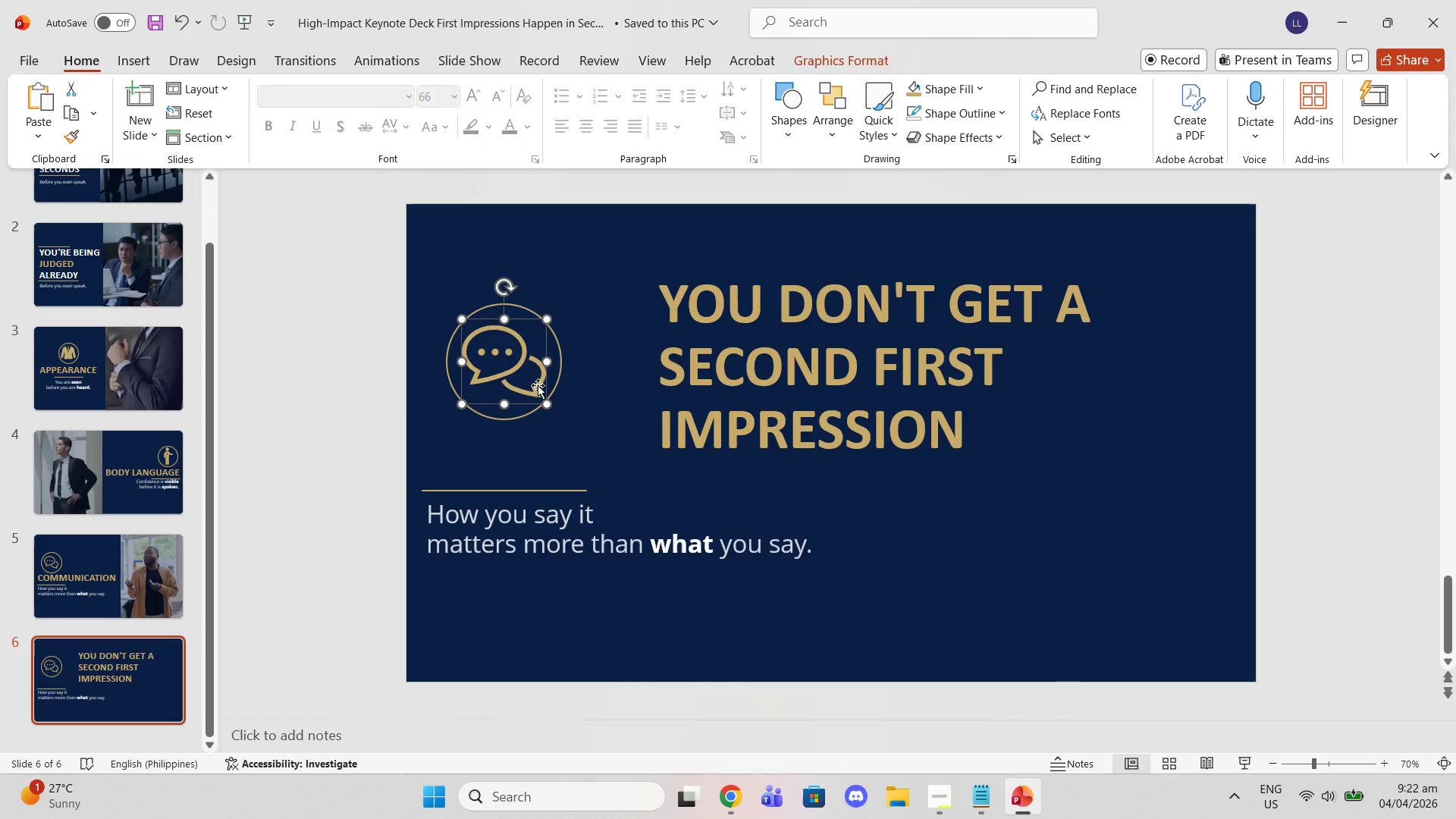 
key(Delete)
 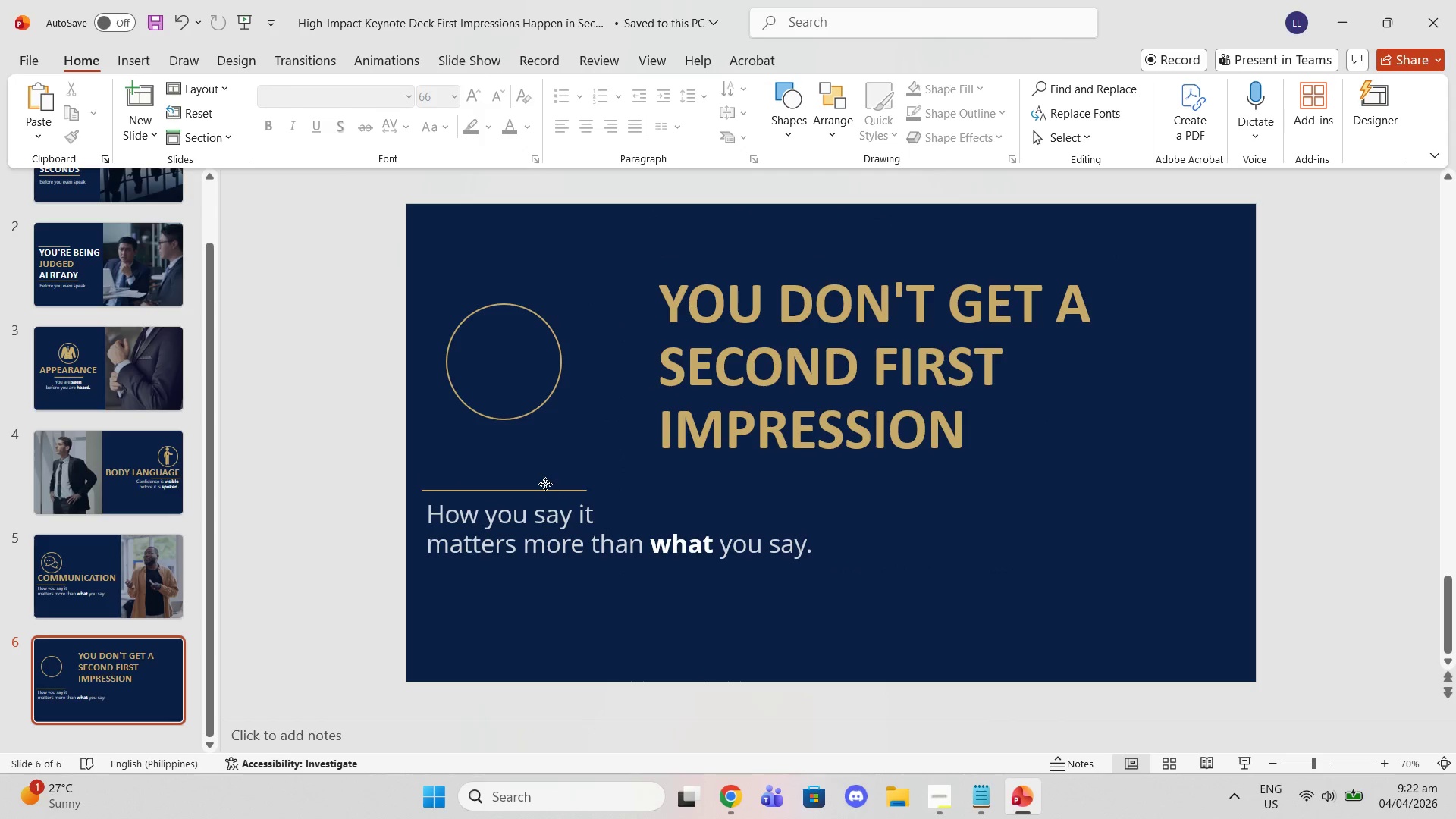 
key(Delete)
 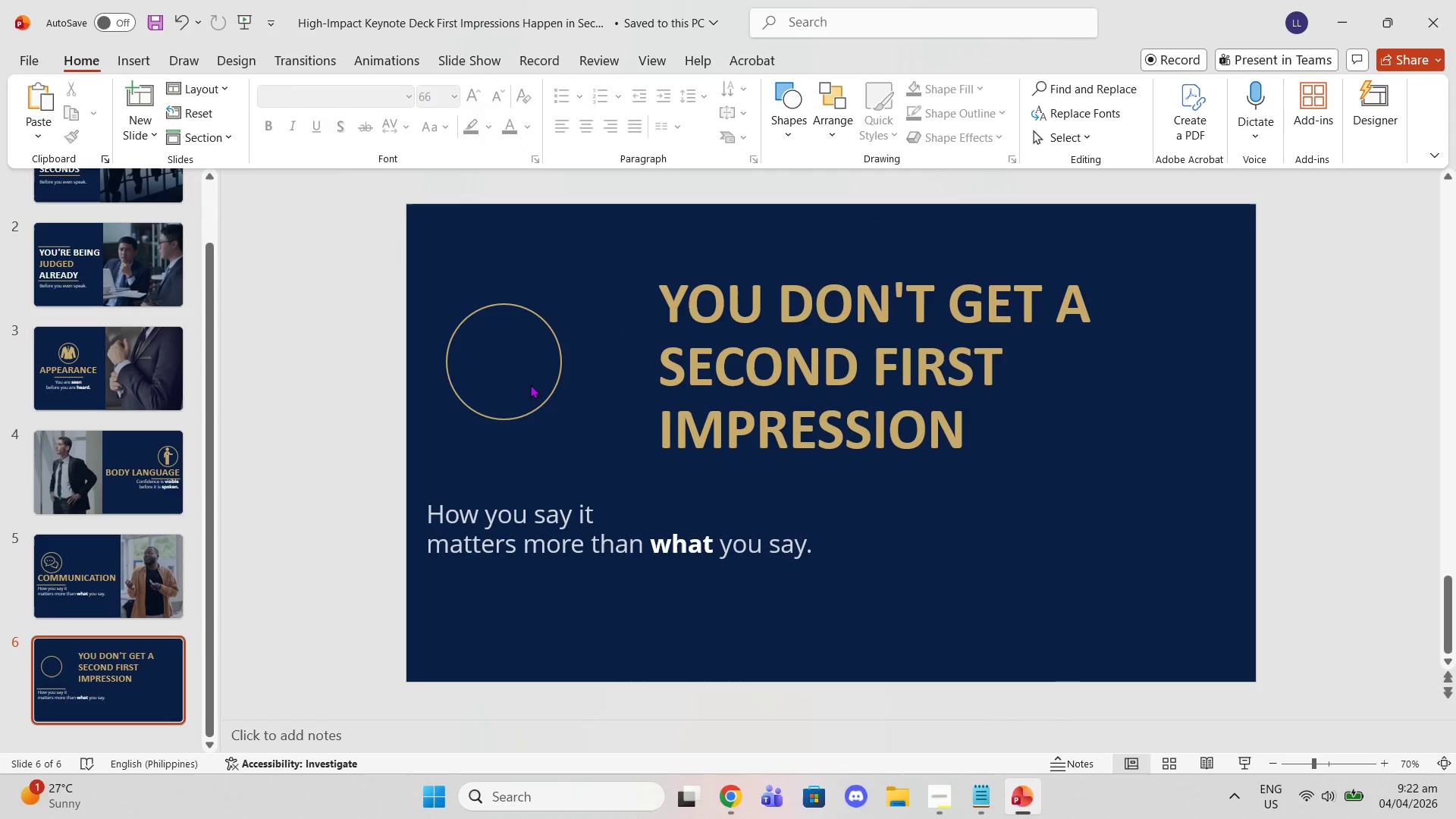 
left_click([530, 384])
 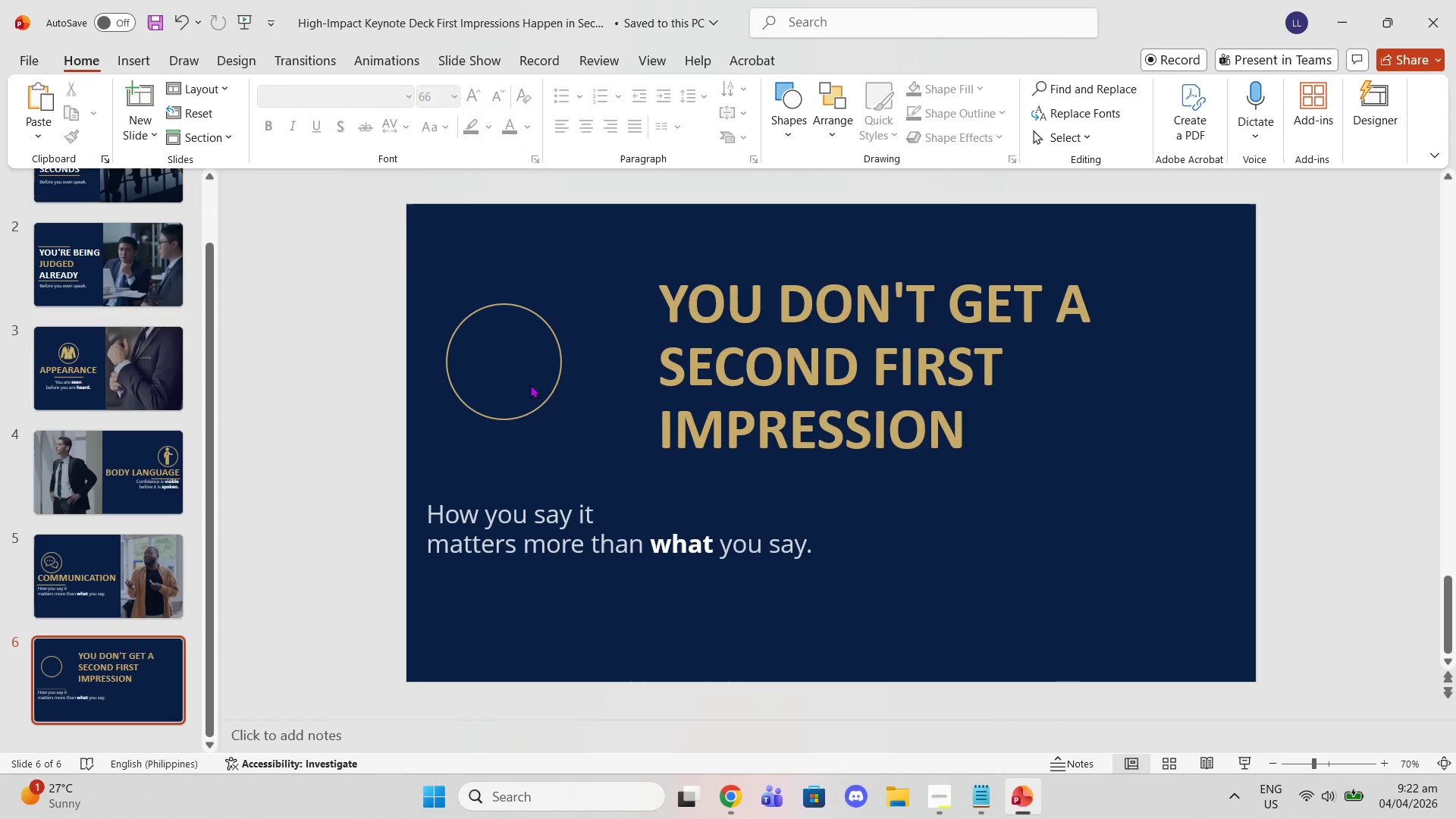 
key(Delete)
 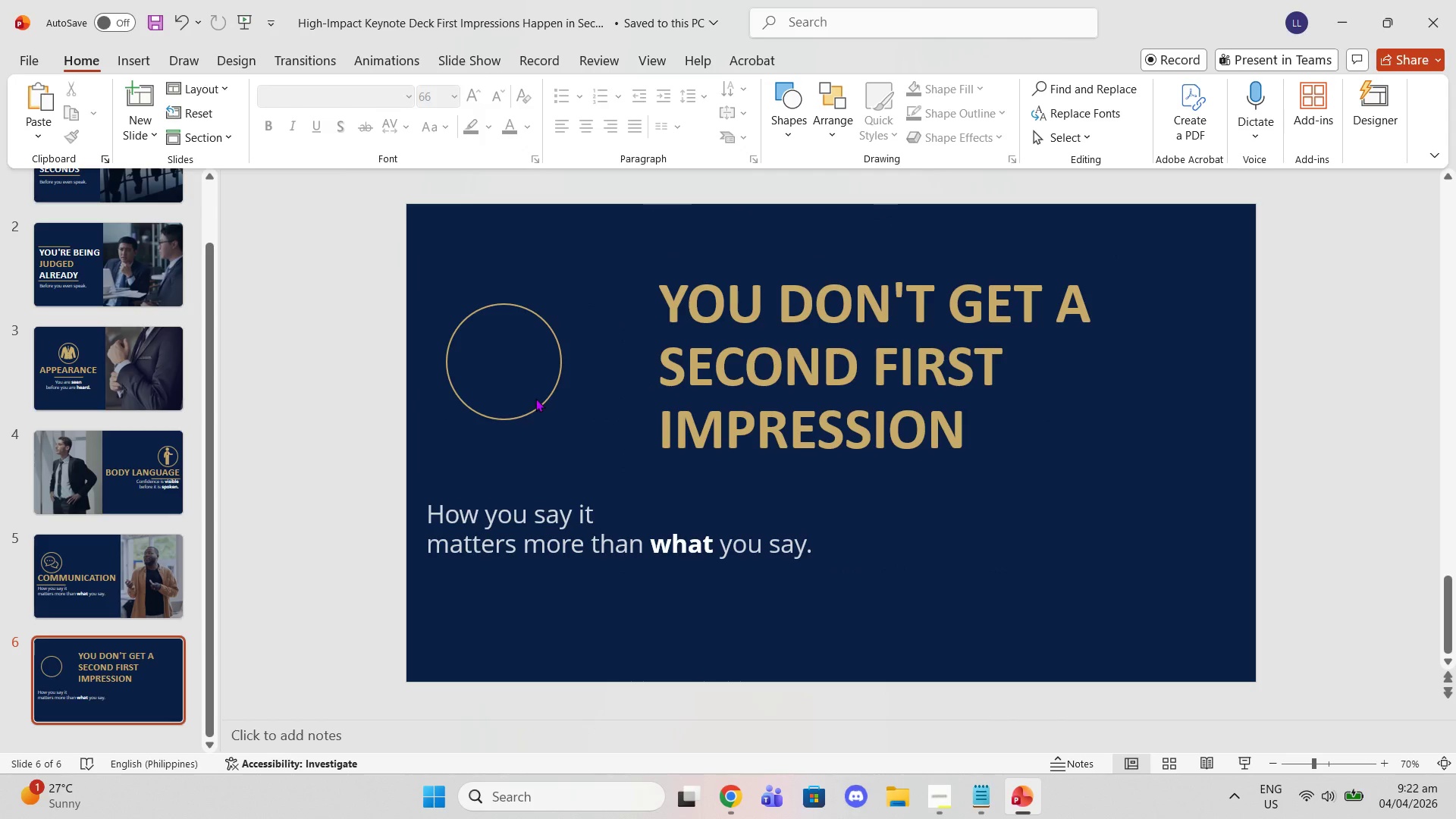 
double_click([537, 400])
 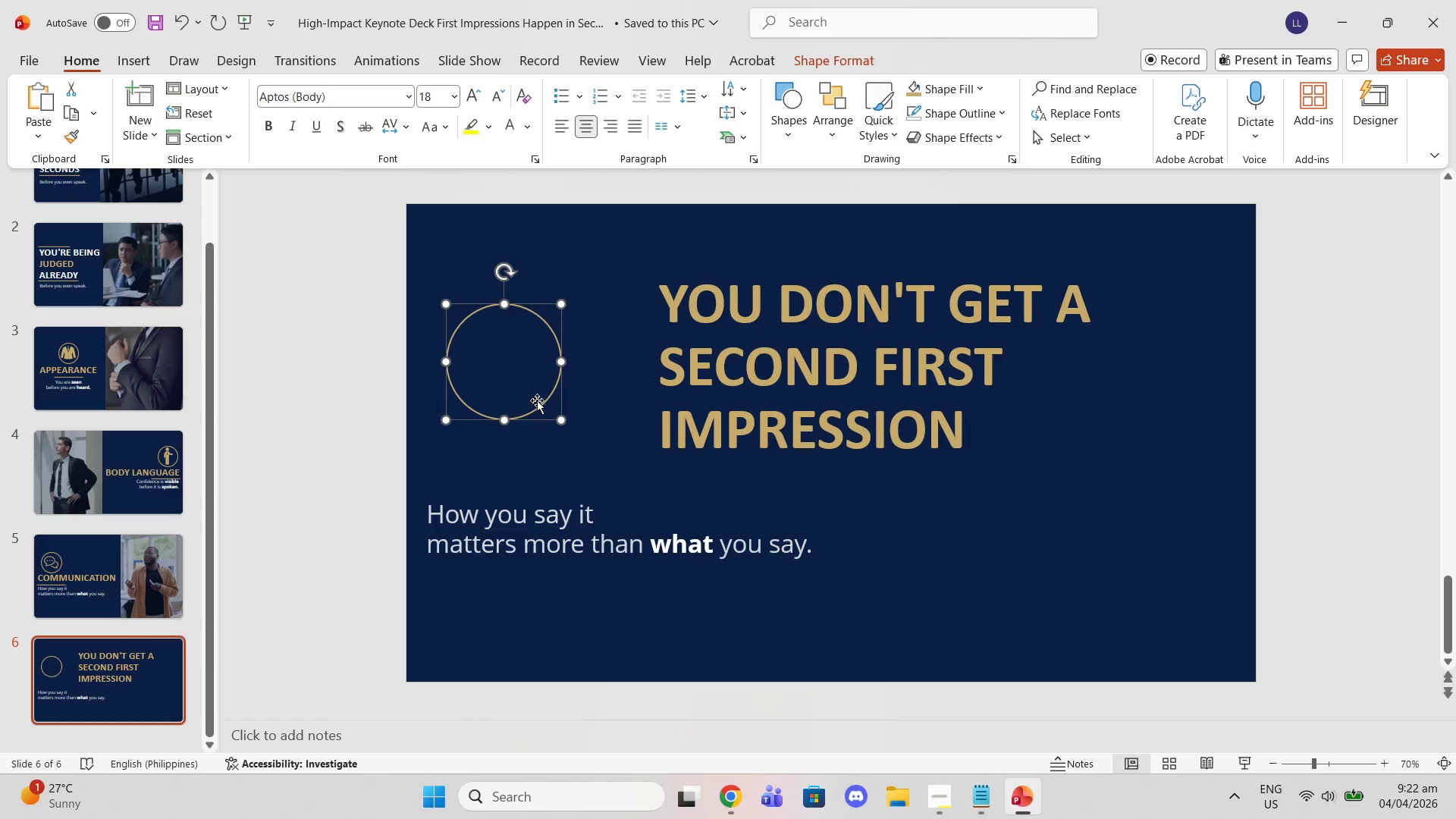 
key(Delete)
 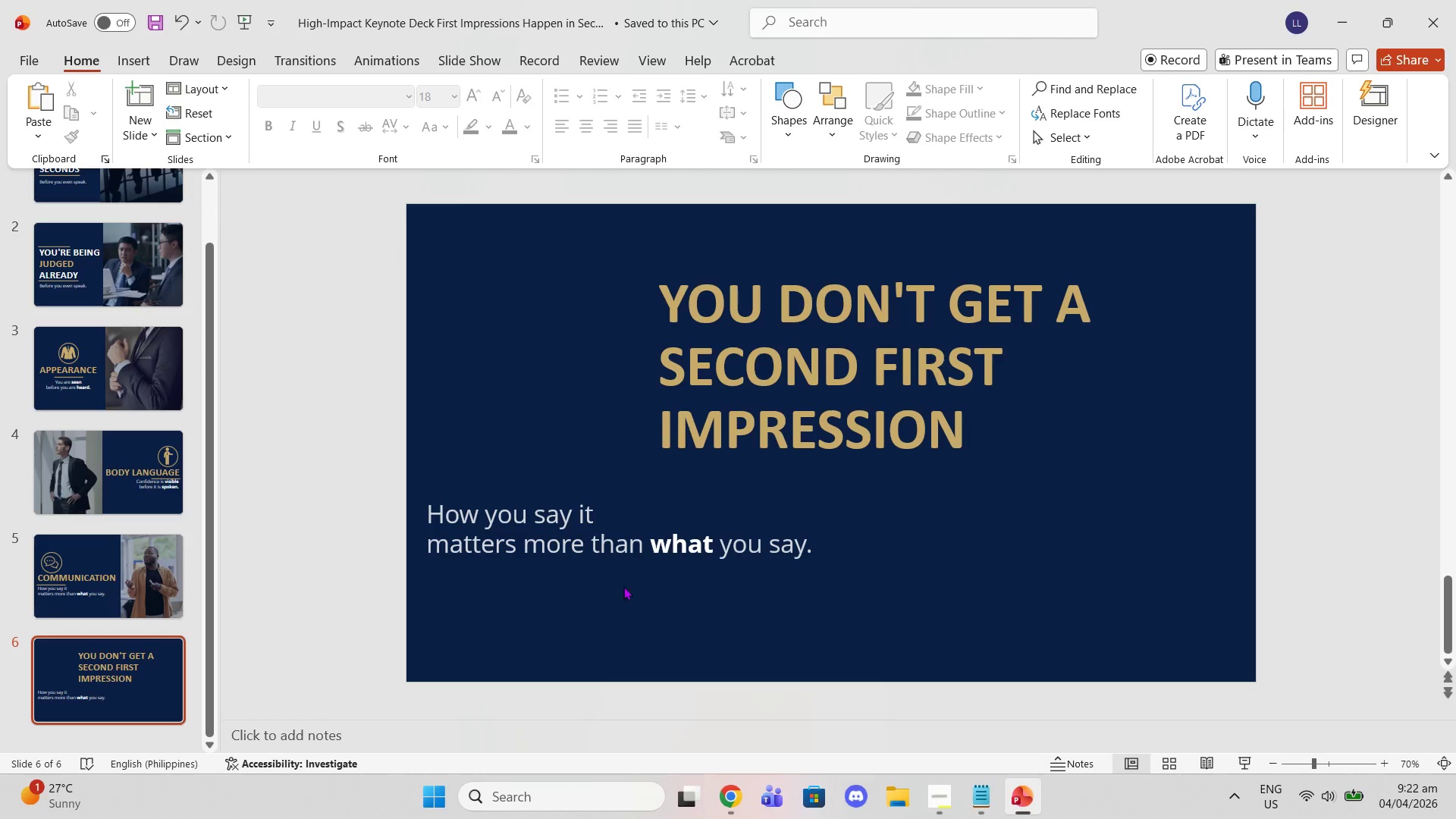 
double_click([617, 567])
 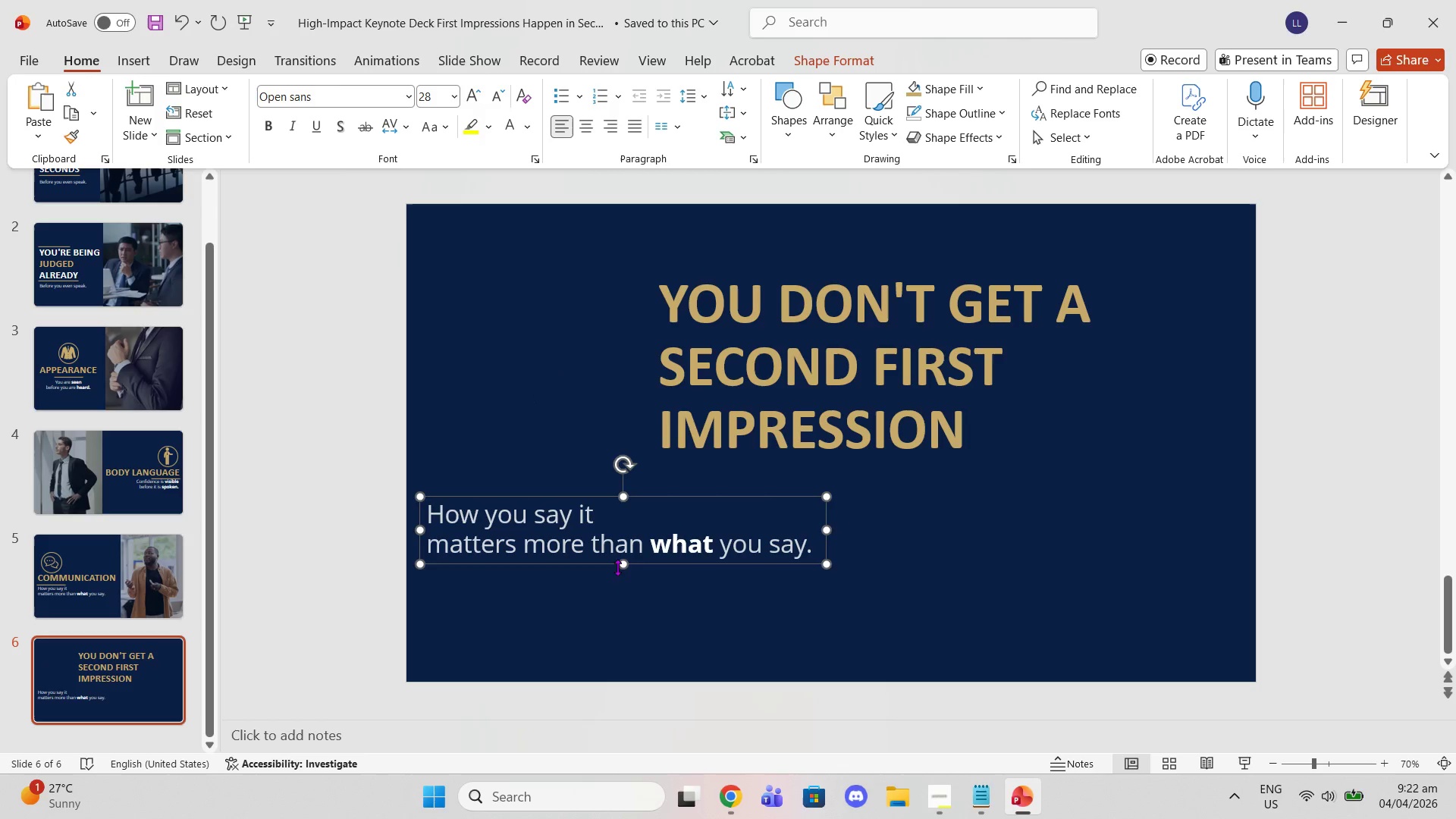 
triple_click([617, 567])
 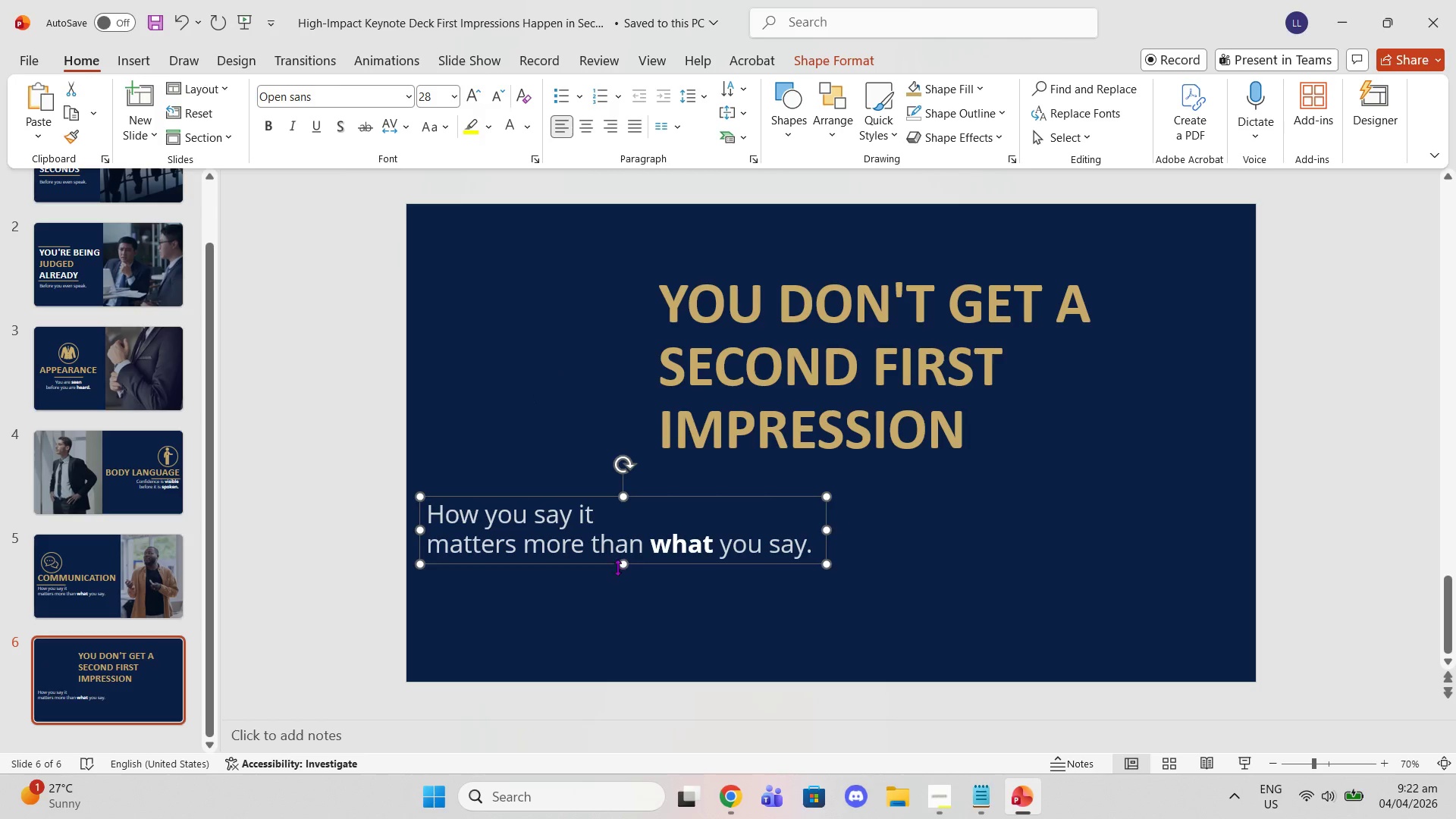 
triple_click([617, 567])
 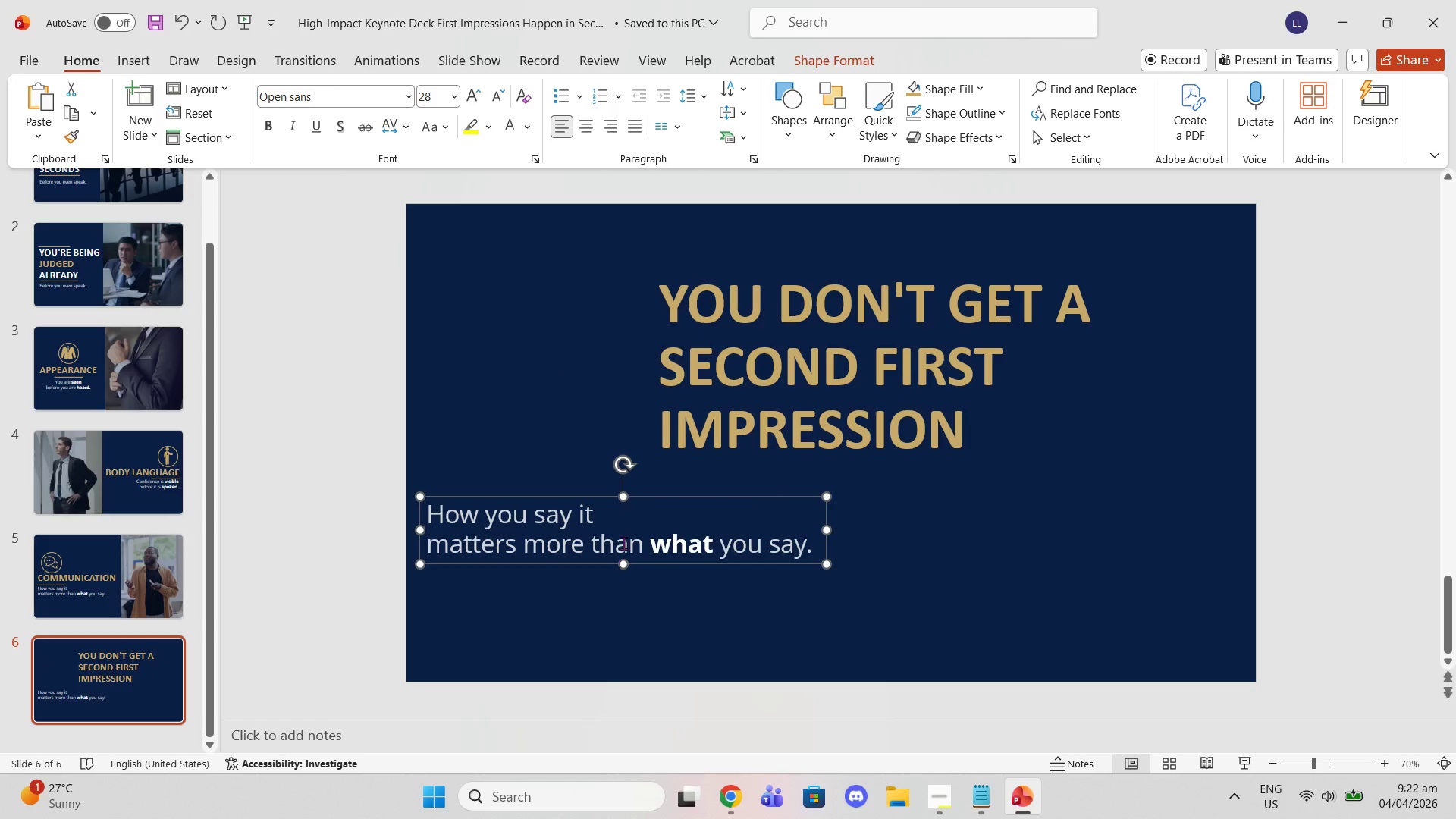 
triple_click([625, 541])
 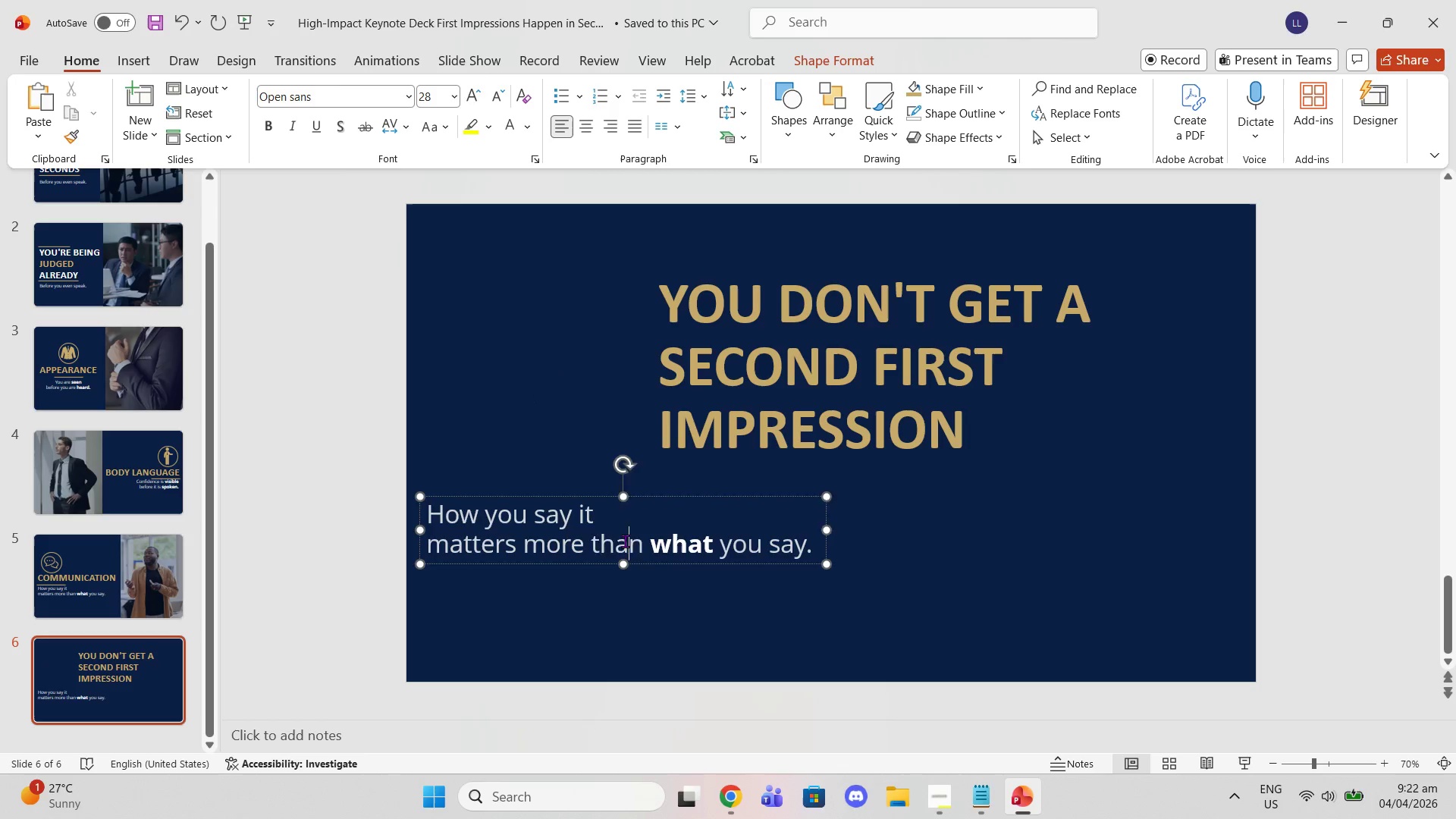 
triple_click([625, 541])
 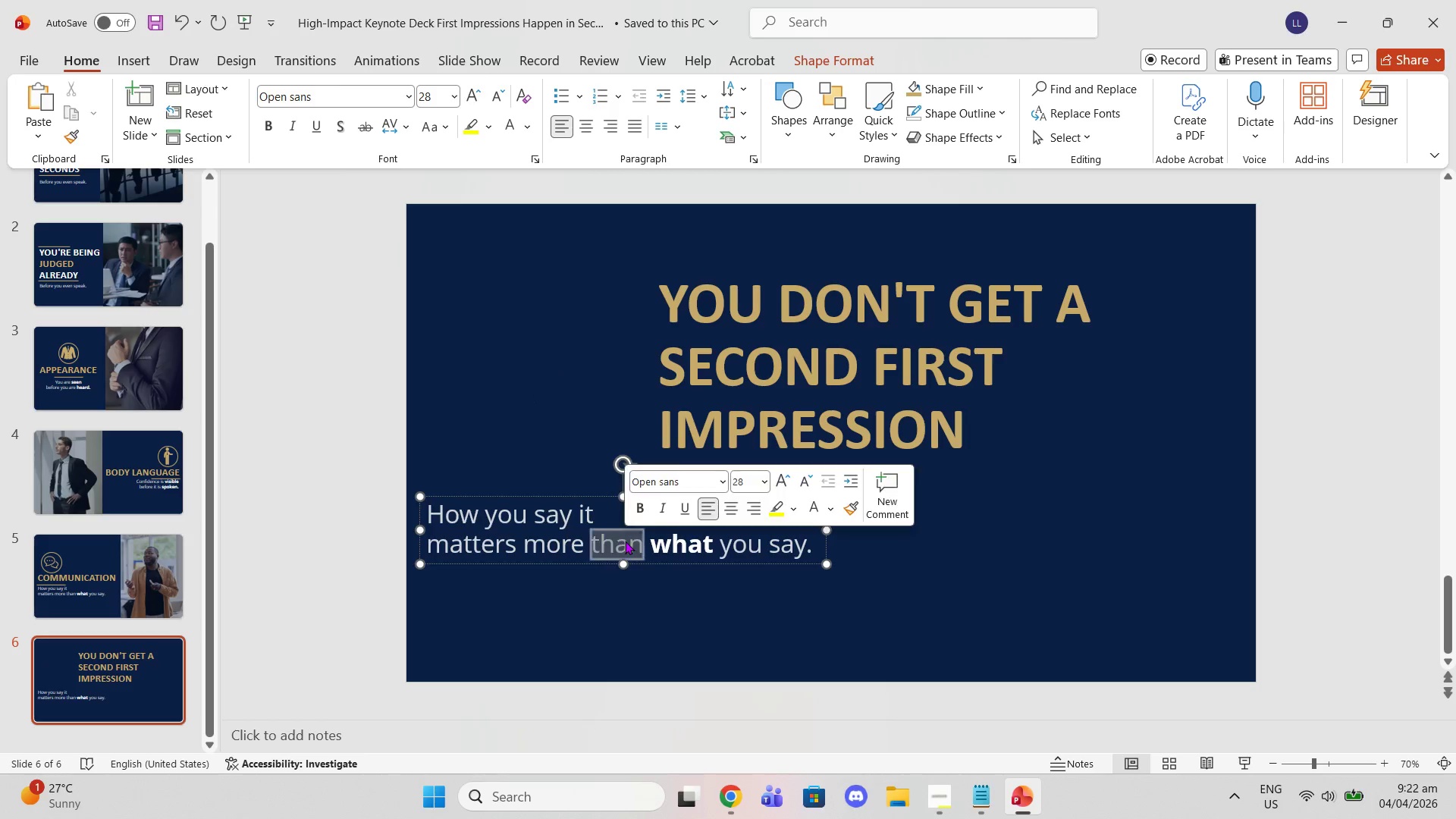 
triple_click([625, 541])
 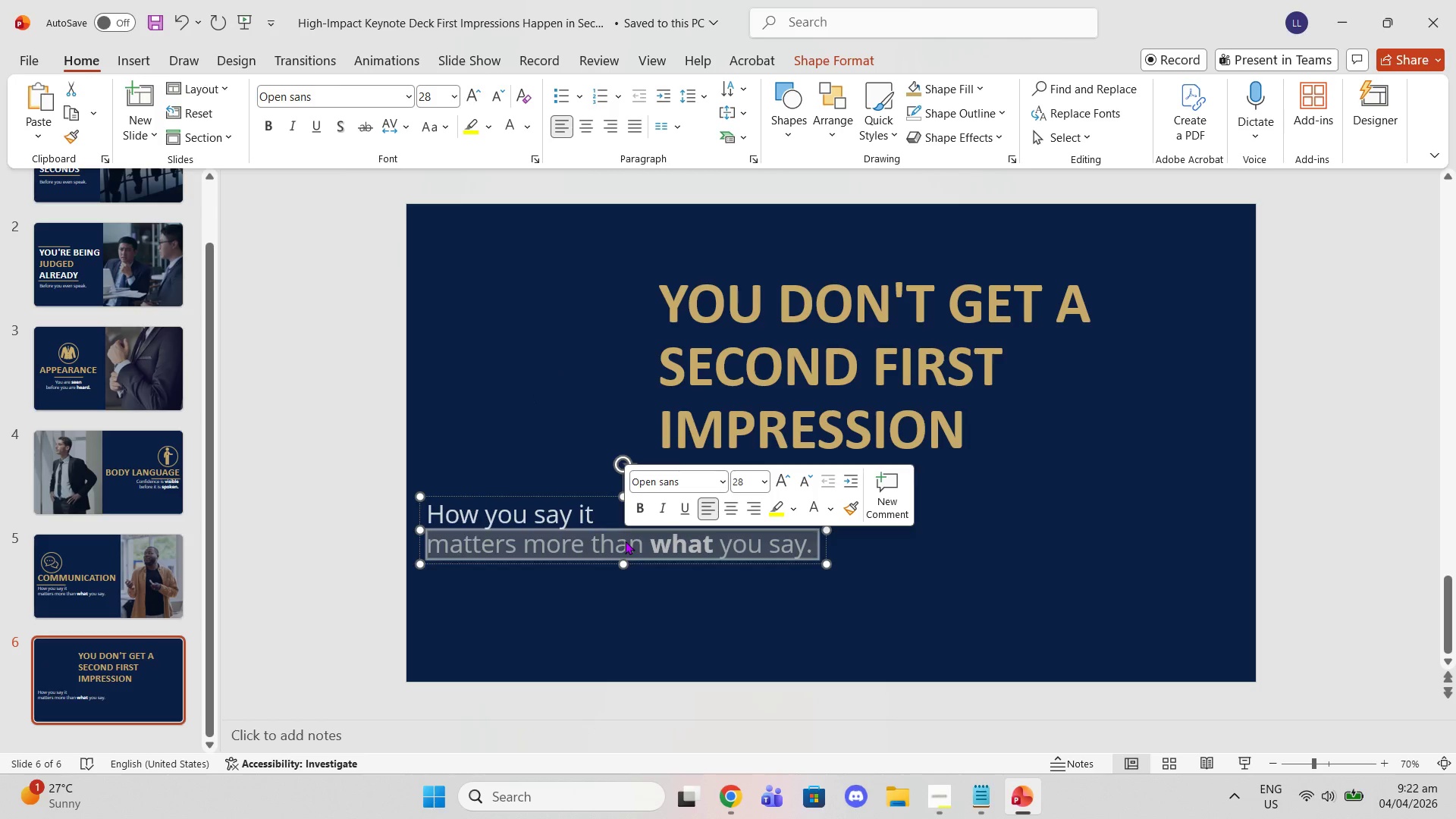 
triple_click([625, 541])
 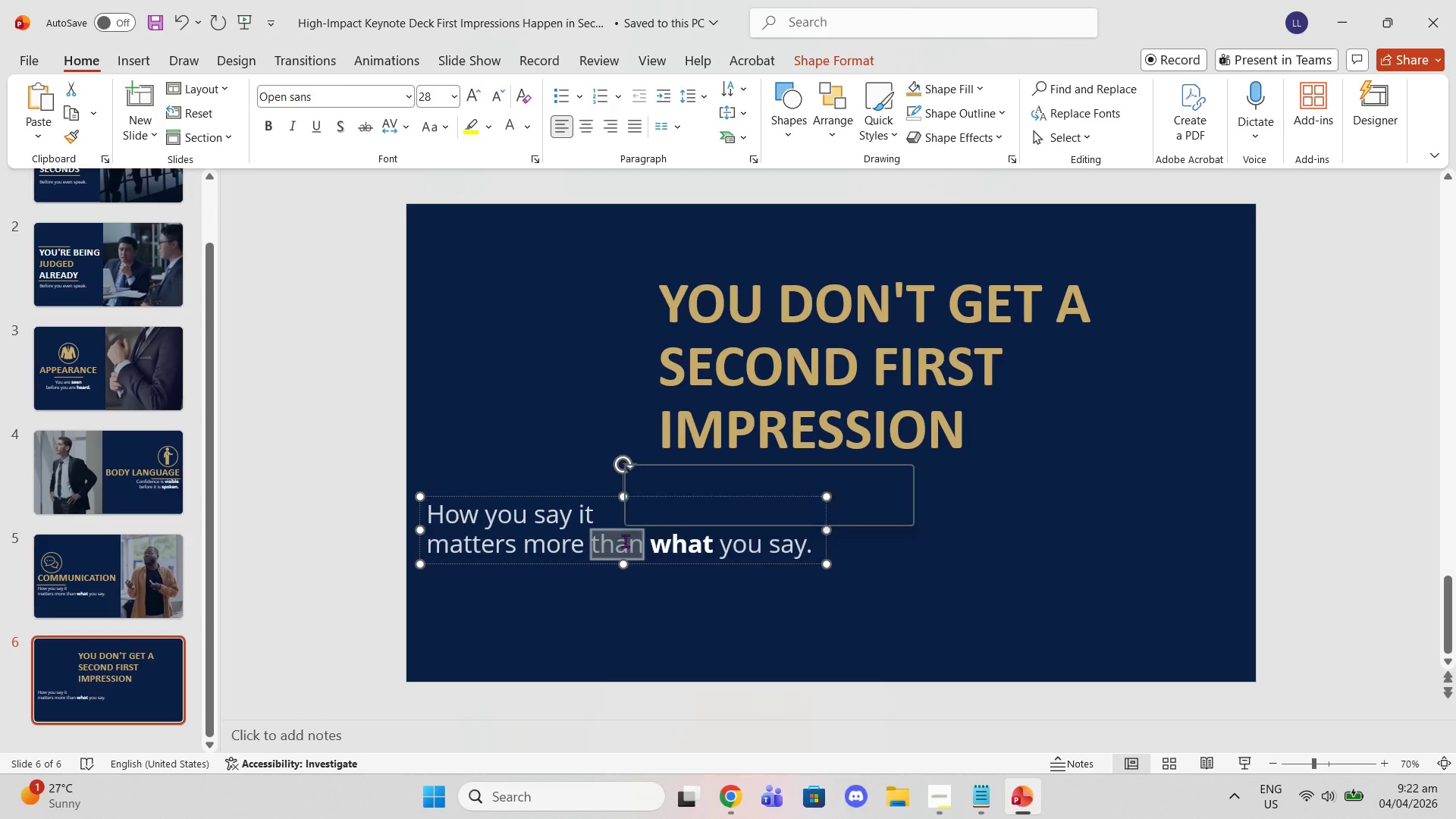 
triple_click([625, 541])
 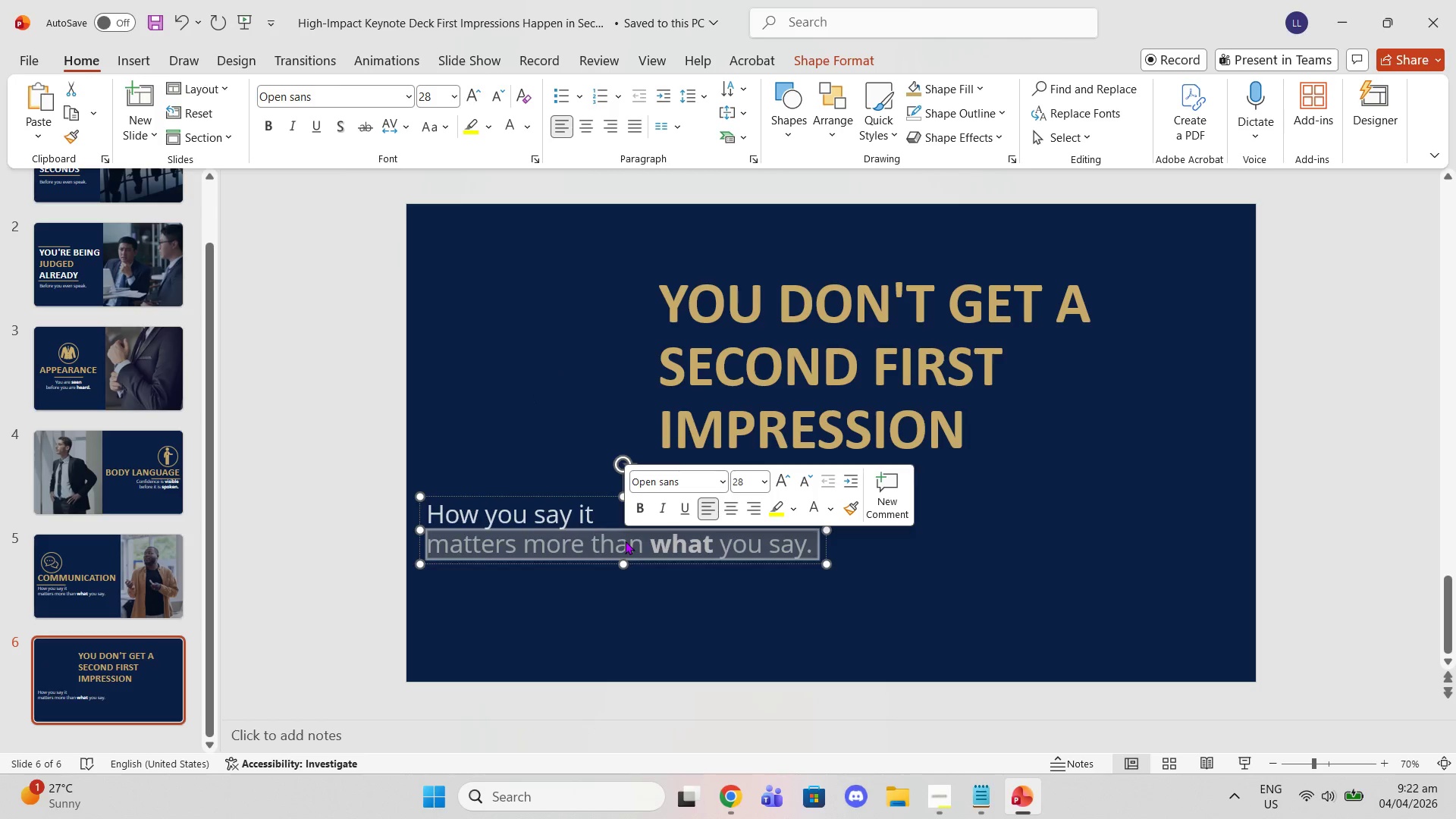 
triple_click([625, 541])
 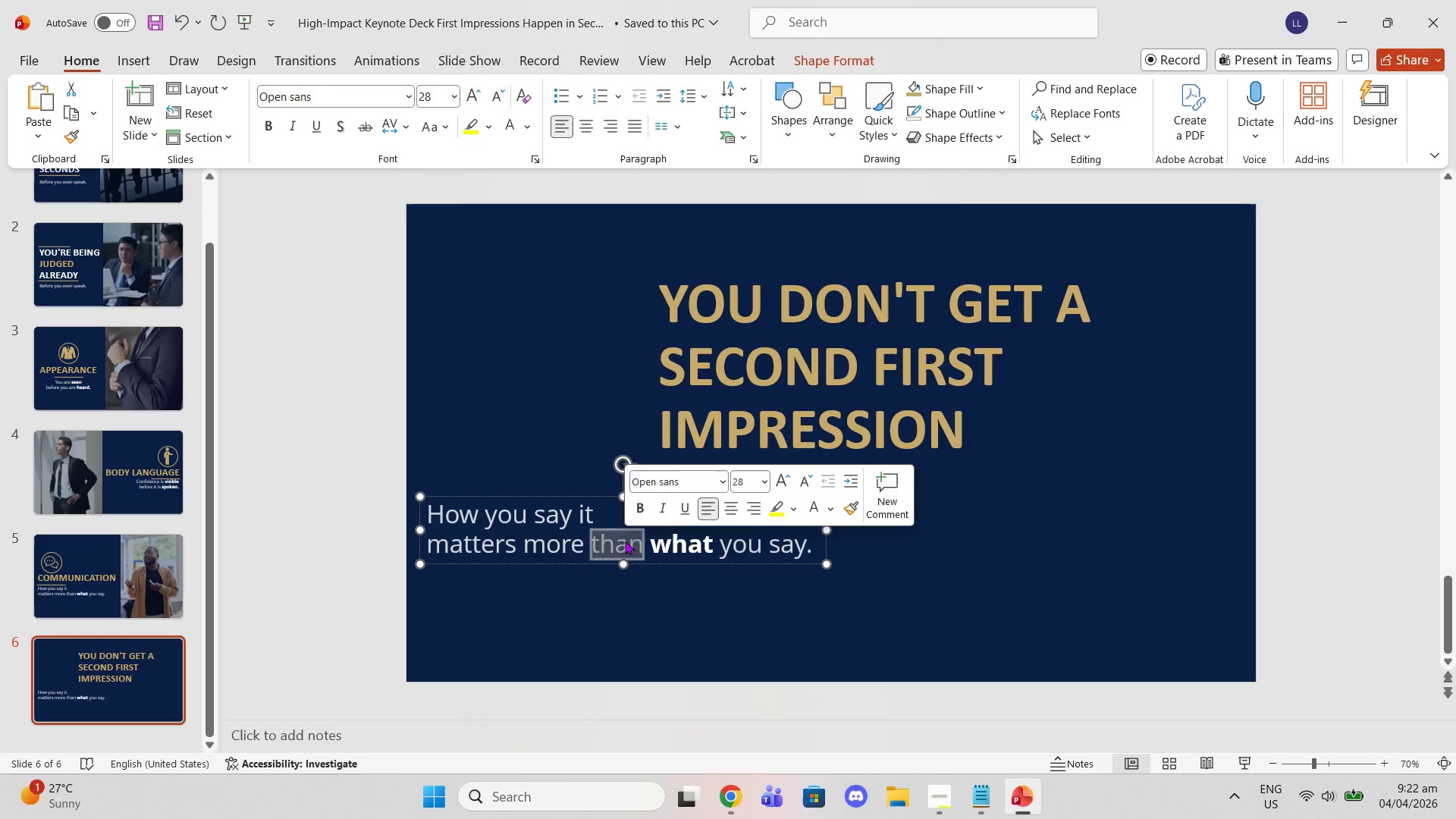 
triple_click([625, 541])
 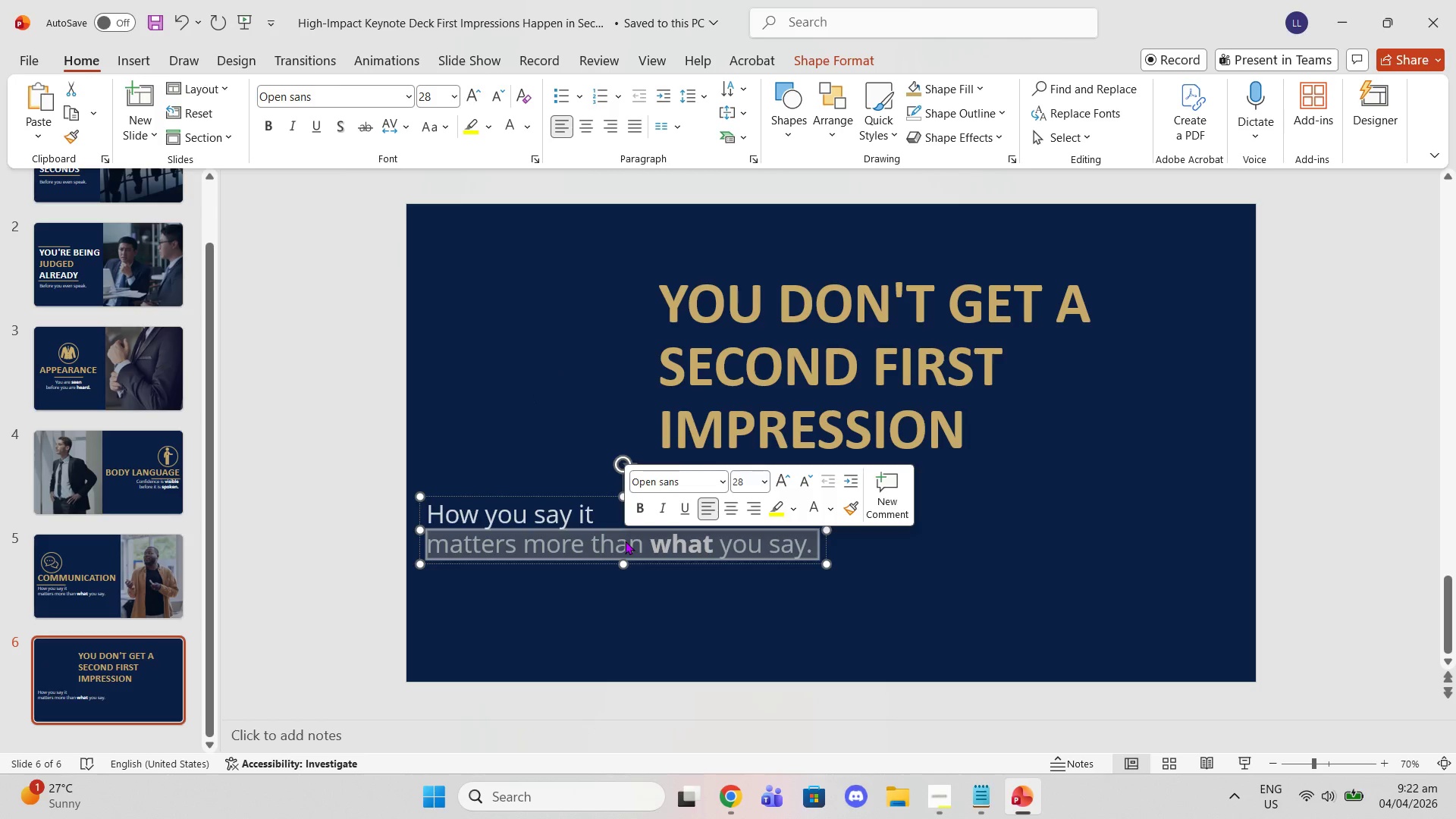 
key(Backquote)
 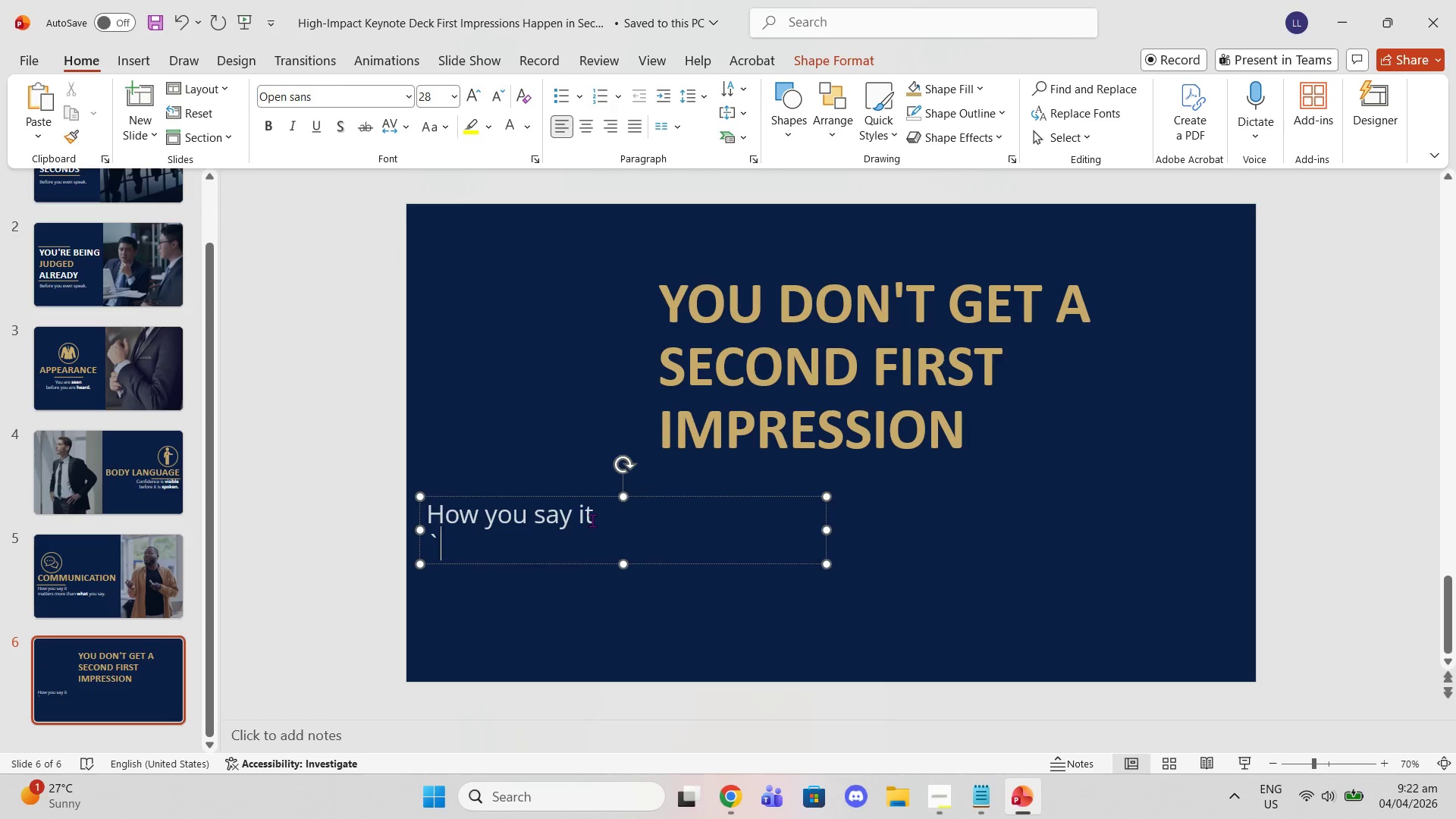 
key(Backquote)
 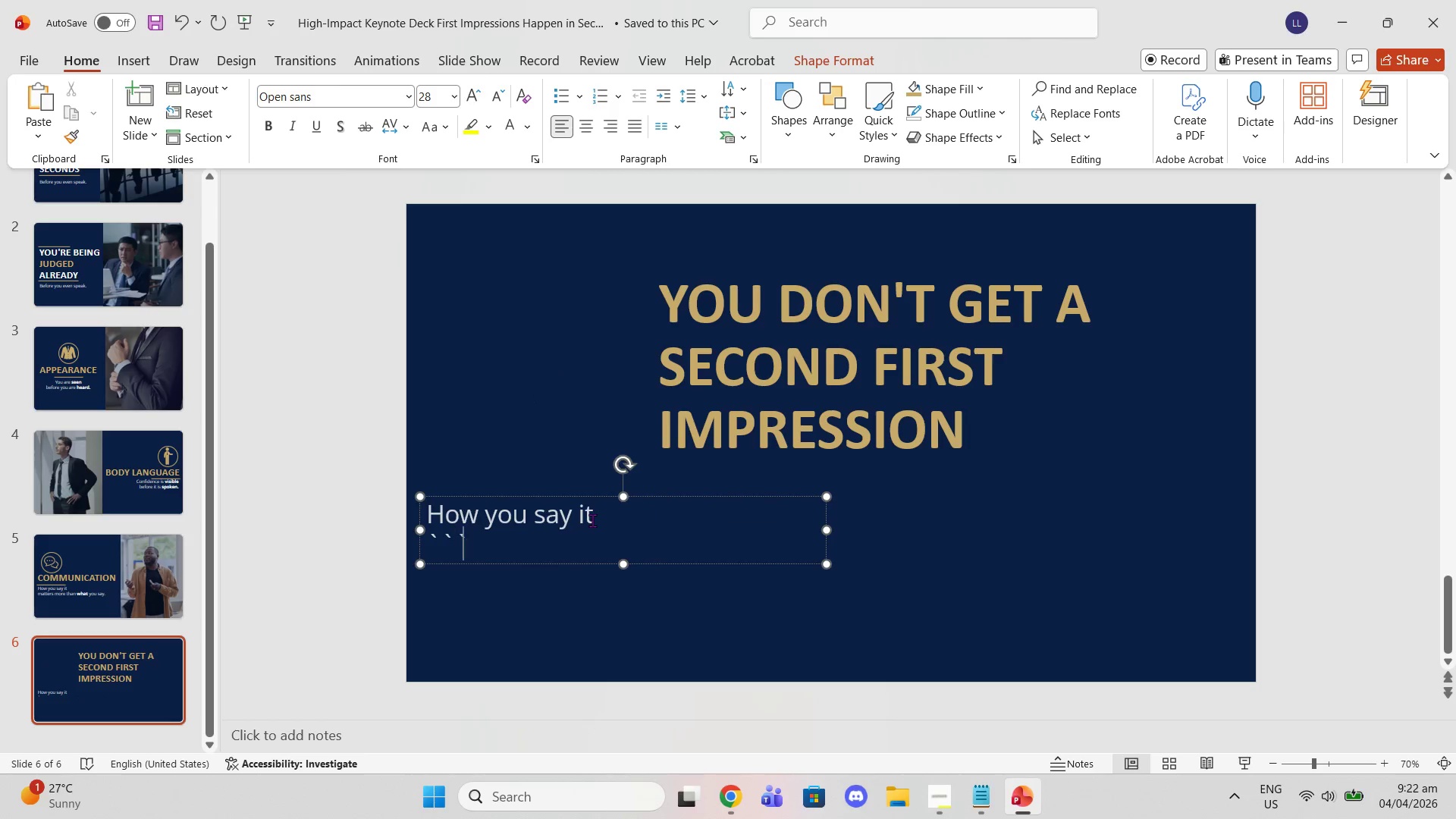 
key(Backquote)
 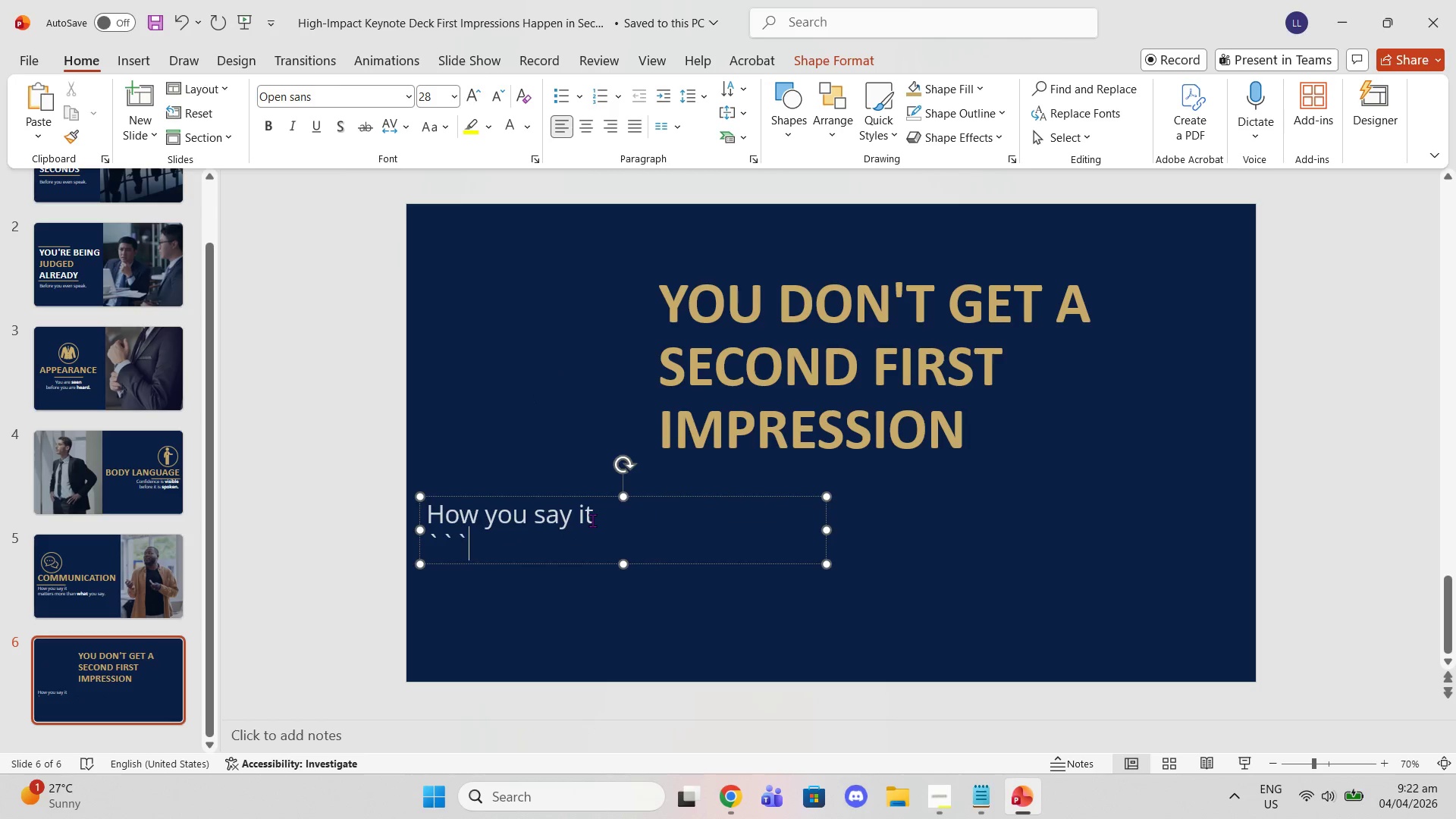 
key(Backspace)
 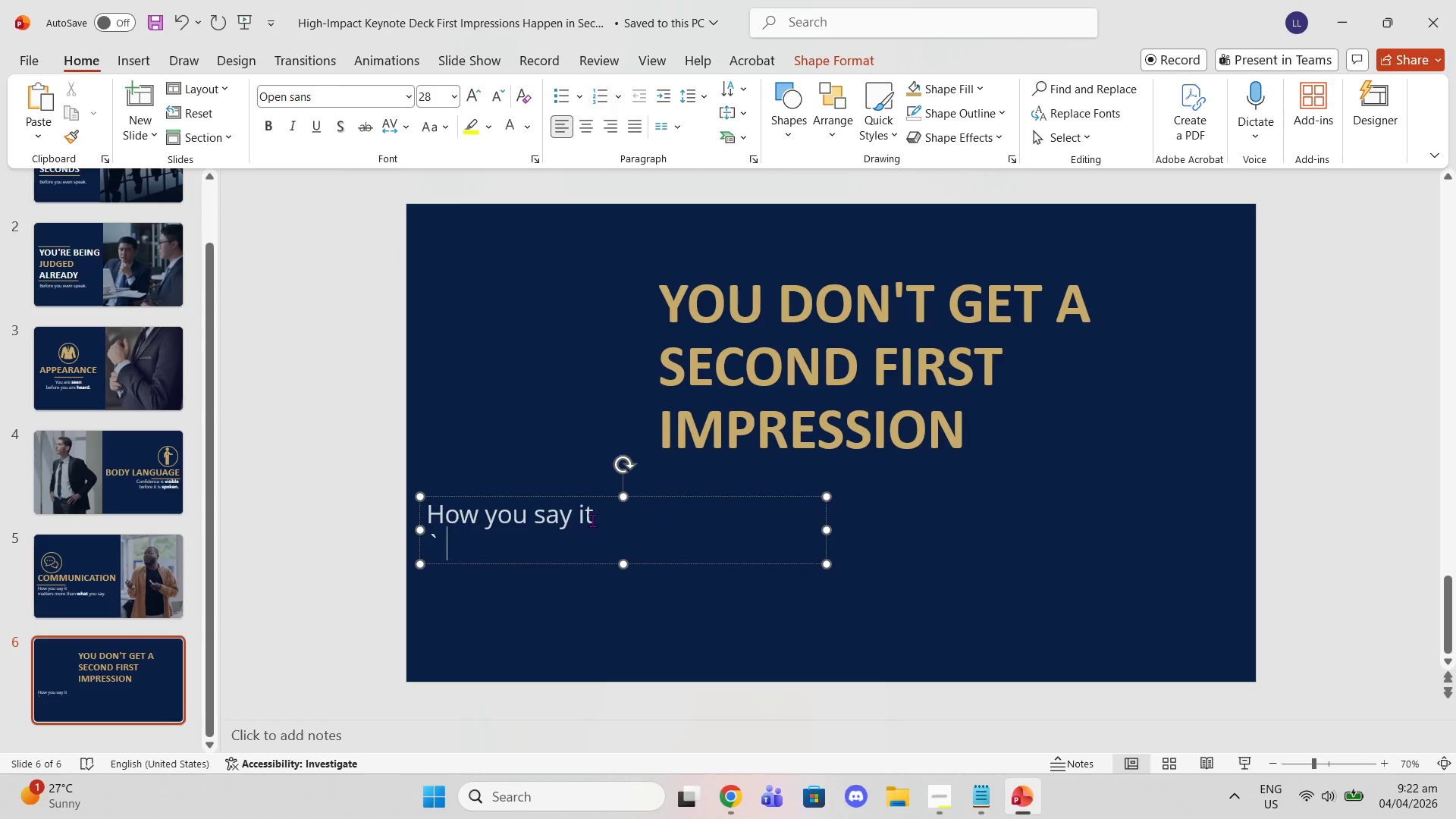 
key(Backspace)
 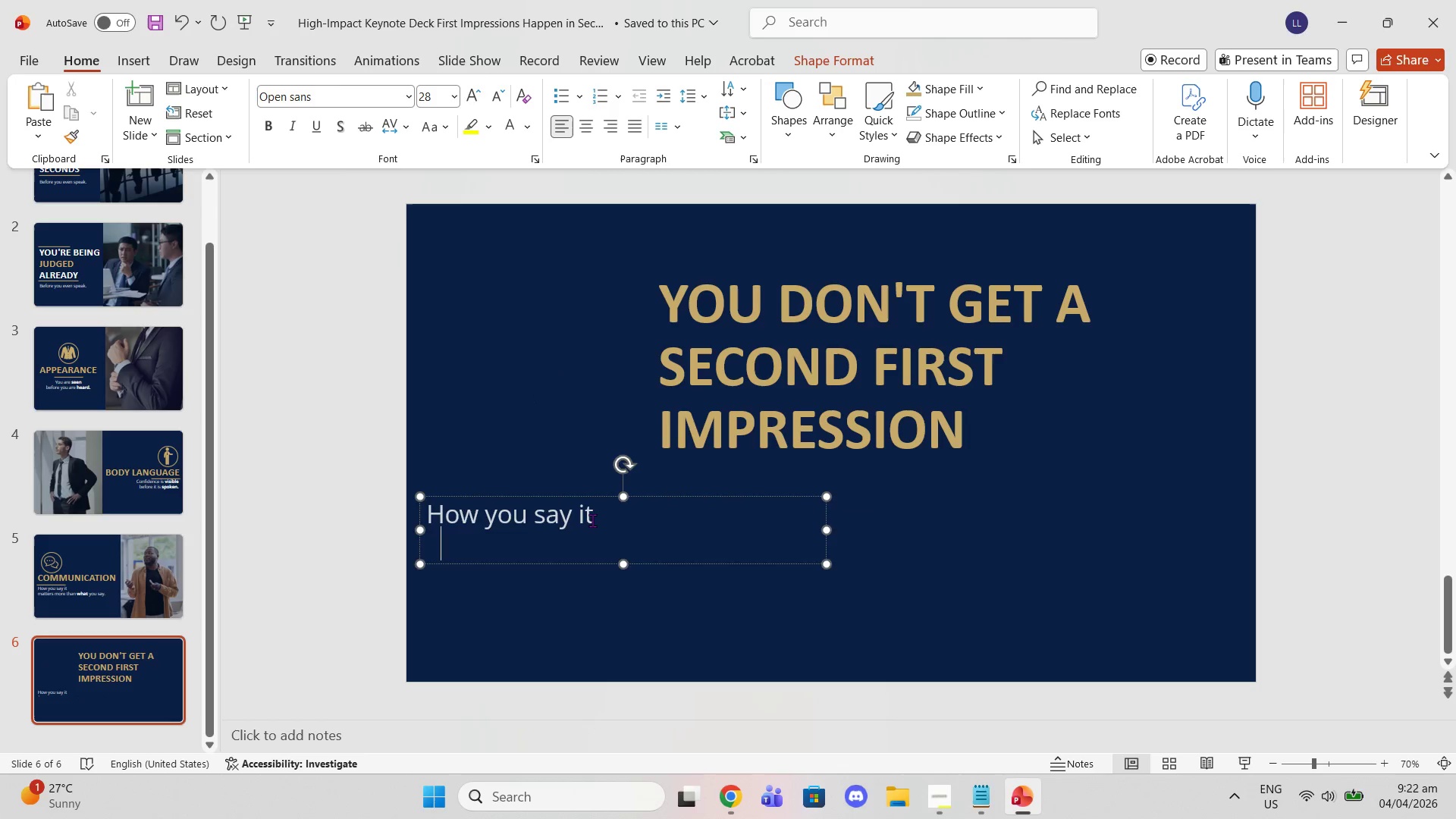 
key(Backspace)
 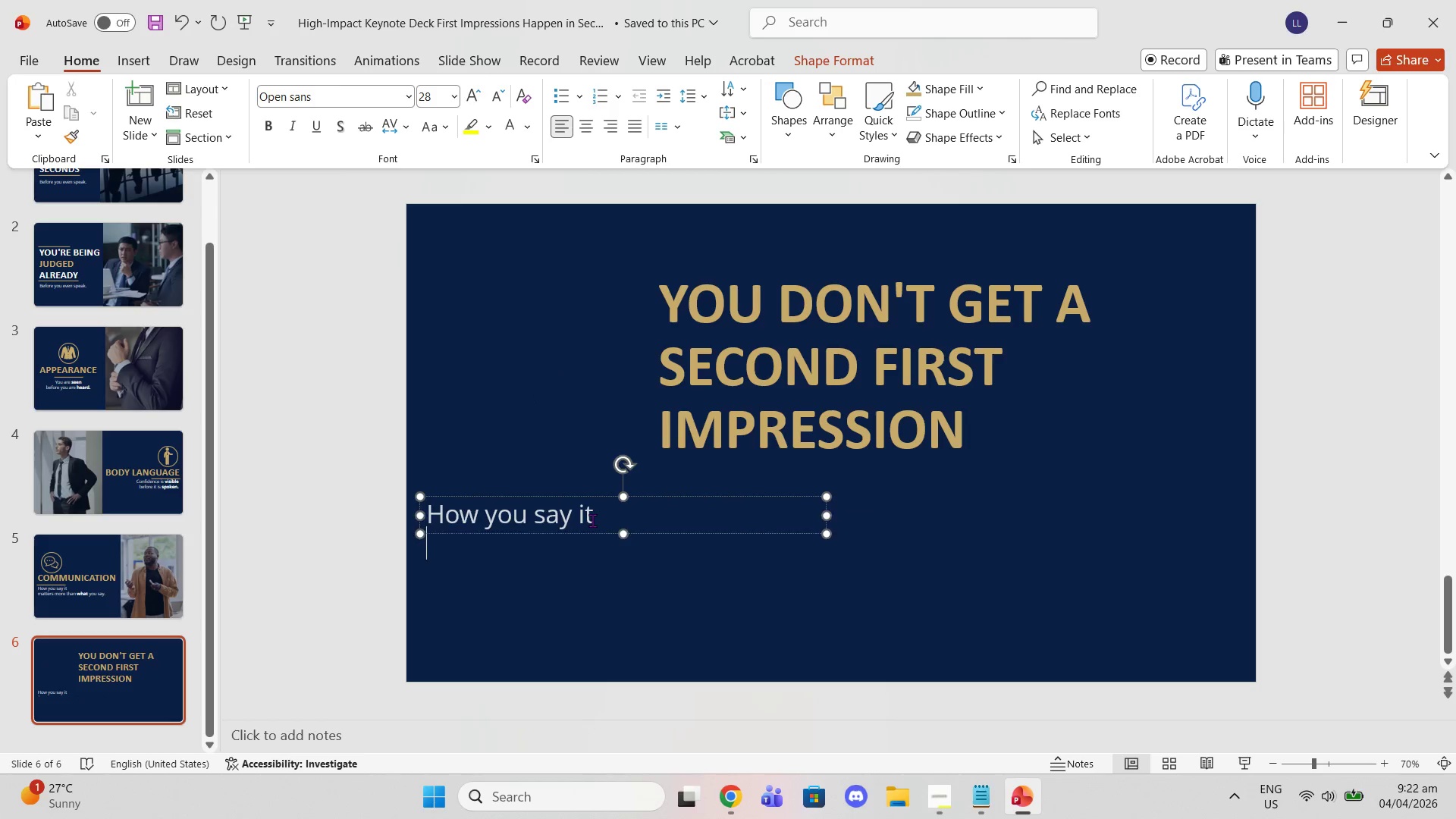 
key(Backspace)
 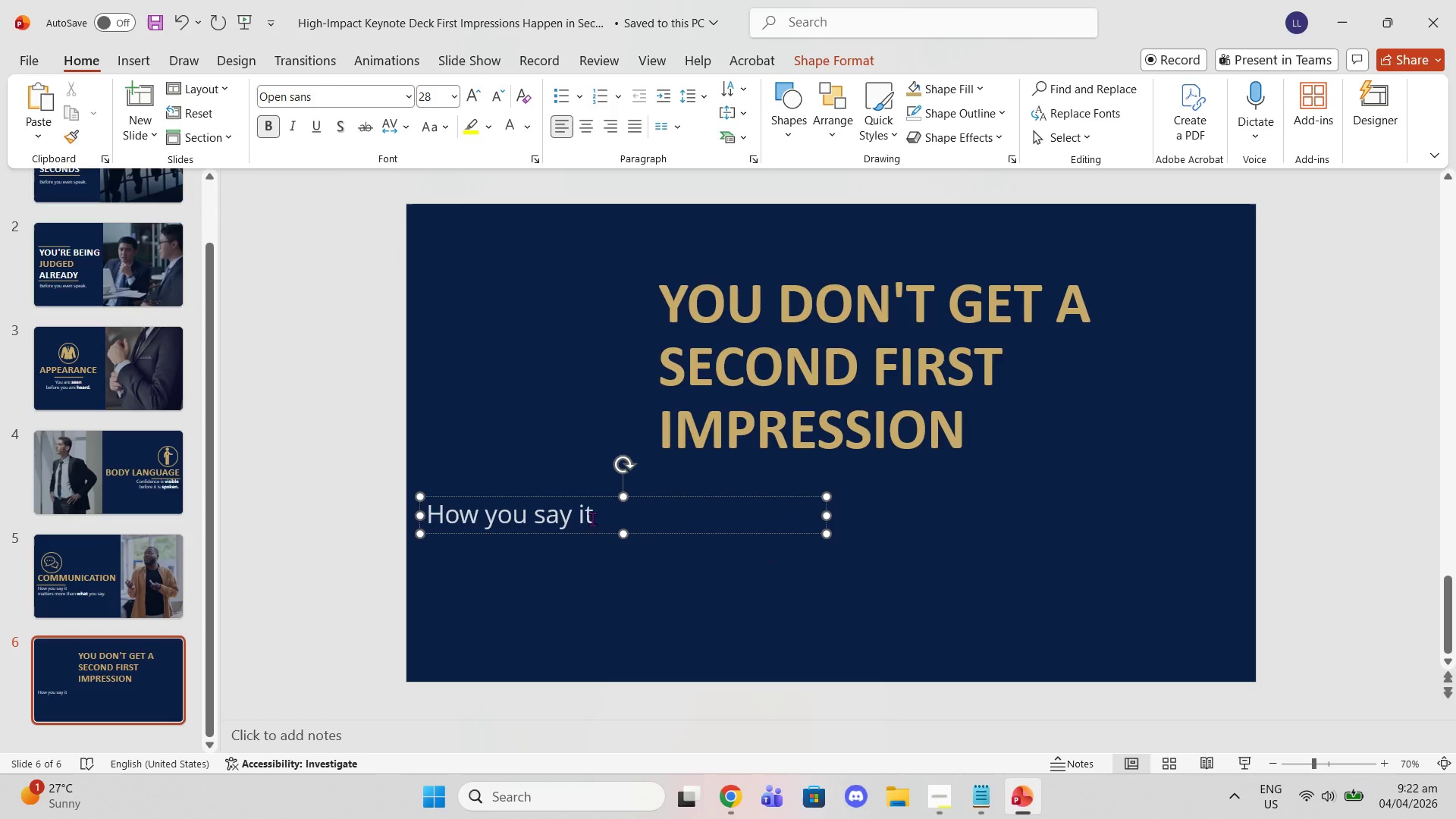 
left_click([576, 515])
 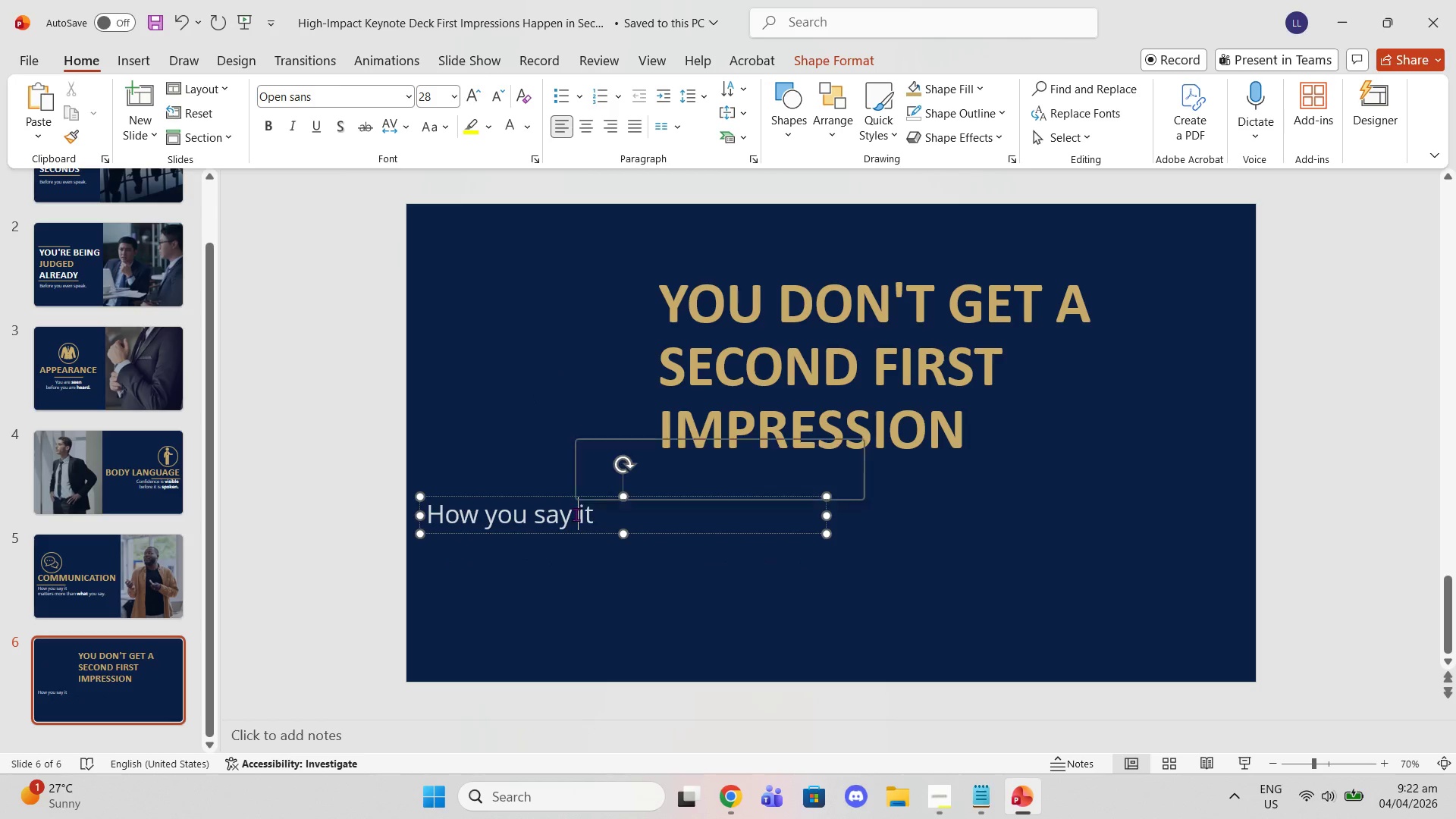 
triple_click([576, 514])
 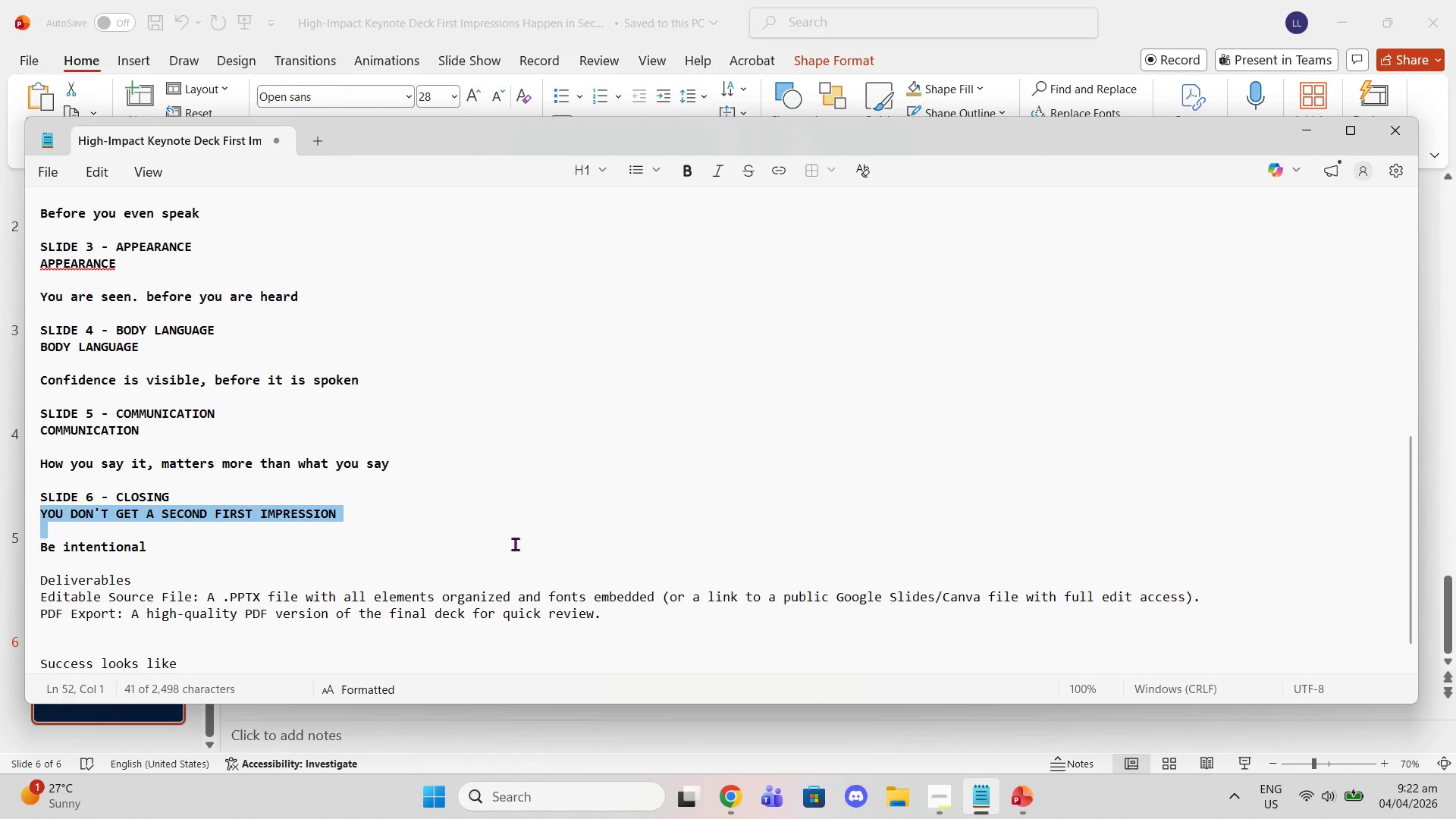 
left_click_drag(start_coordinate=[224, 552], to_coordinate=[48, 531])
 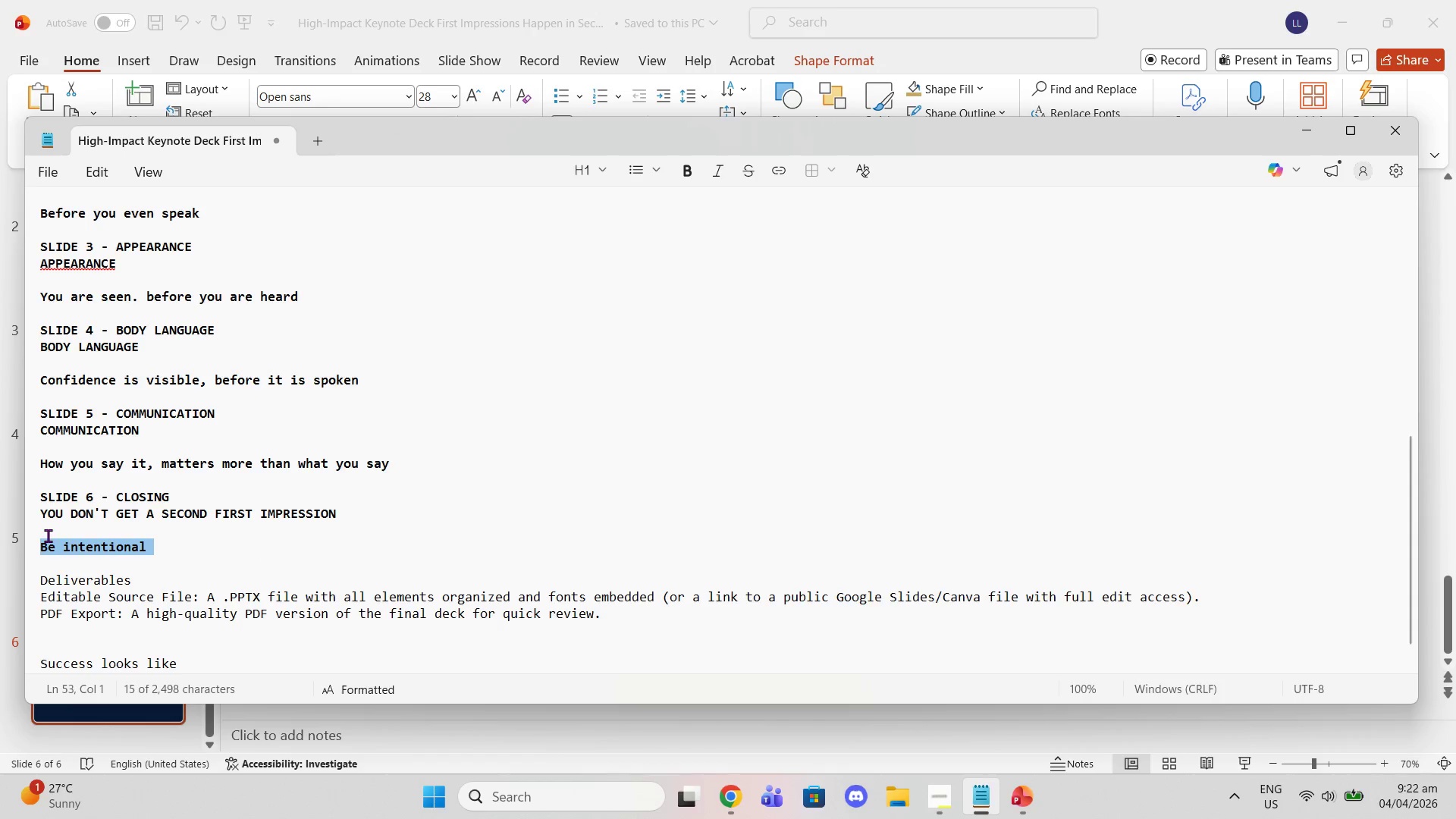 
key(Control+C)
 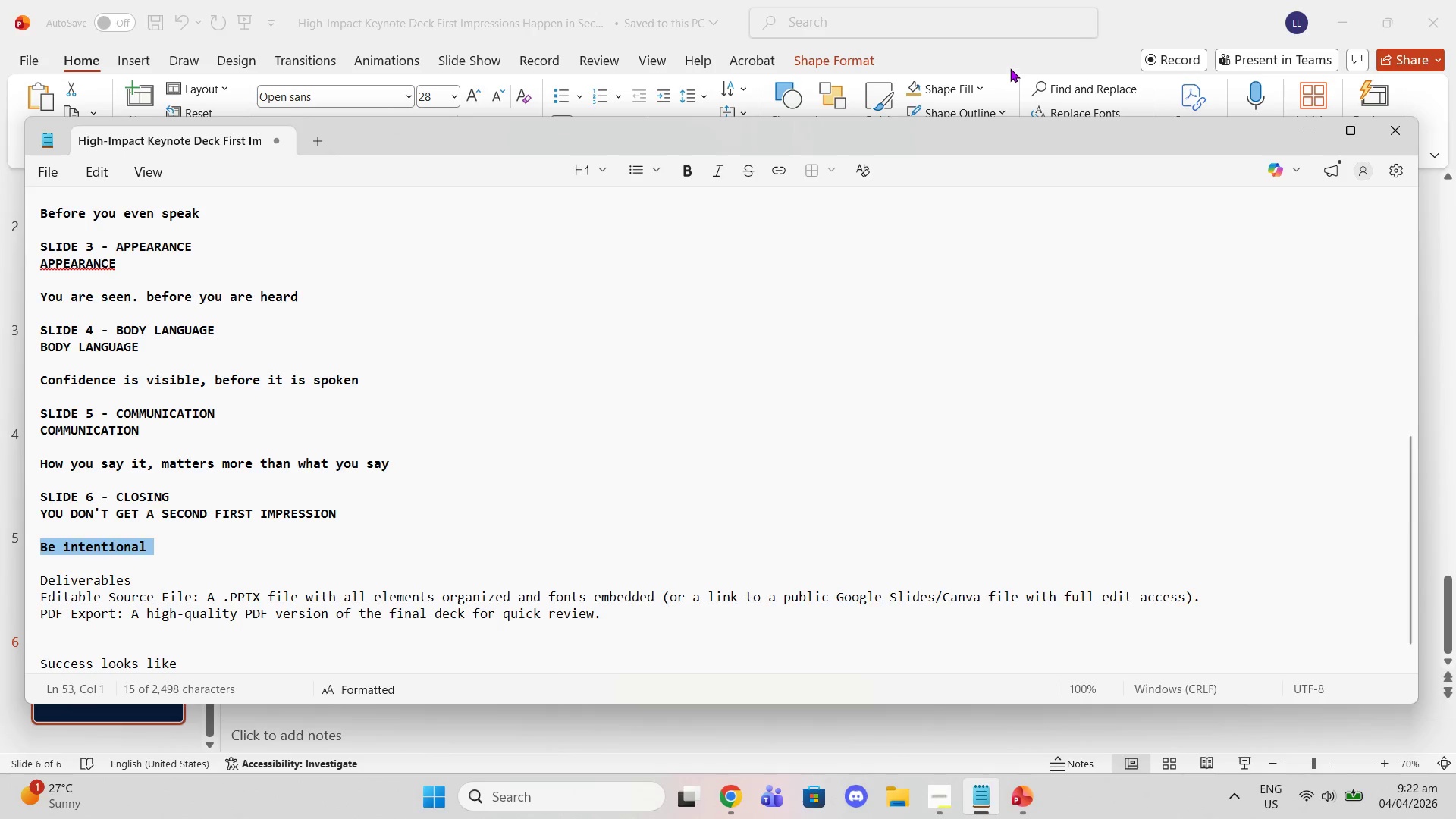 
left_click([1010, 66])
 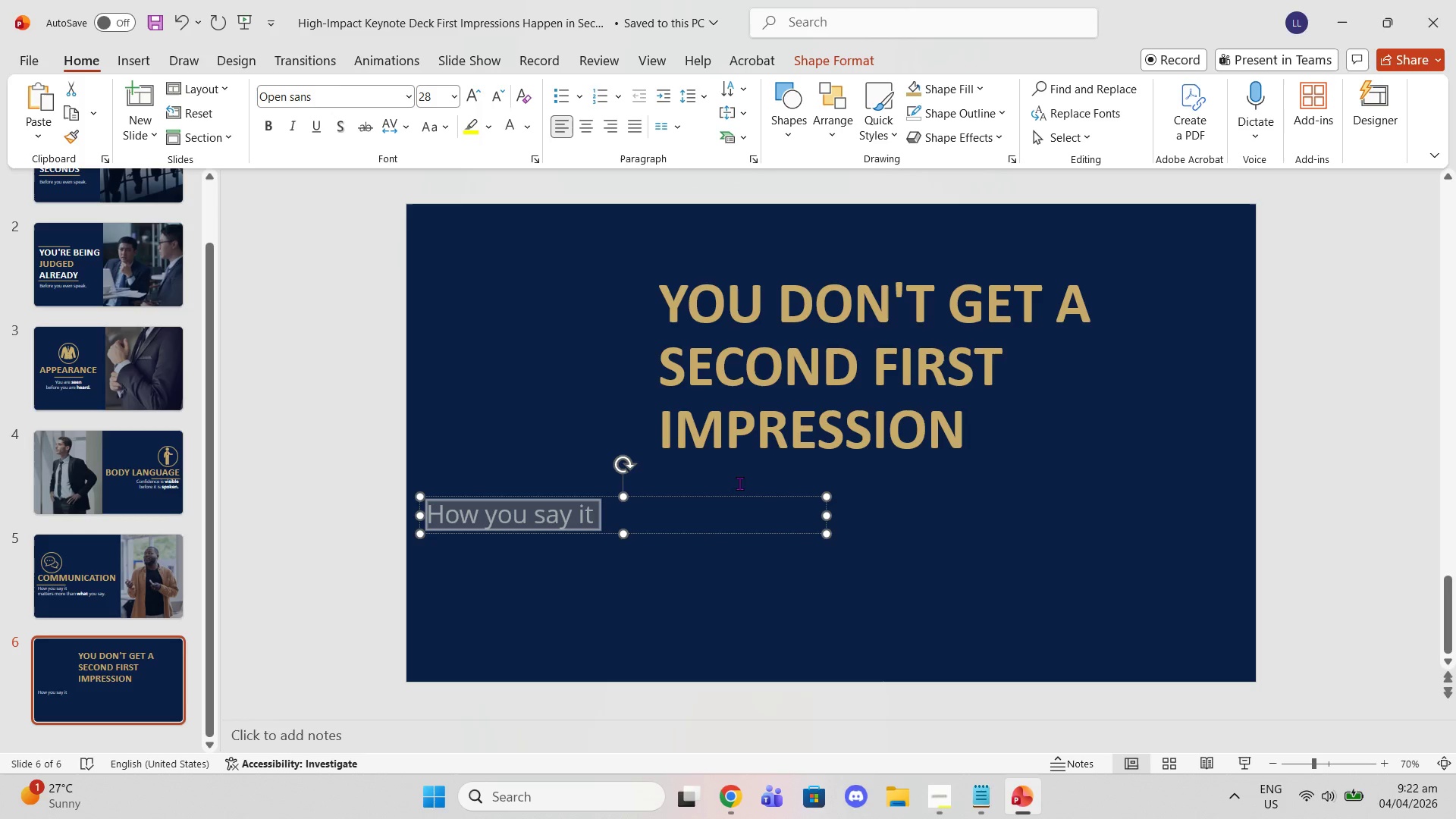 
key(Control+V)
 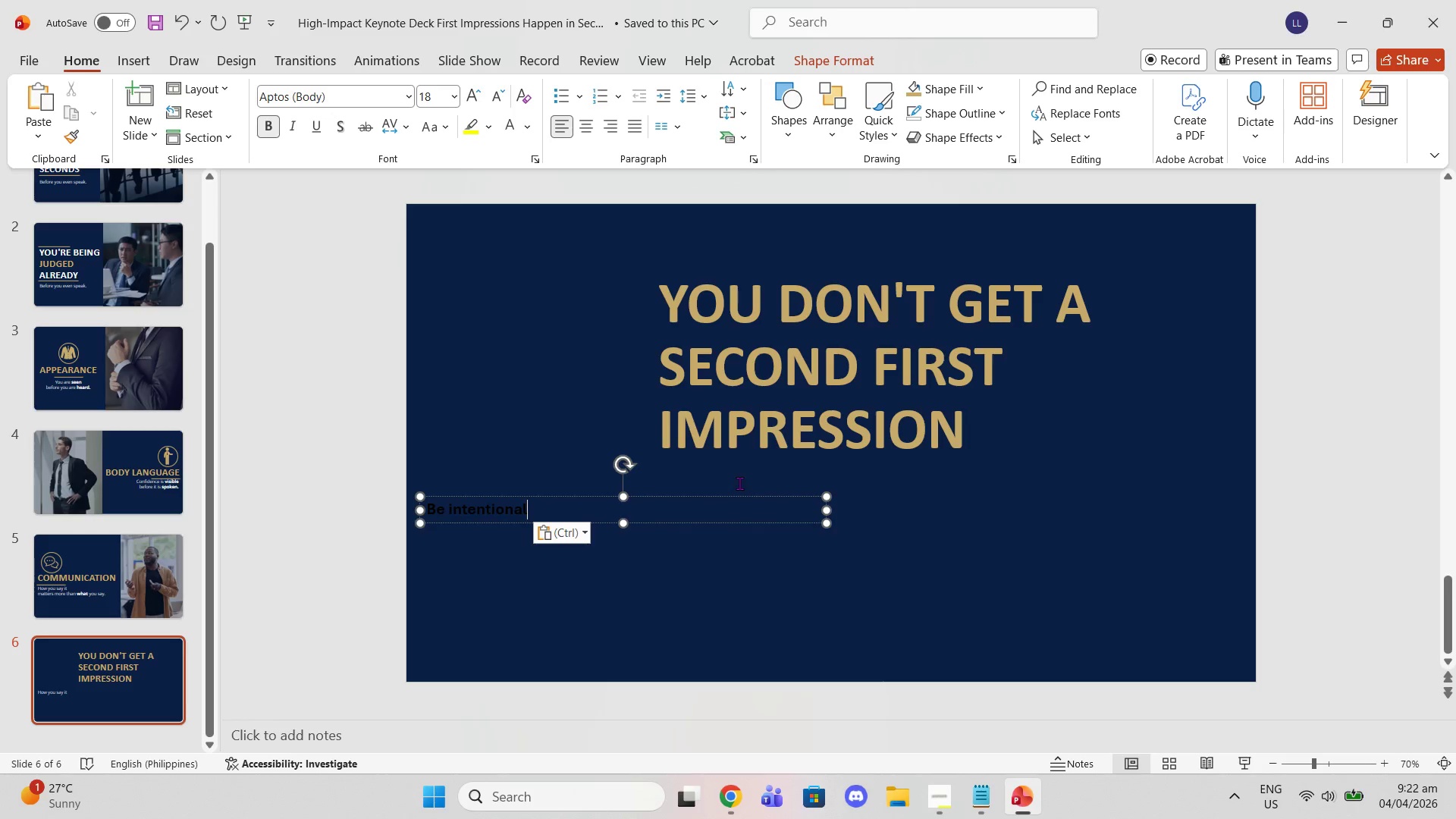 
key(Control+ControlLeft)
 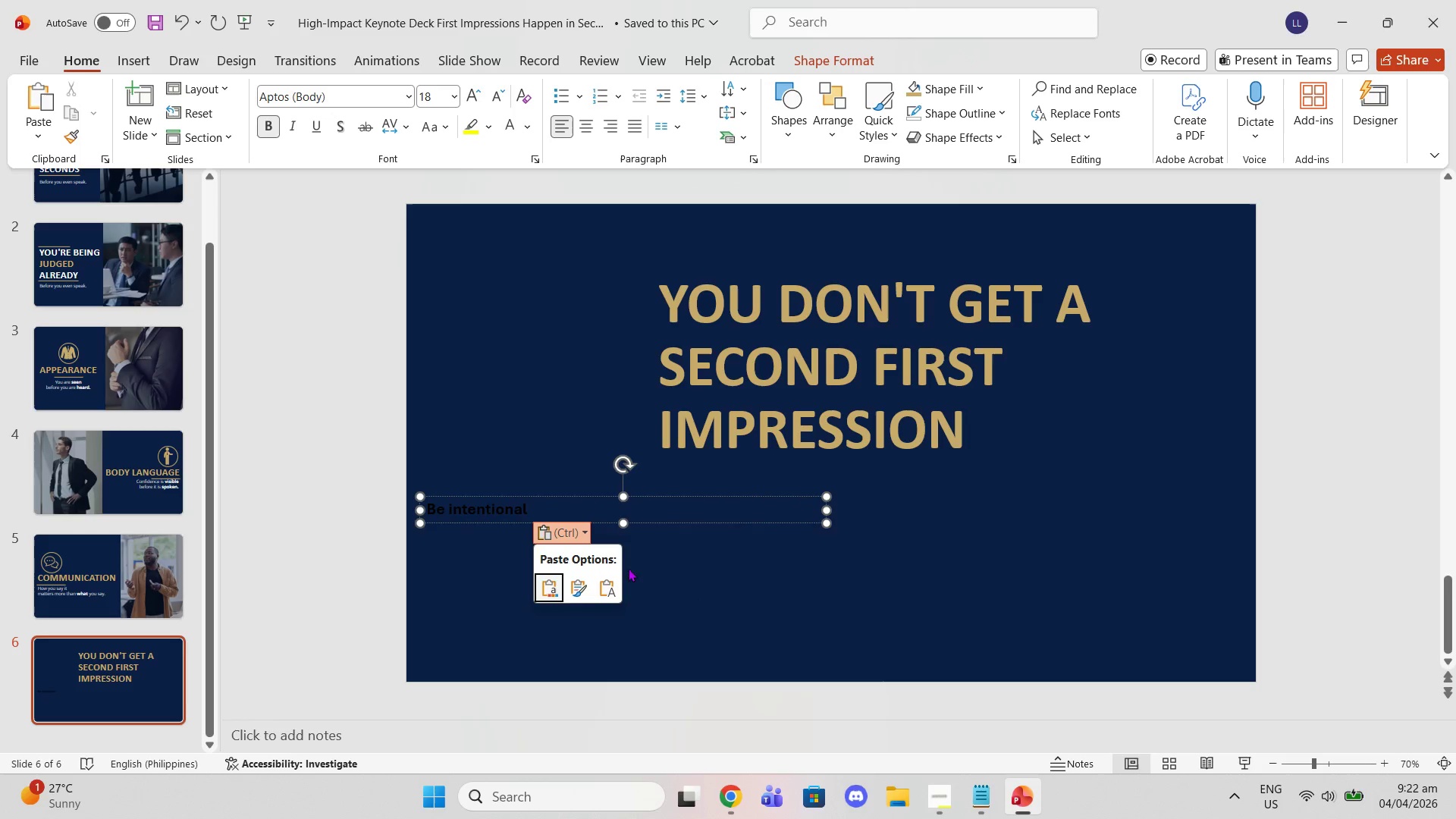 
left_click([613, 590])
 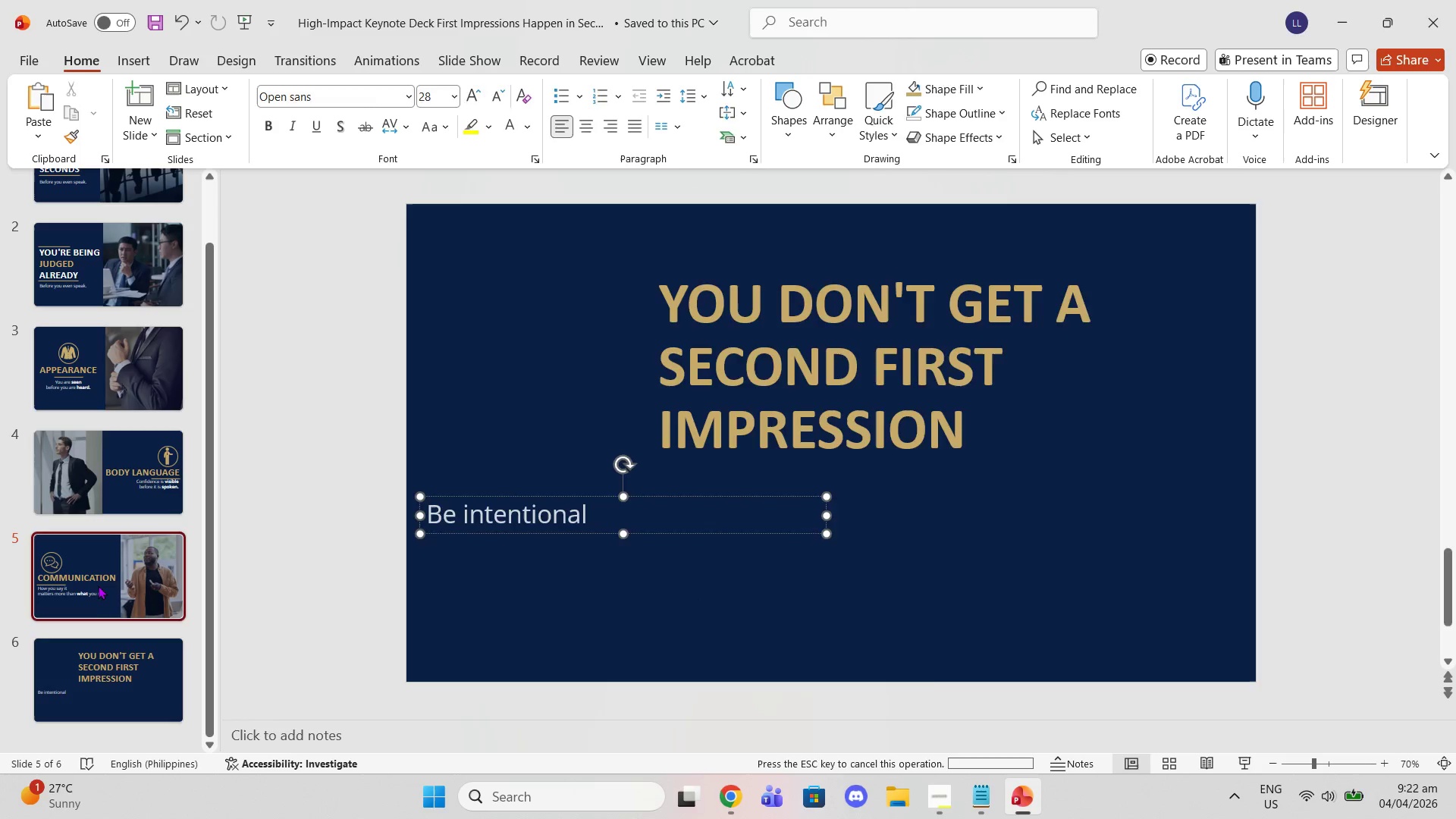 
scroll: coordinate [124, 442], scroll_direction: up, amount: 6.0
 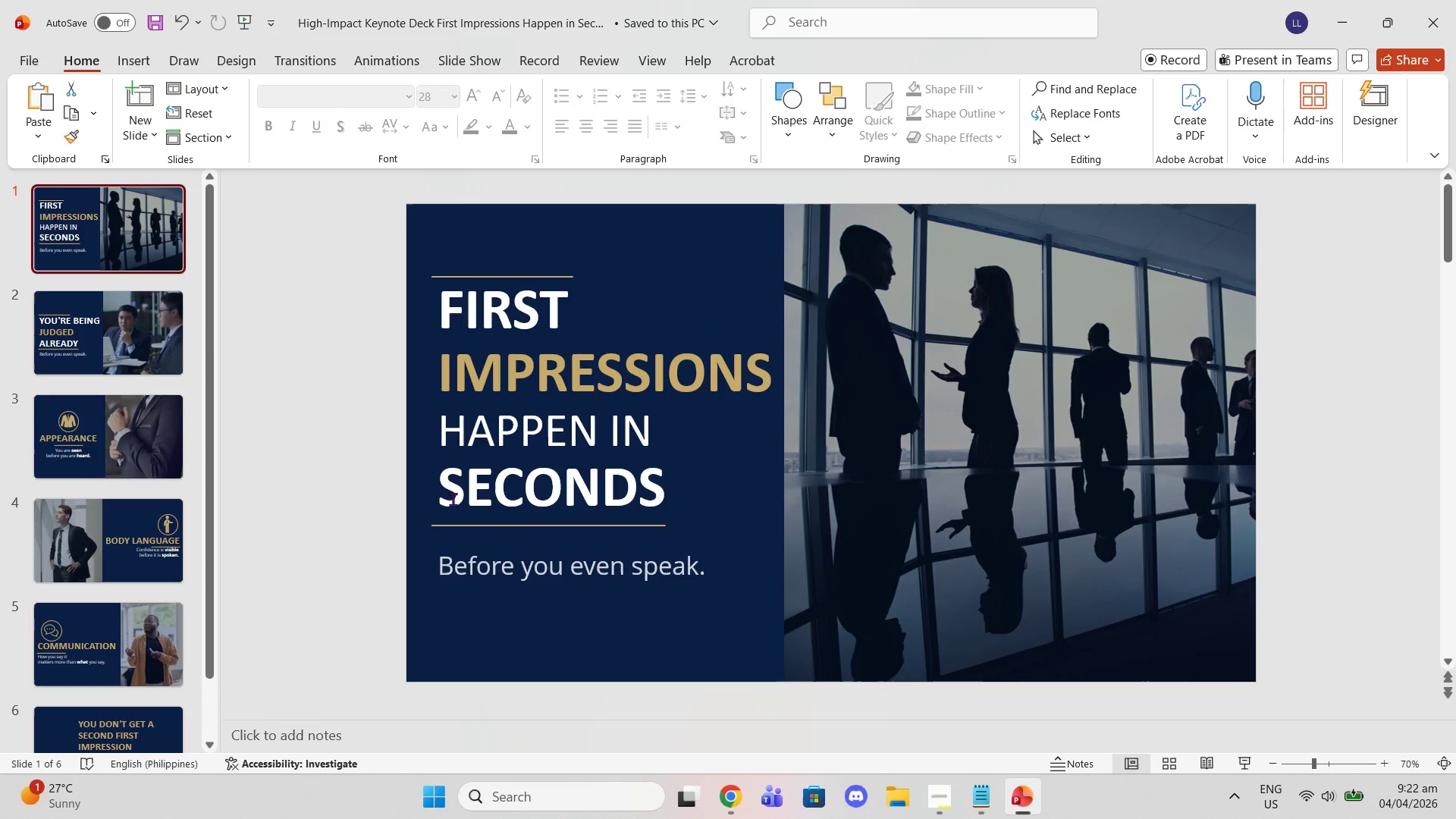 
left_click([168, 362])
 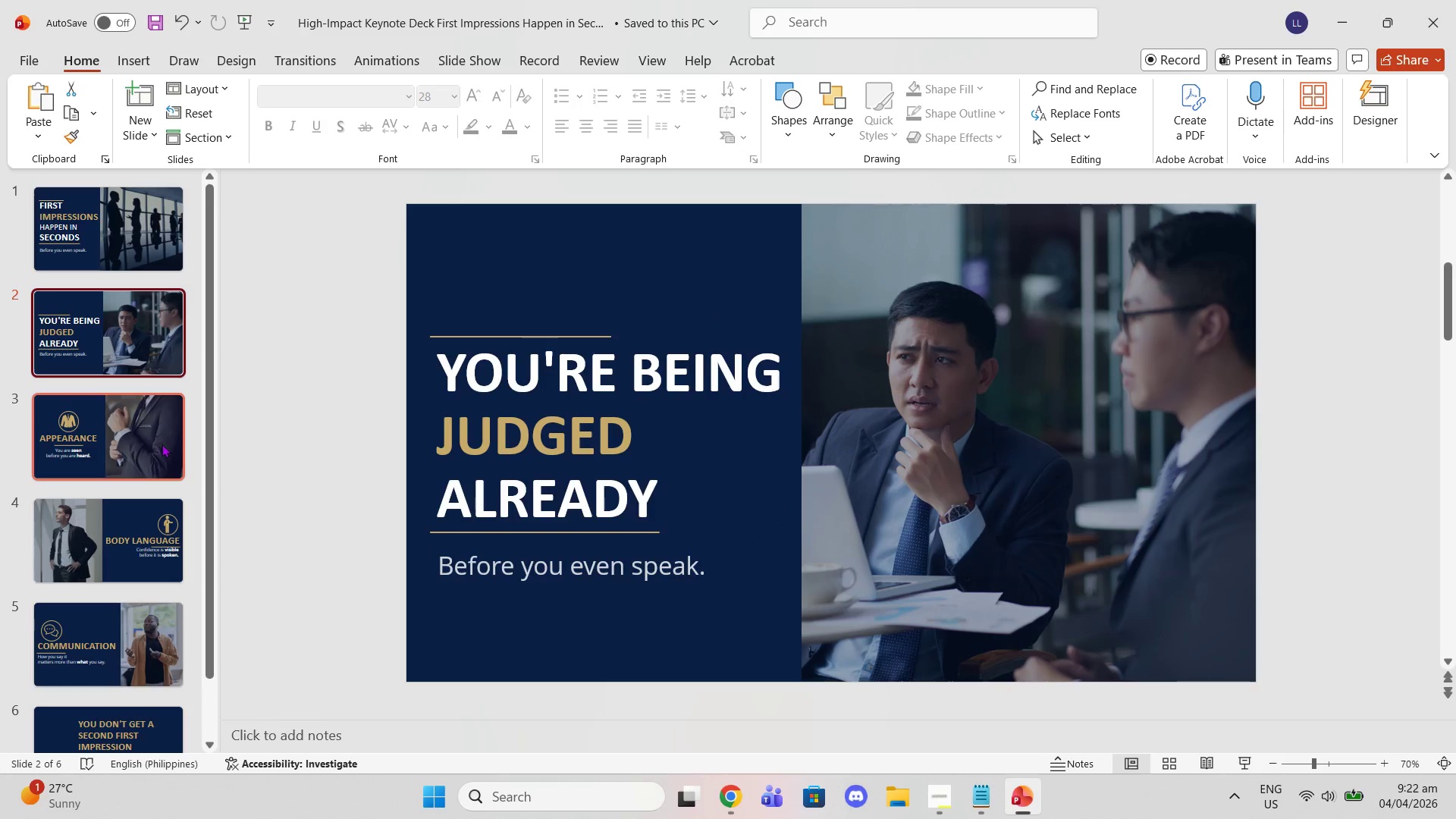 
scroll: coordinate [152, 457], scroll_direction: down, amount: 9.0
 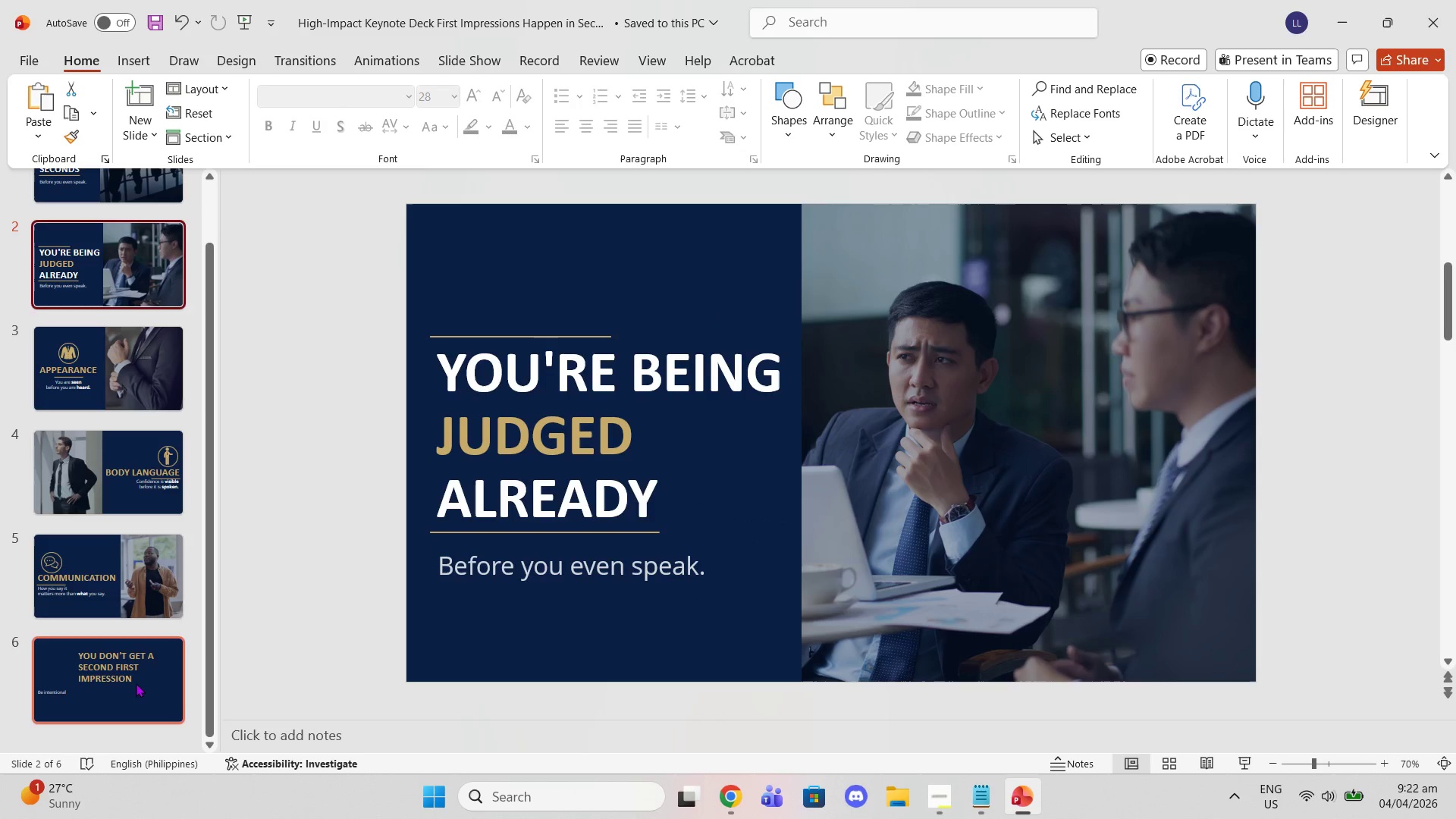 
left_click([134, 679])
 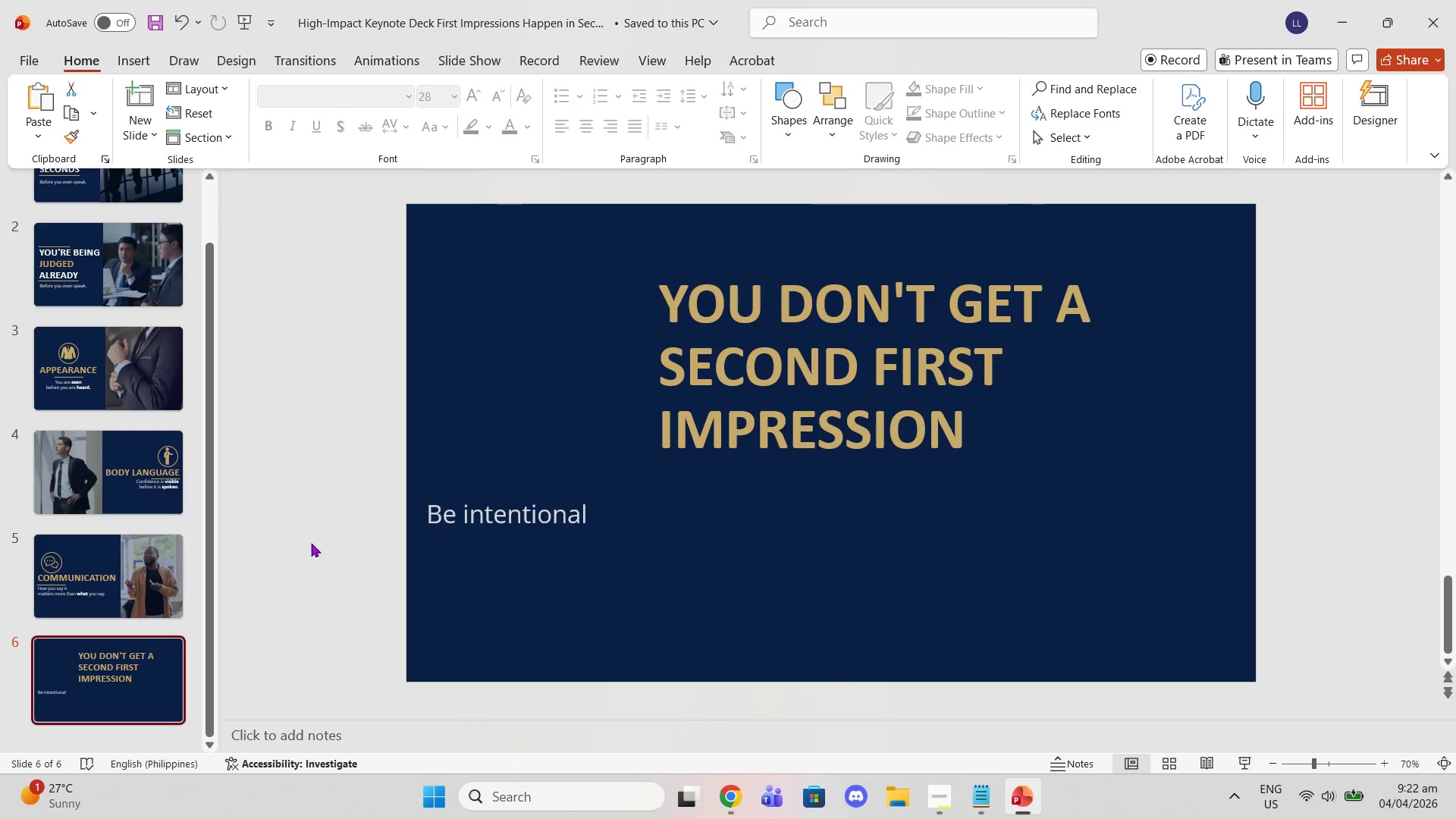 
left_click([107, 463])
 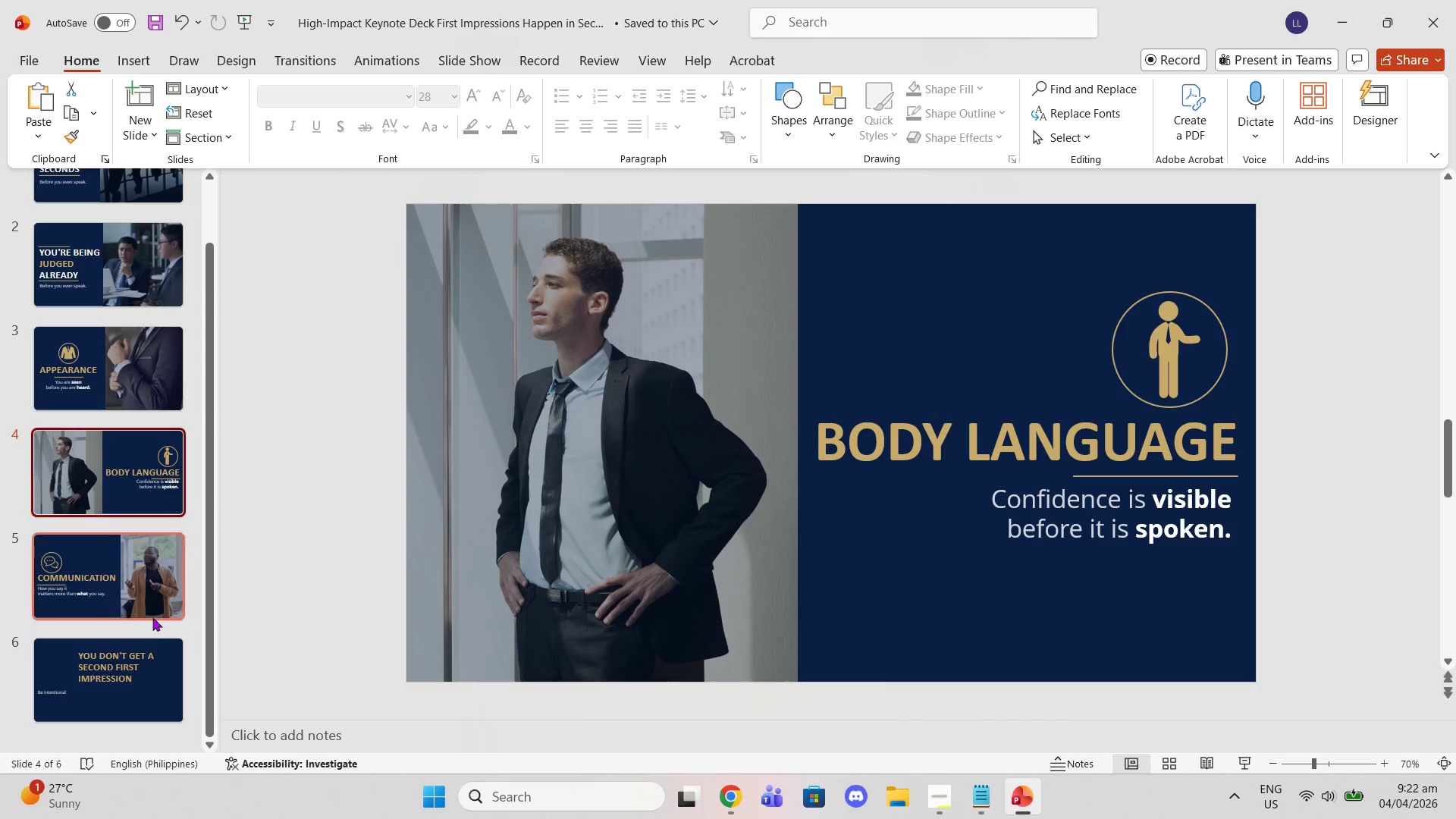 
left_click([164, 674])
 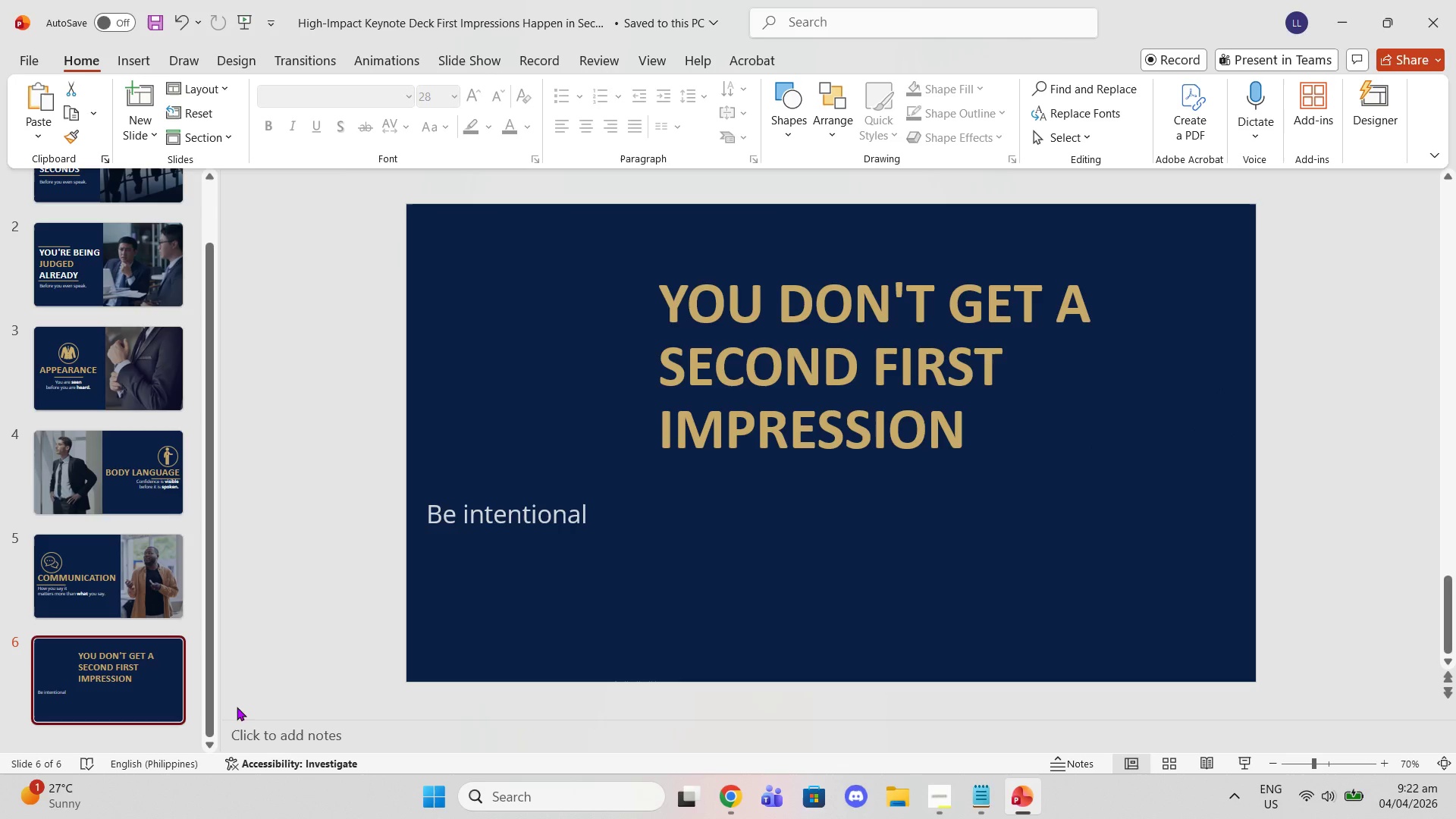 
wait(6.84)
 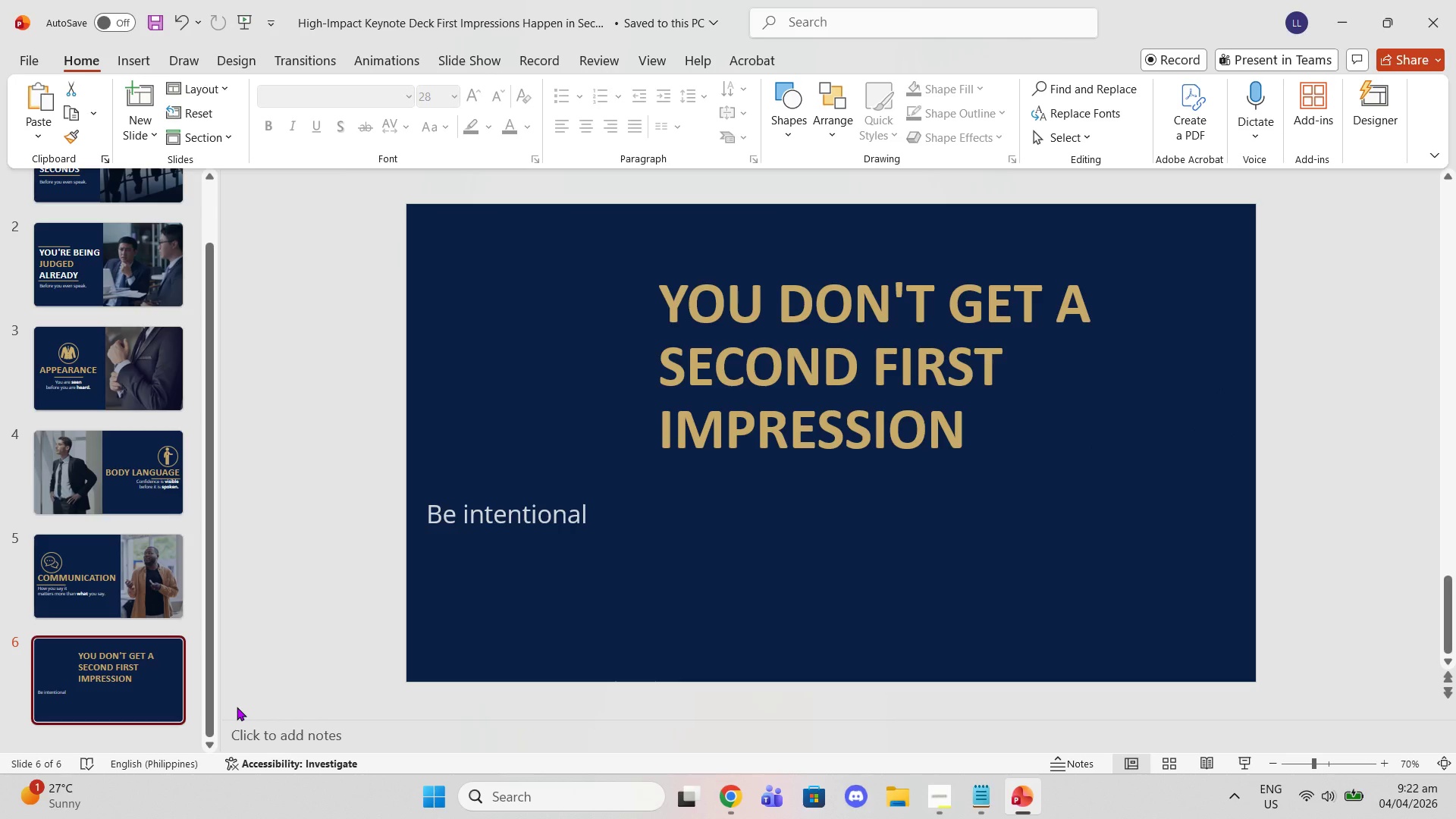 
left_click([723, 792])
 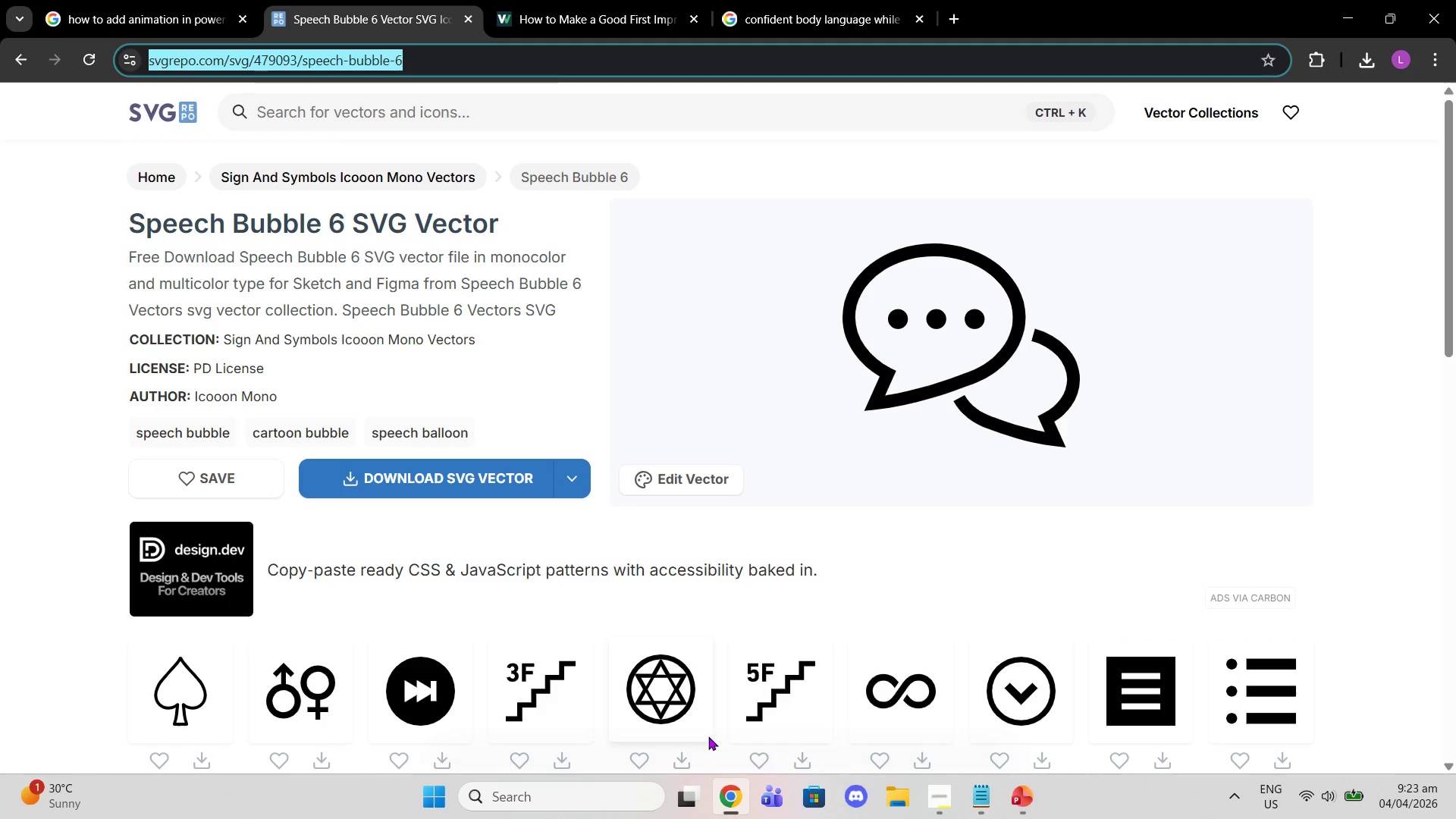 
wait(36.56)
 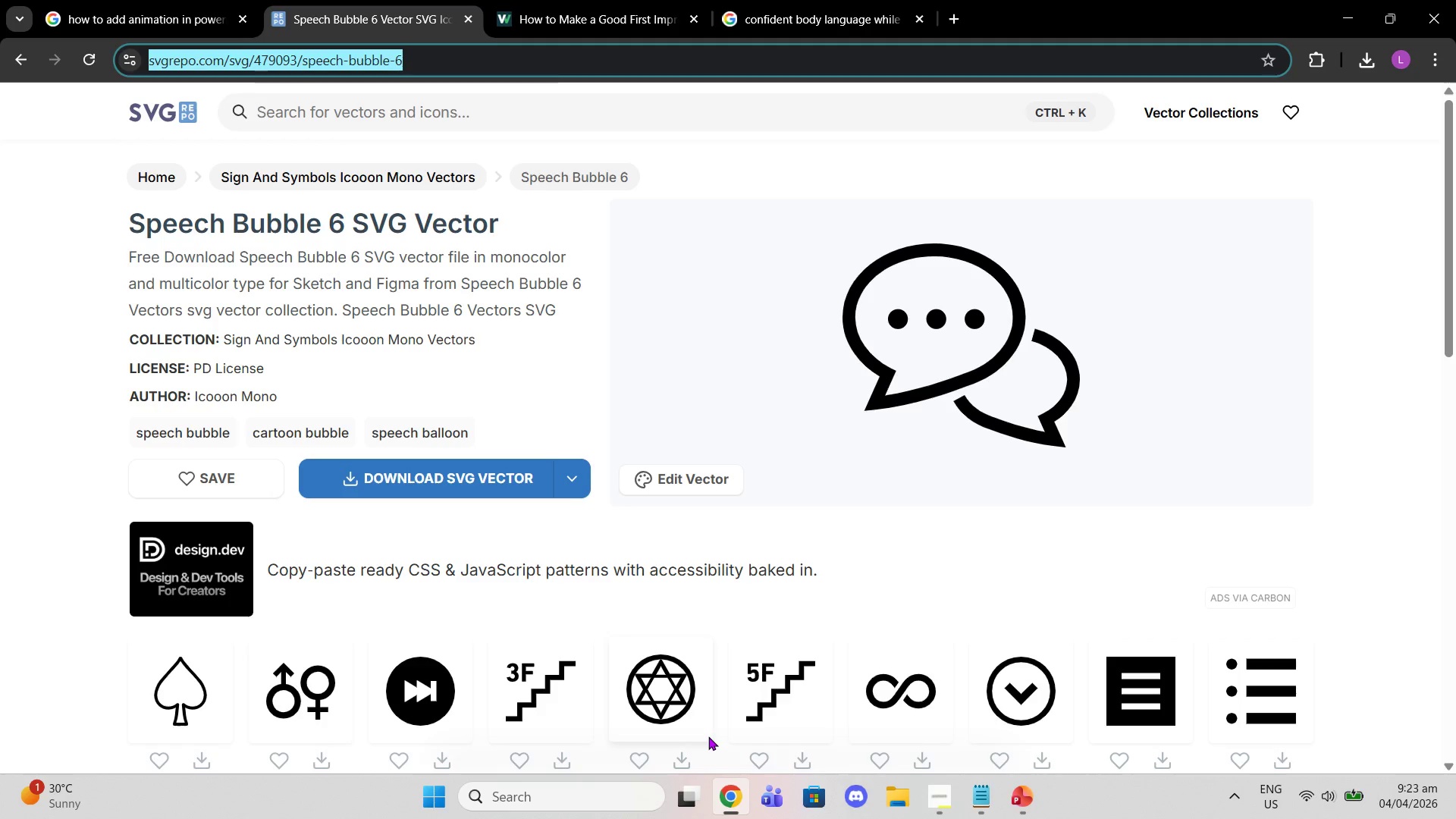 
left_click([518, 0])
 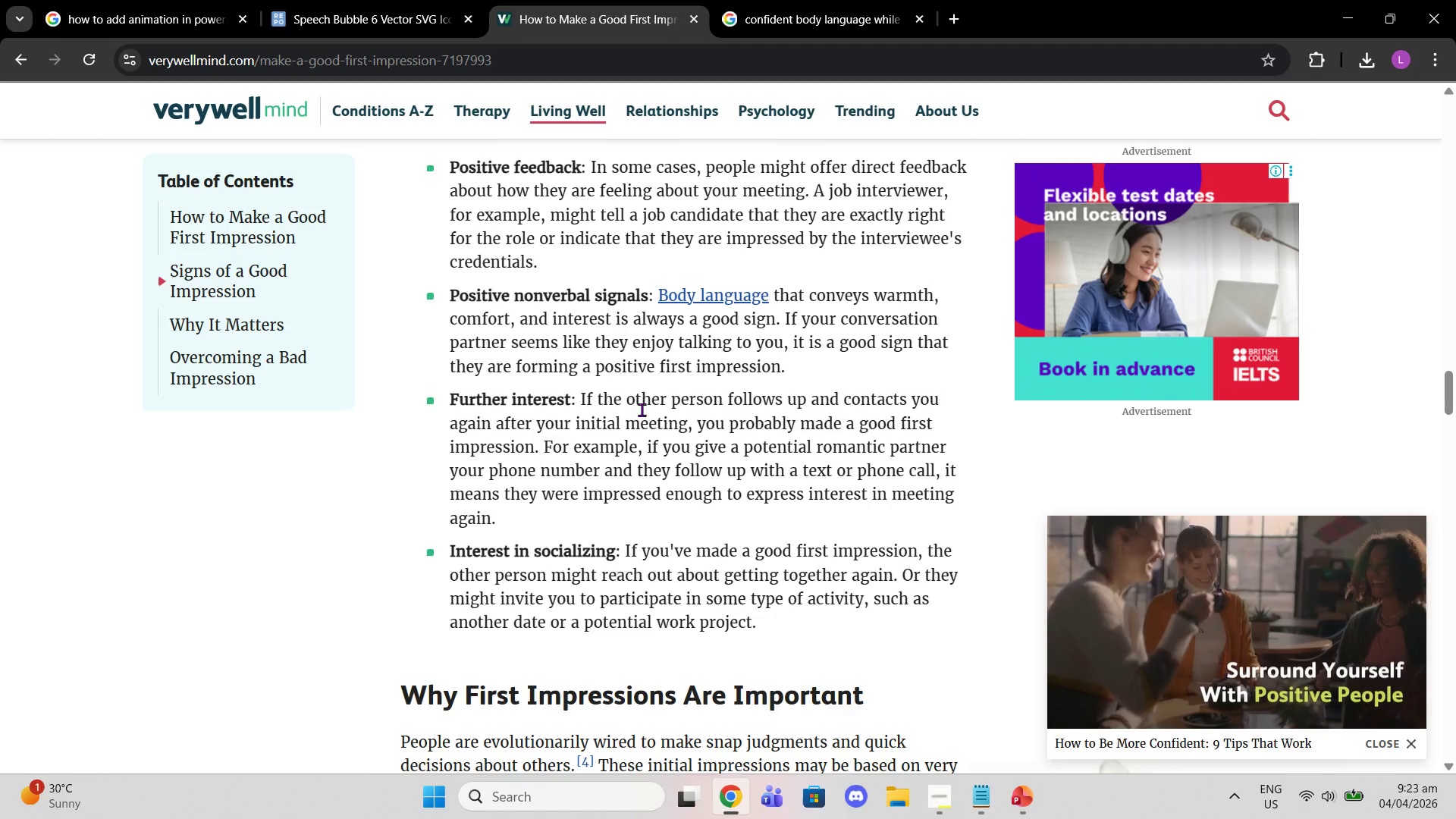 
scroll: coordinate [623, 334], scroll_direction: up, amount: 11.0
 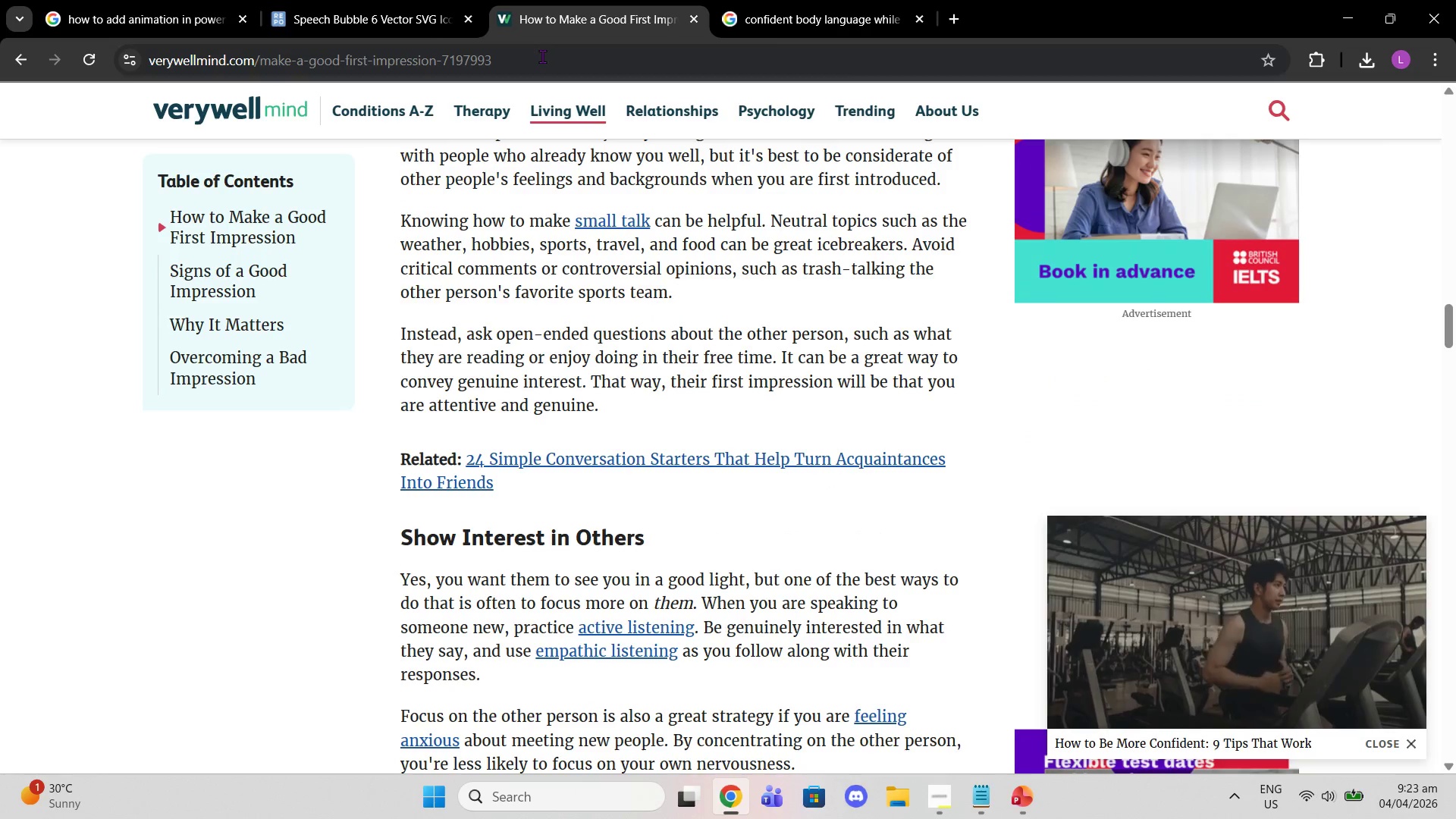 
left_click_drag(start_coordinate=[541, 61], to_coordinate=[0, 6])
 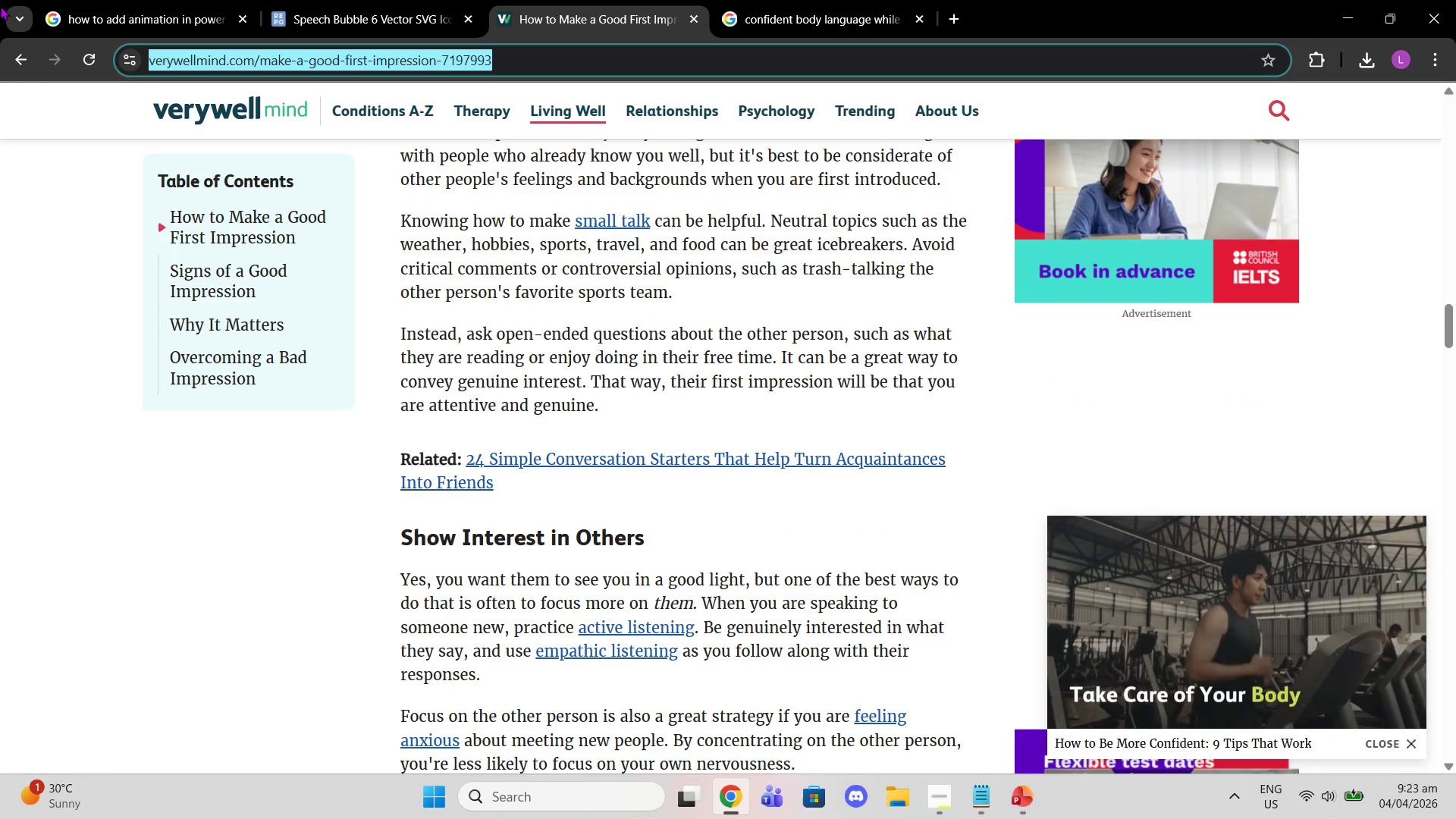 
type(why first impression is important in terms of )
 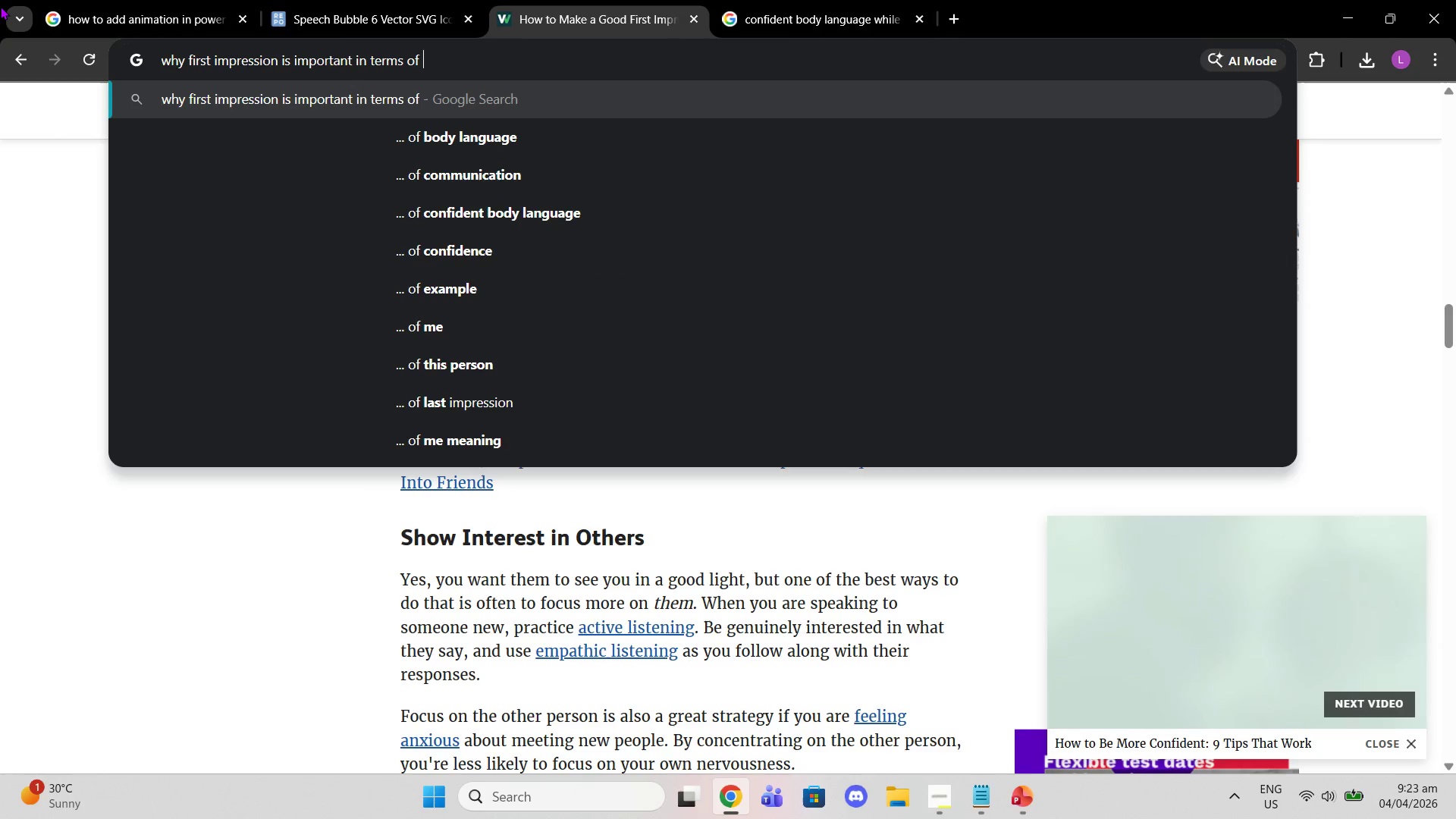 
wait(6.34)
 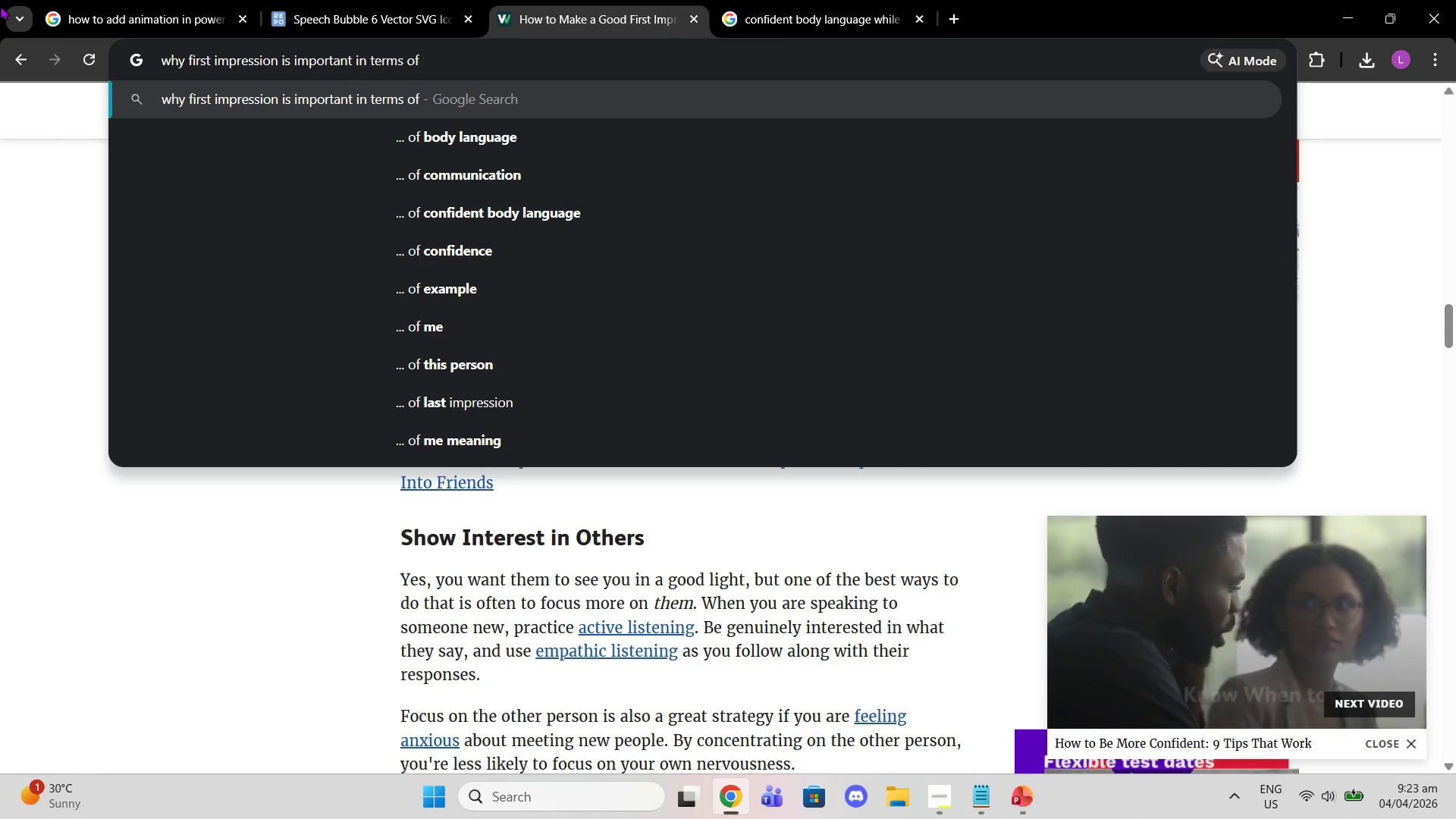 
type(meeting)
 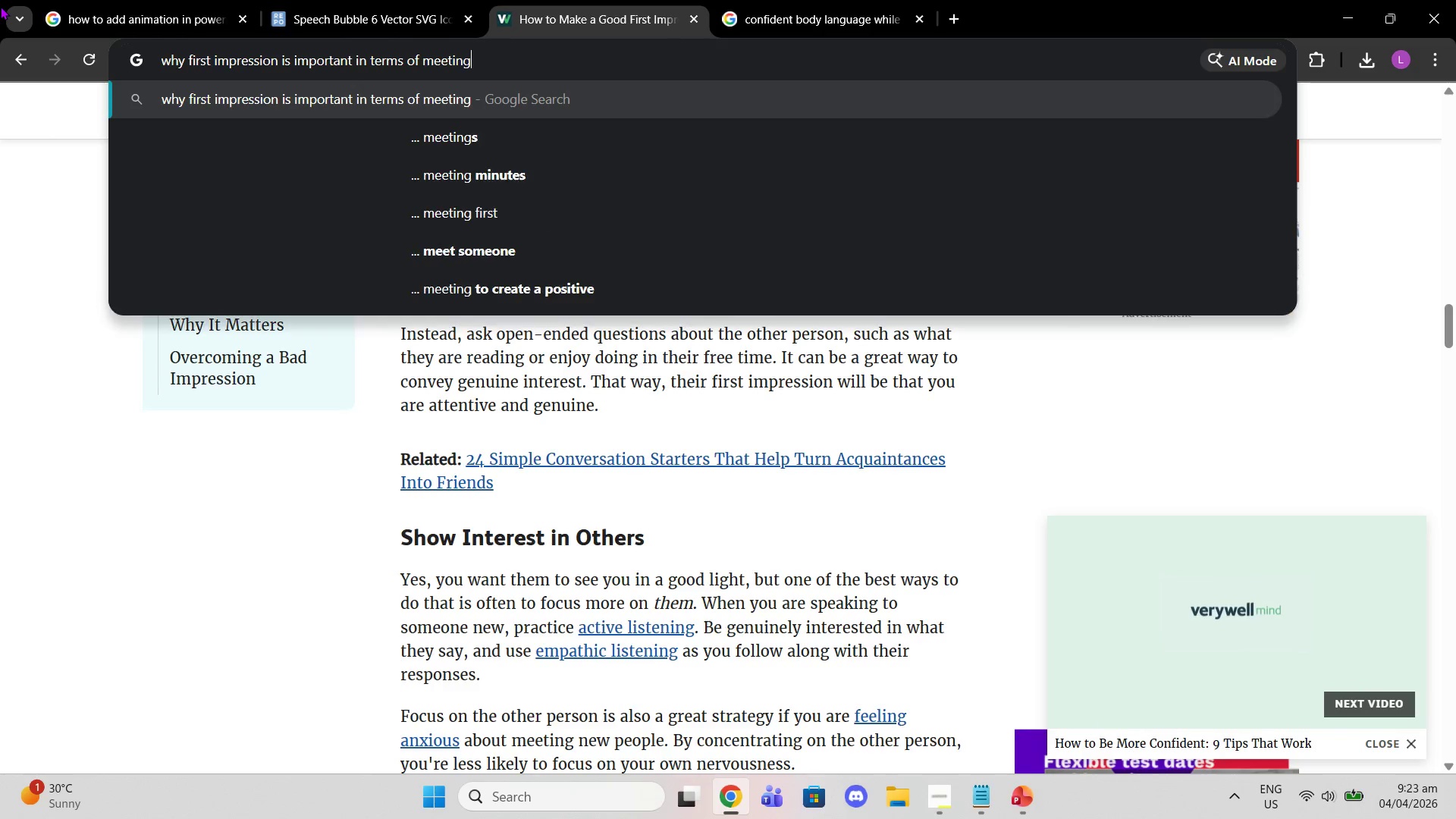 
key(Enter)
 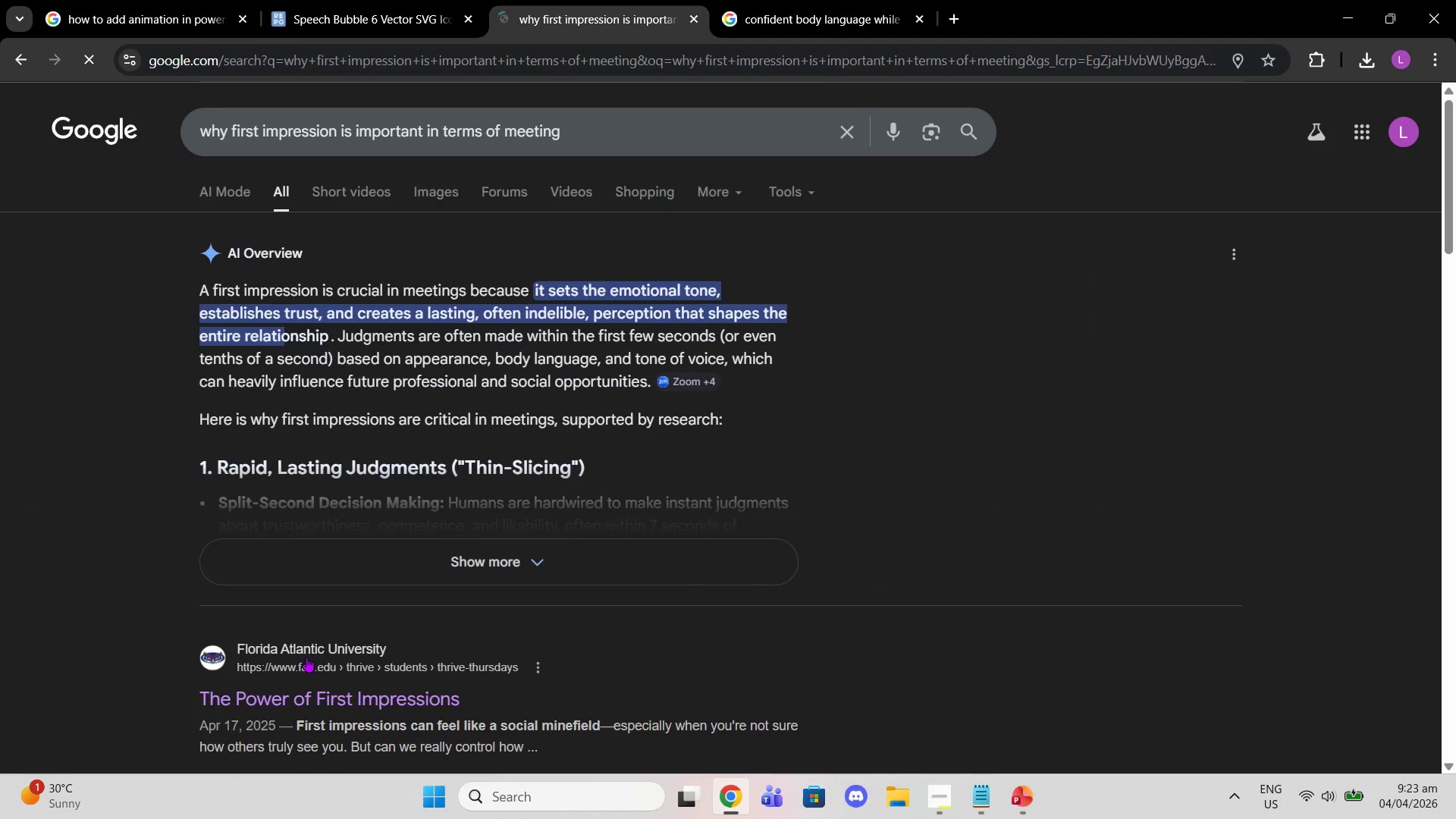 
scroll: coordinate [617, 615], scroll_direction: down, amount: 5.0
 